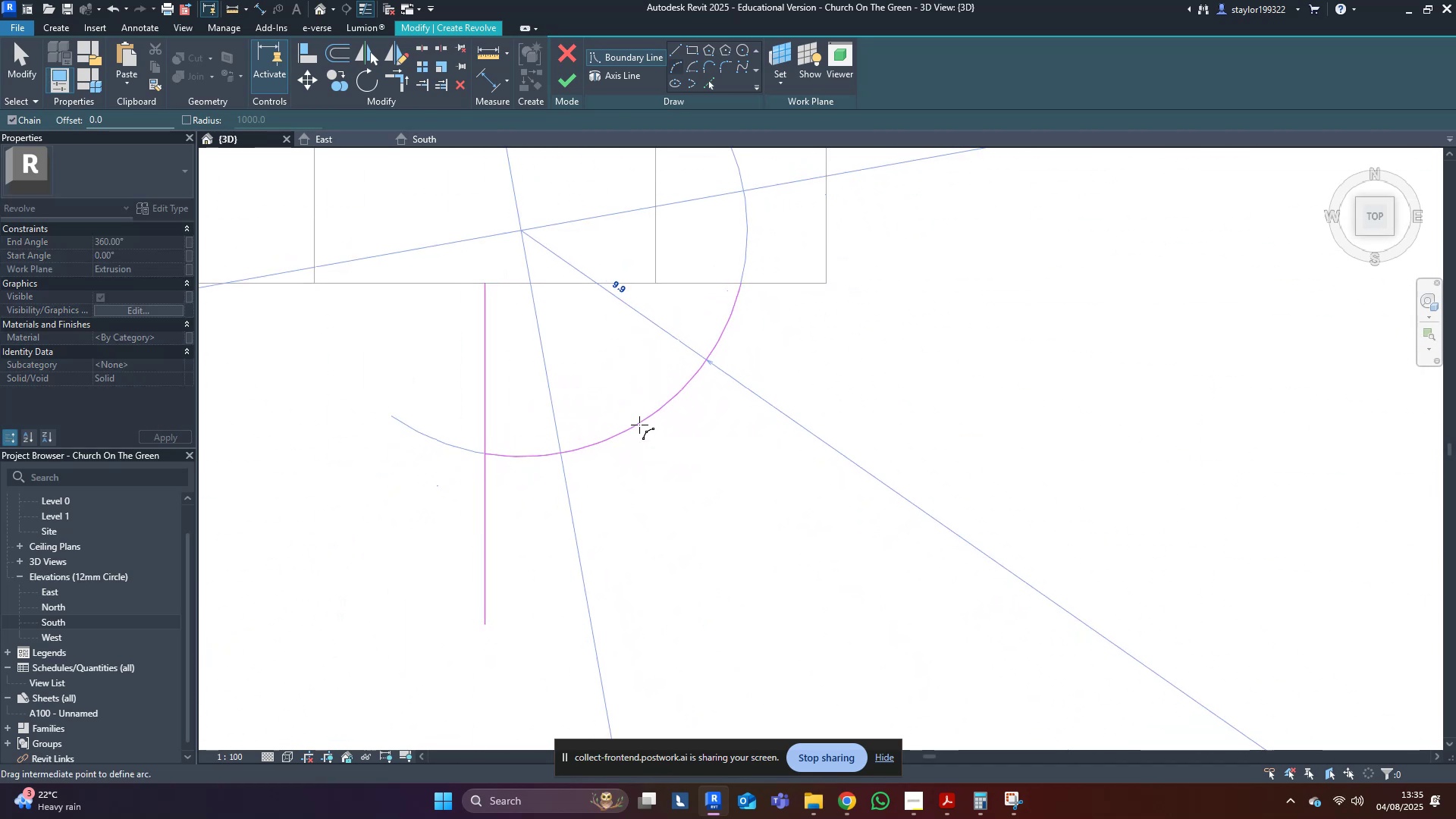 
key(Escape)
 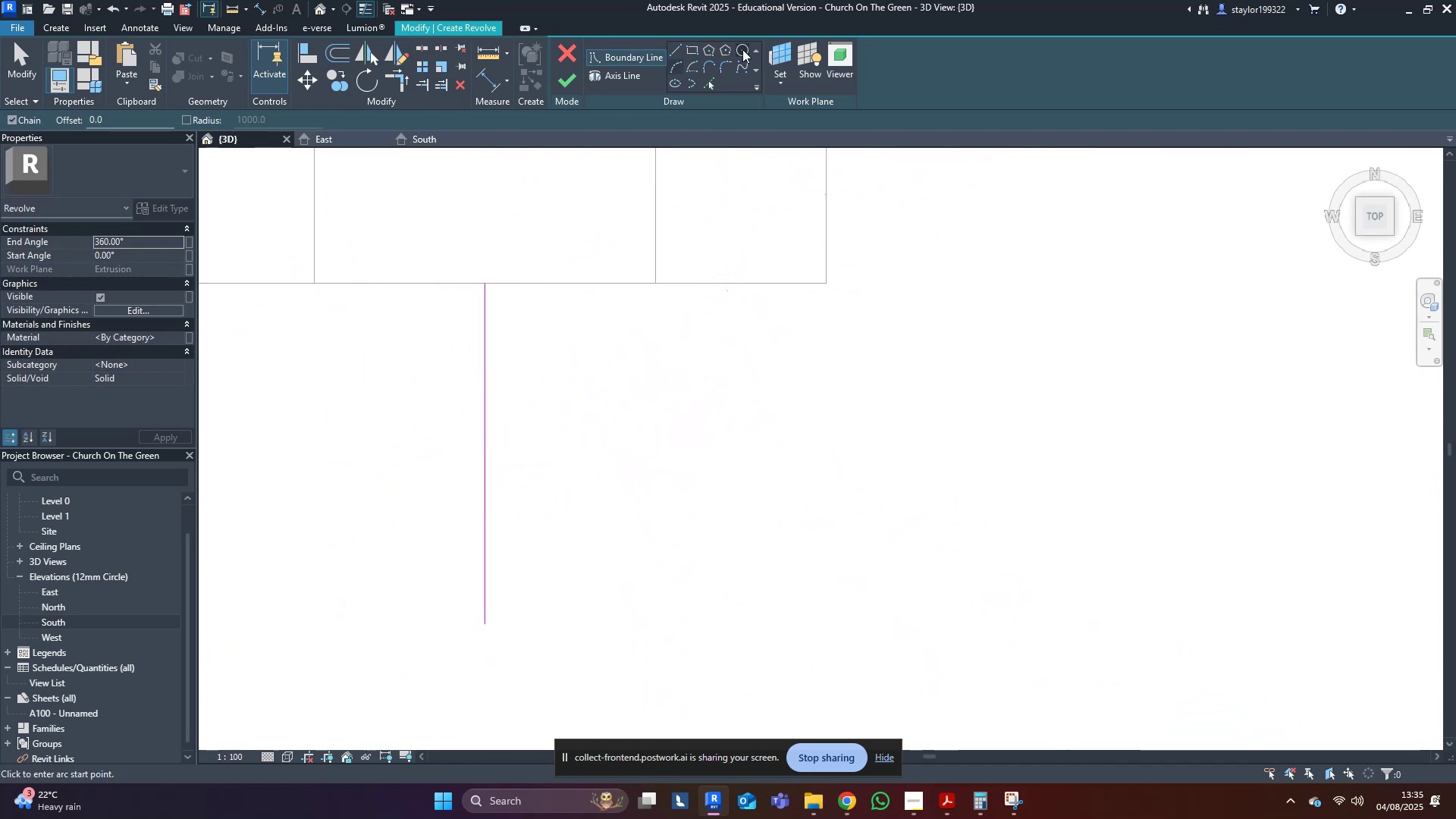 
left_click([746, 48])
 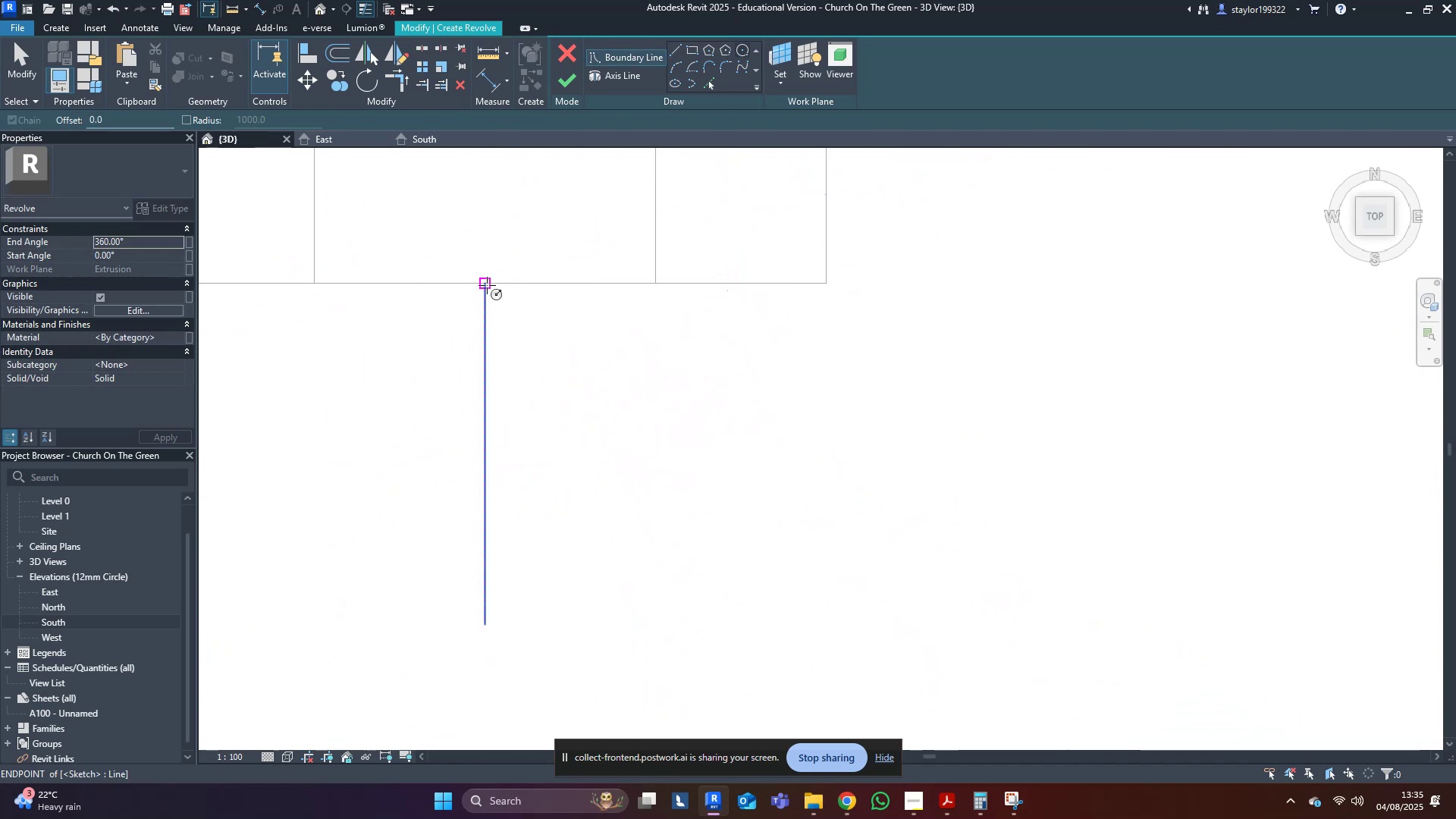 
left_click([485, 284])
 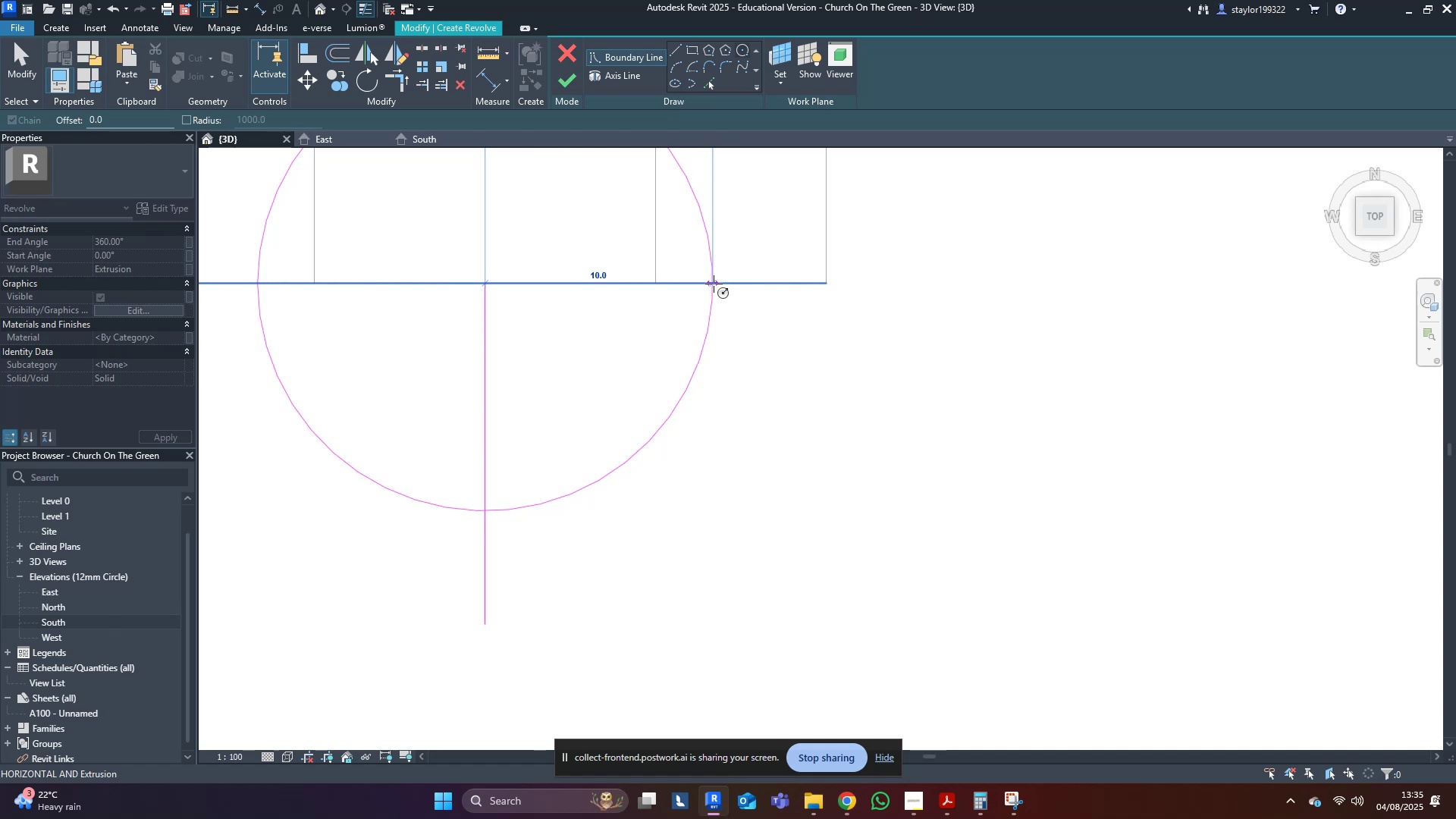 
left_click([712, 284])
 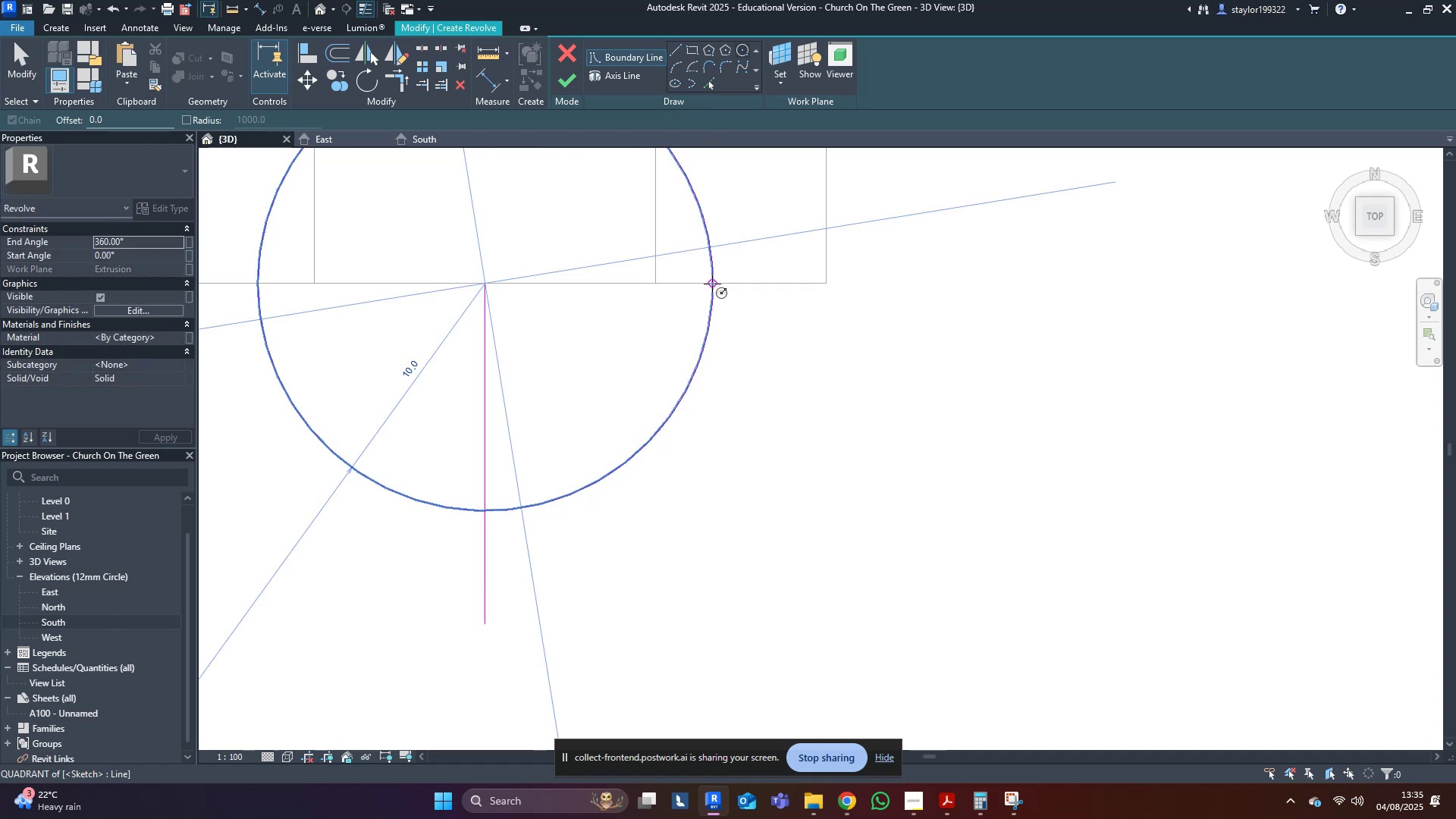 
key(Escape)
 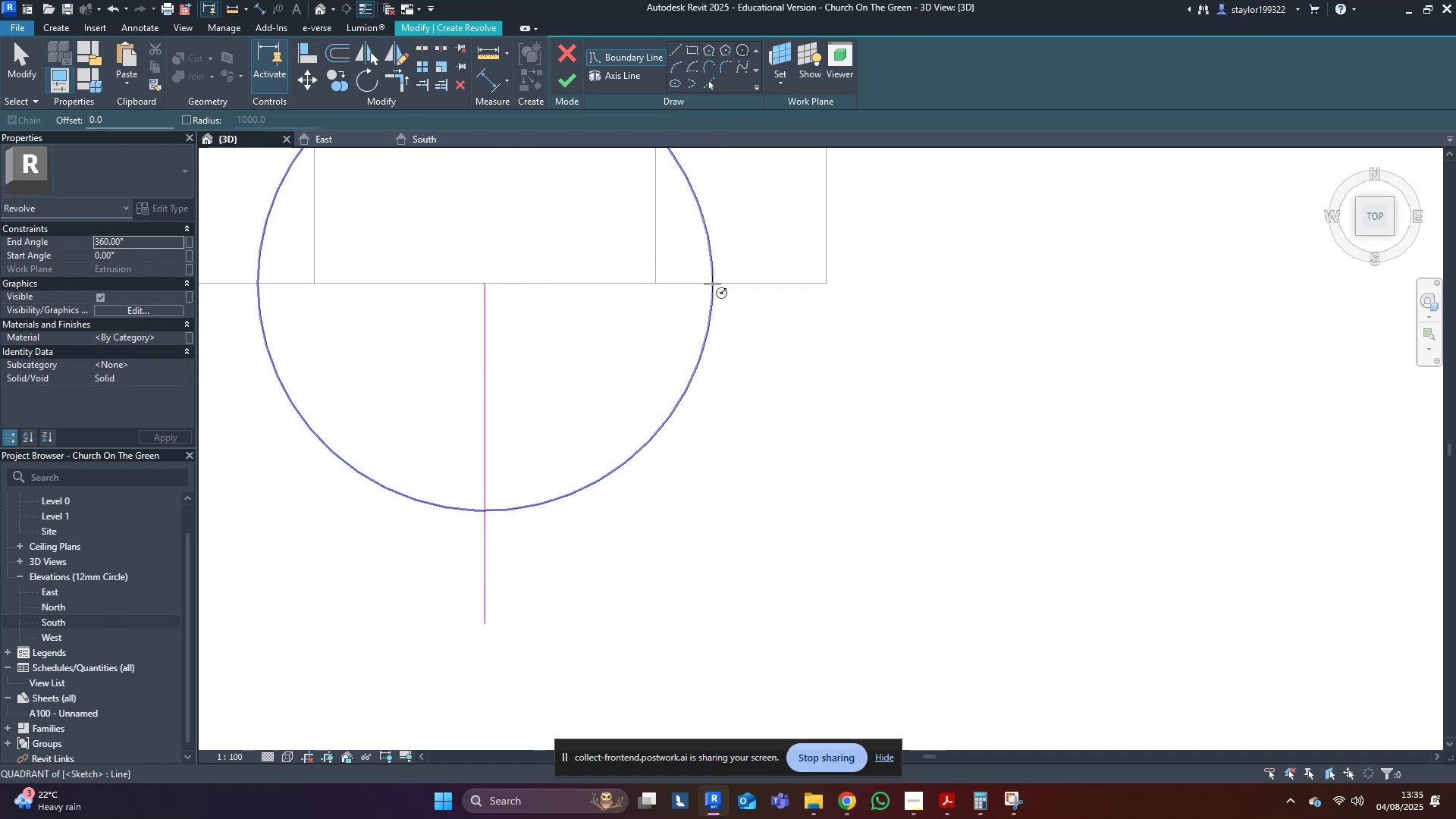 
scroll: coordinate [712, 284], scroll_direction: down, amount: 4.0
 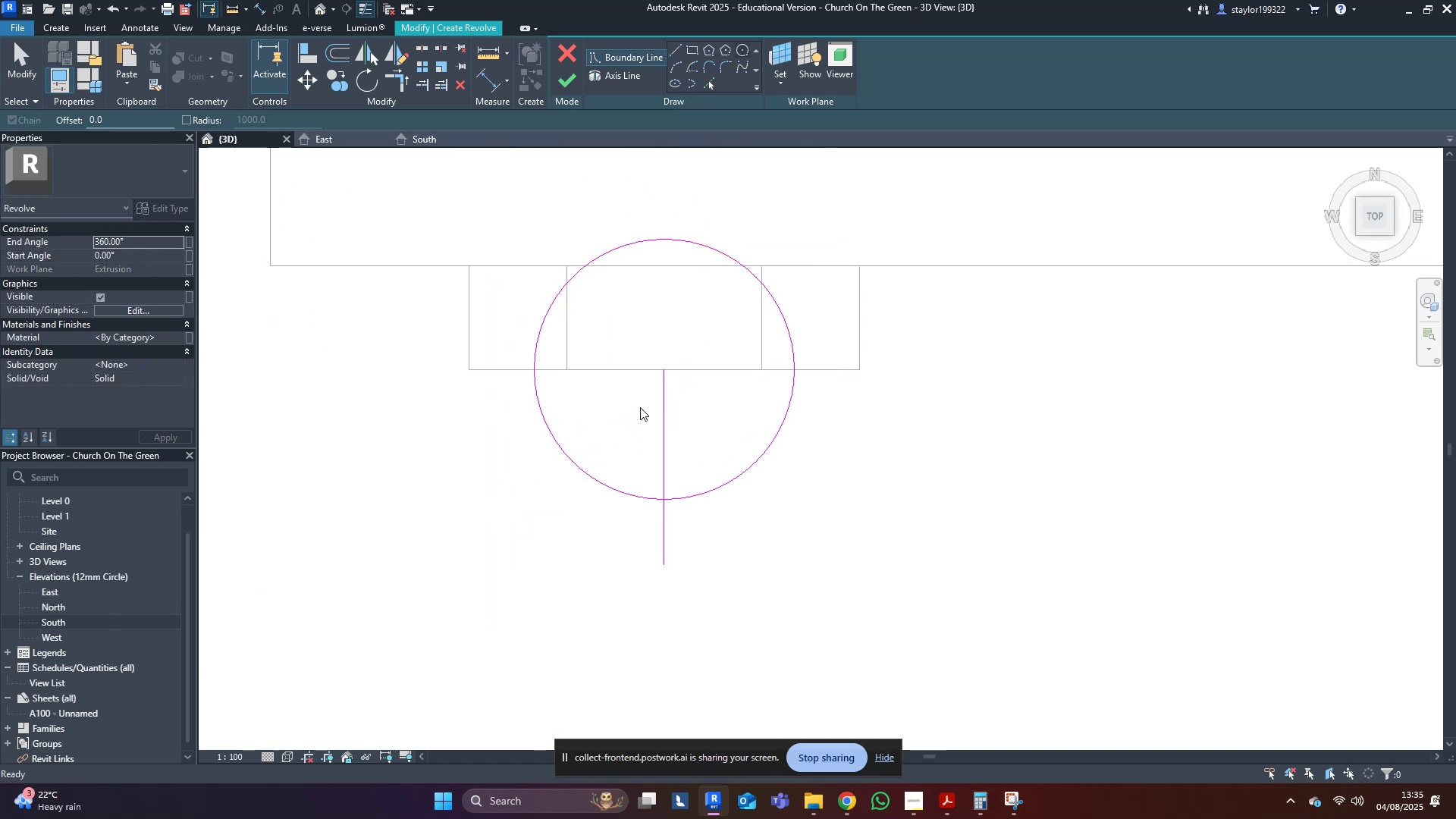 
hold_key(key=T, duration=3.56)
 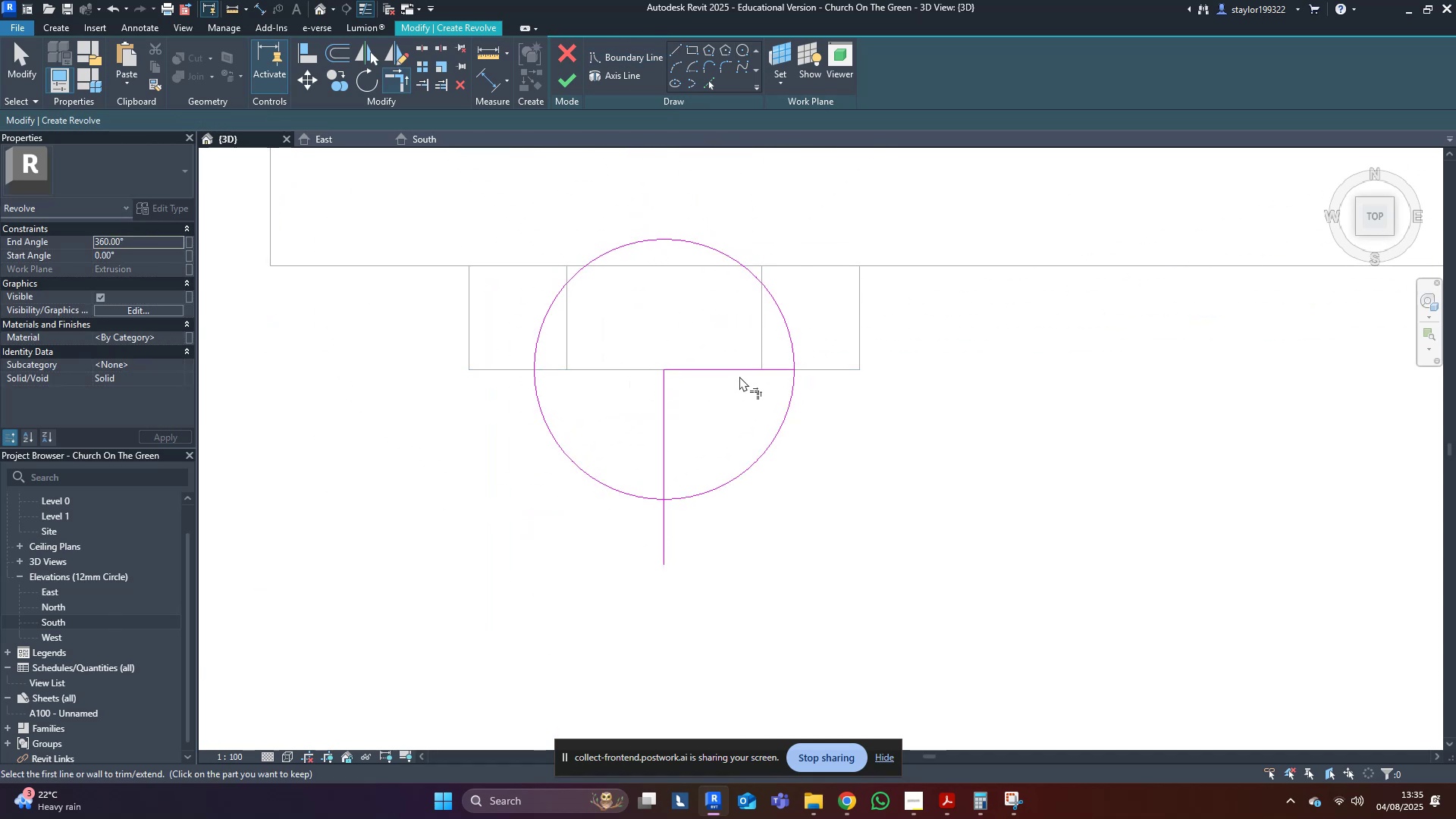 
key(R)
 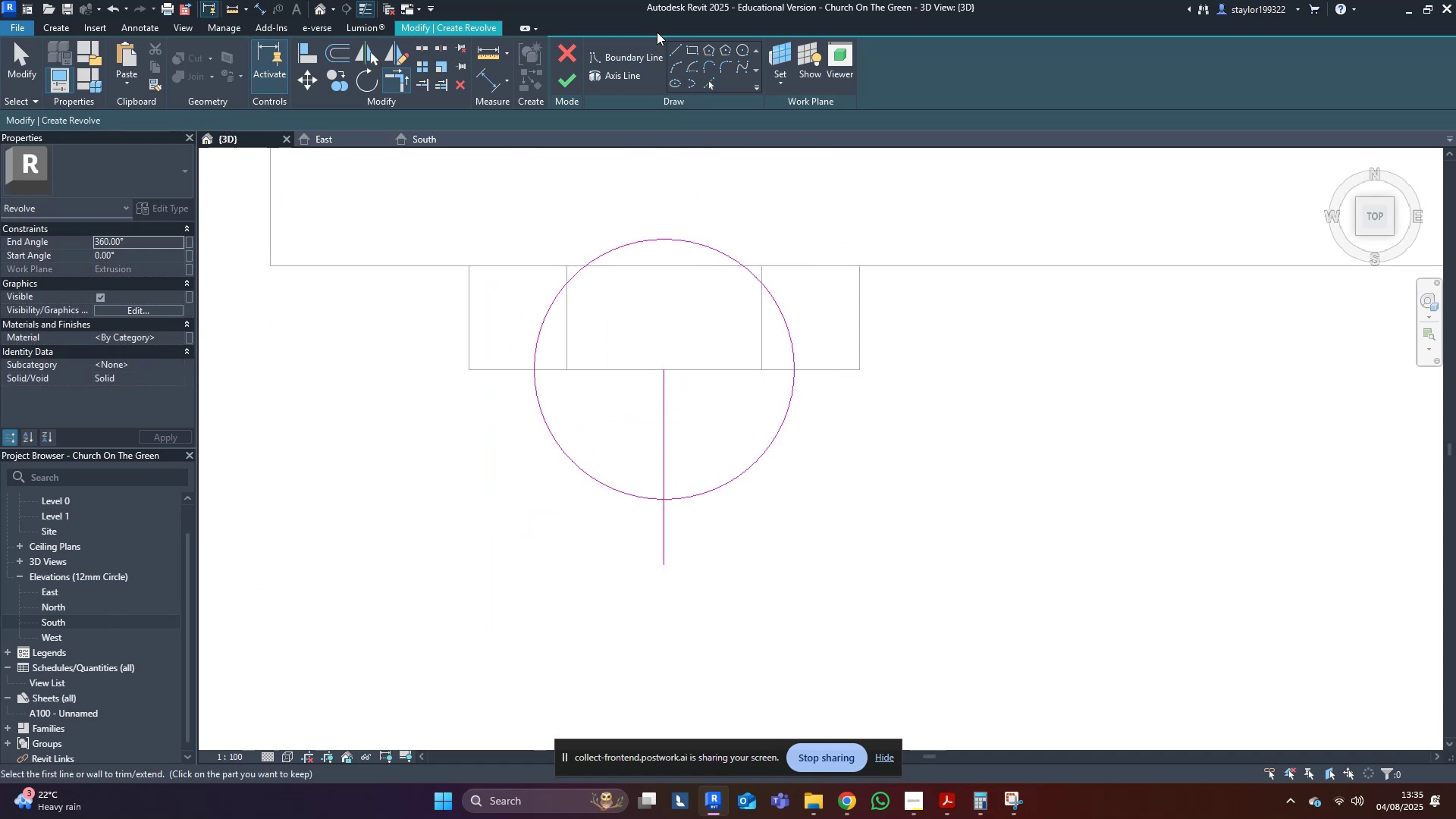 
left_click([679, 46])
 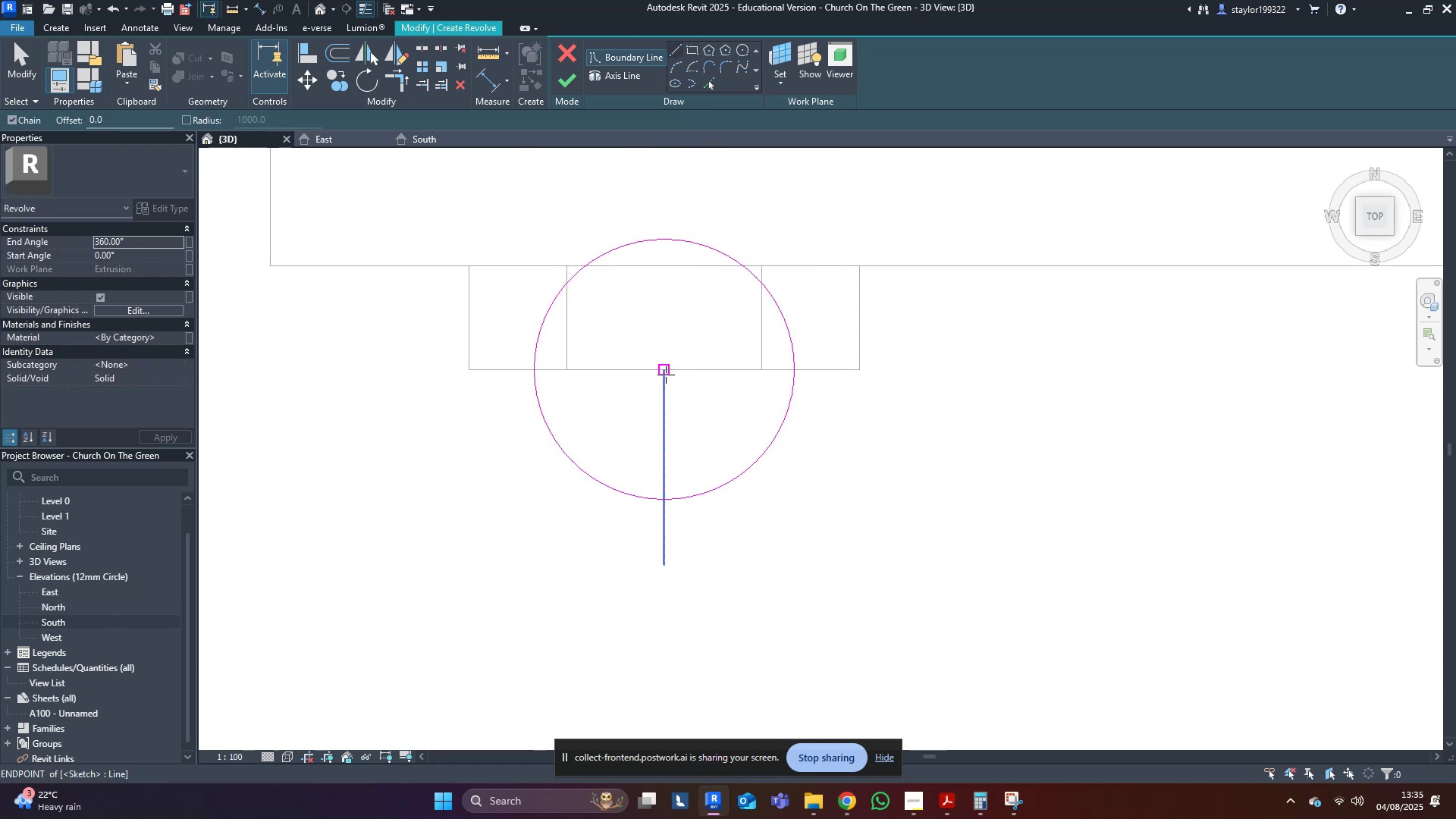 
left_click([666, 375])
 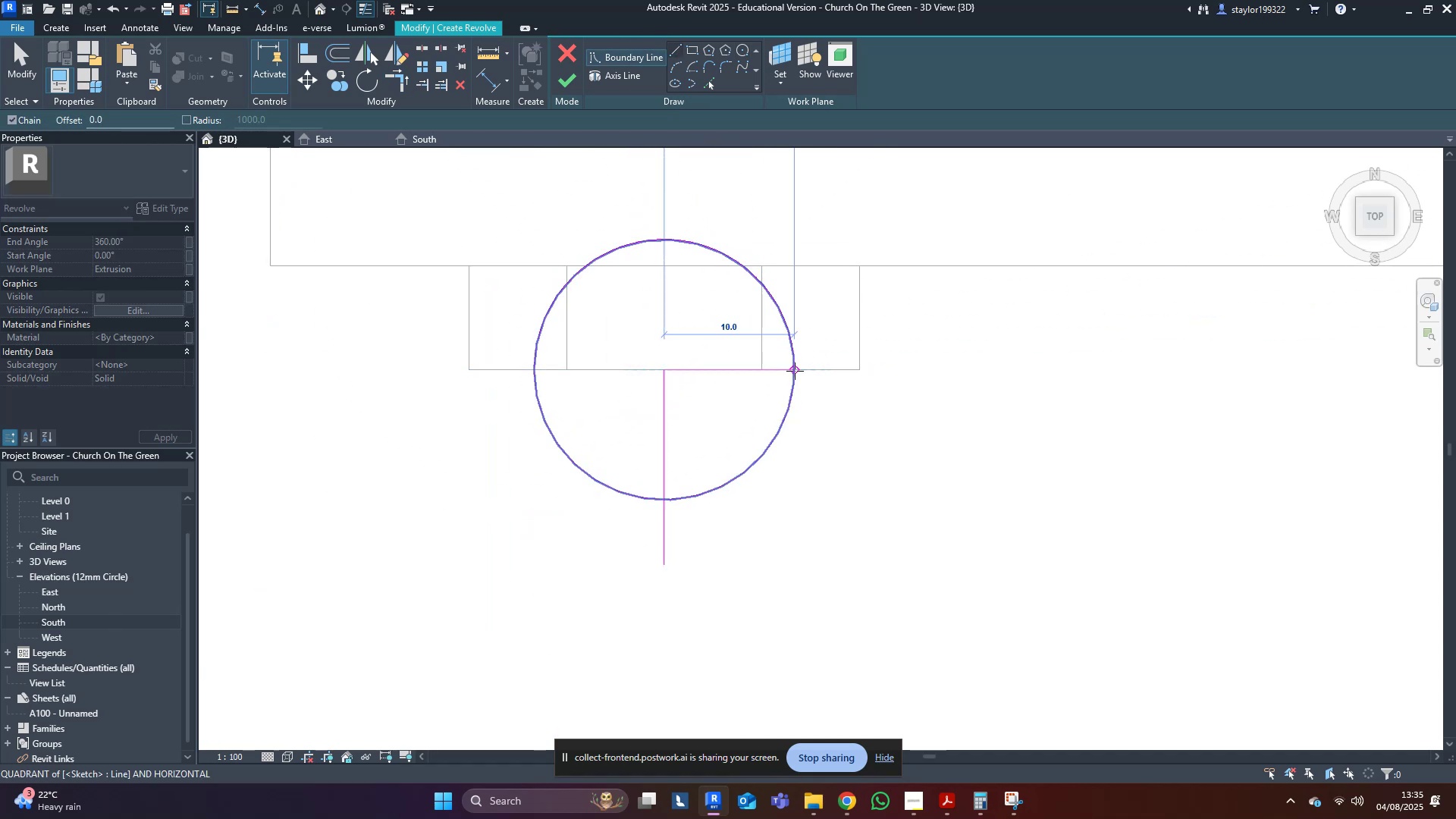 
left_click([795, 371])
 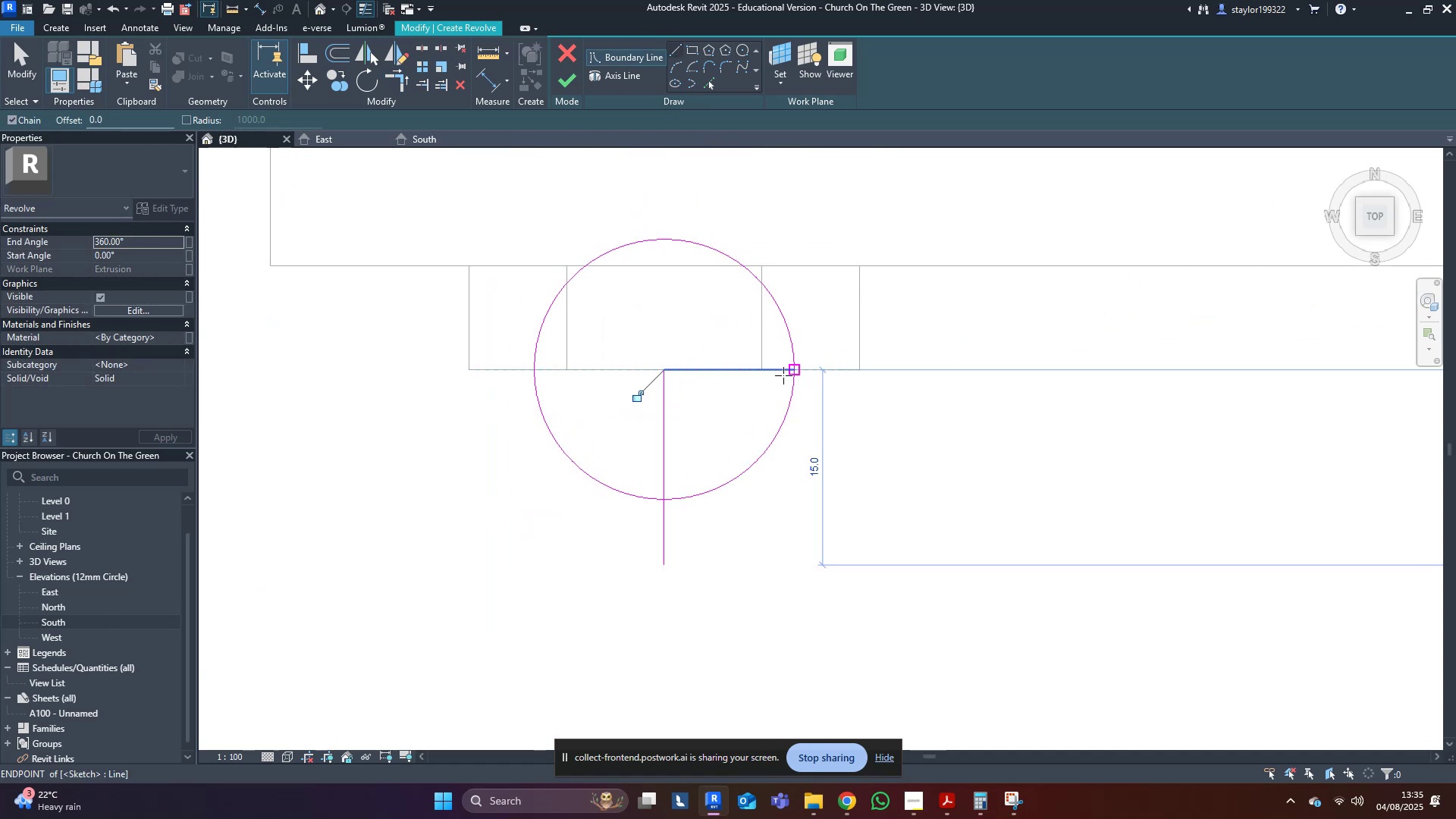 
key(Escape)
 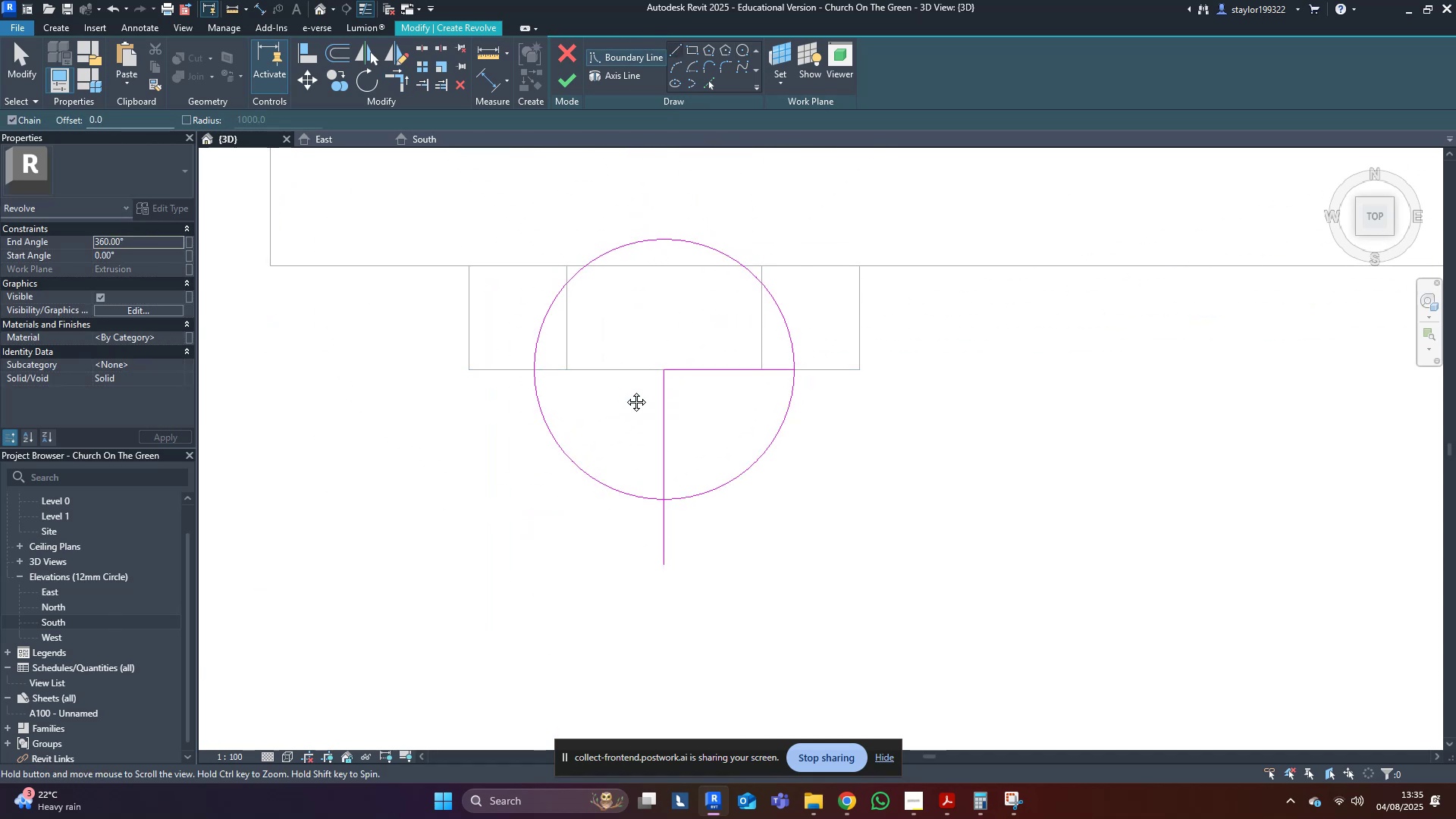 
middle_click([625, 391])
 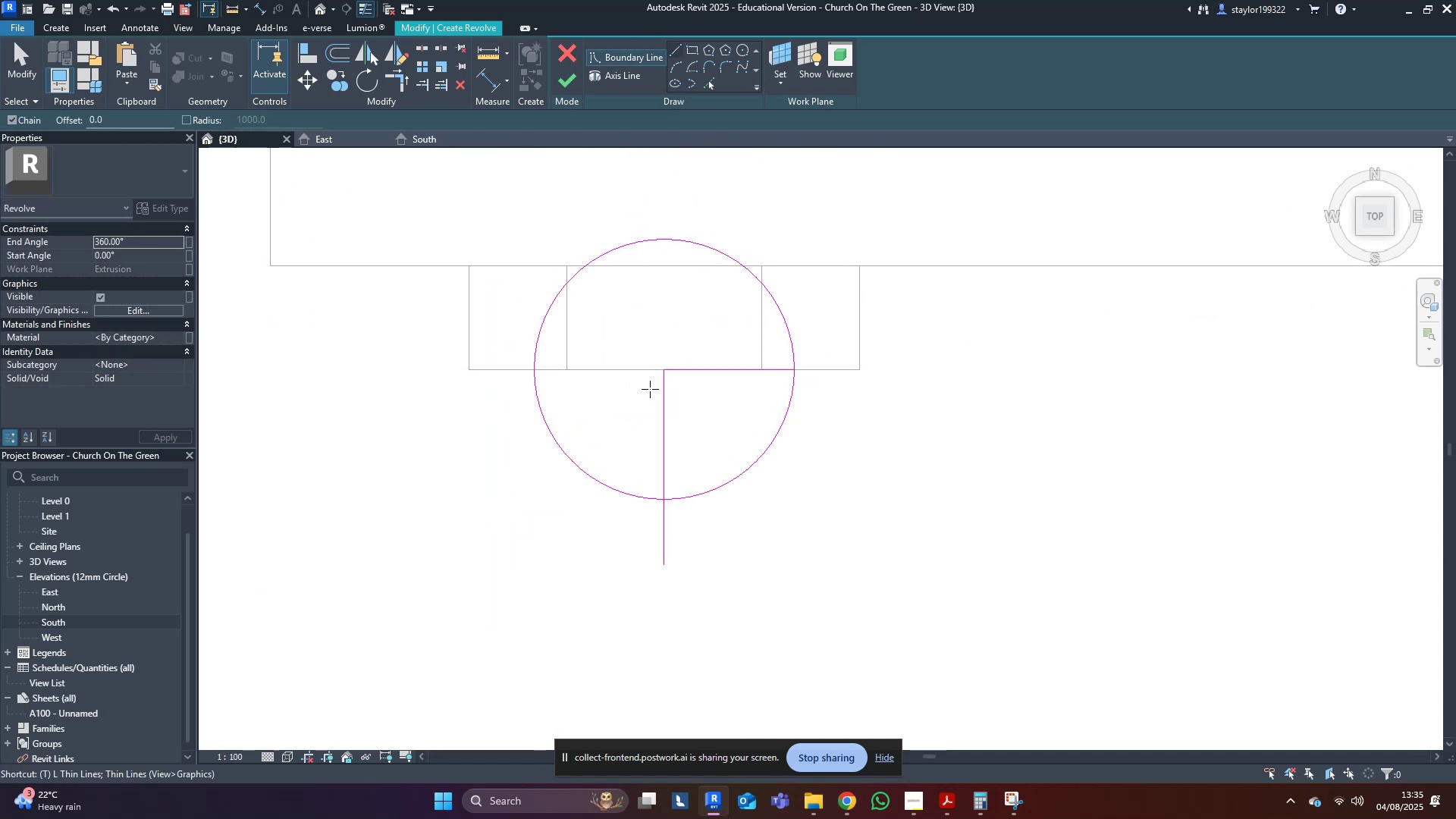 
key(R)
 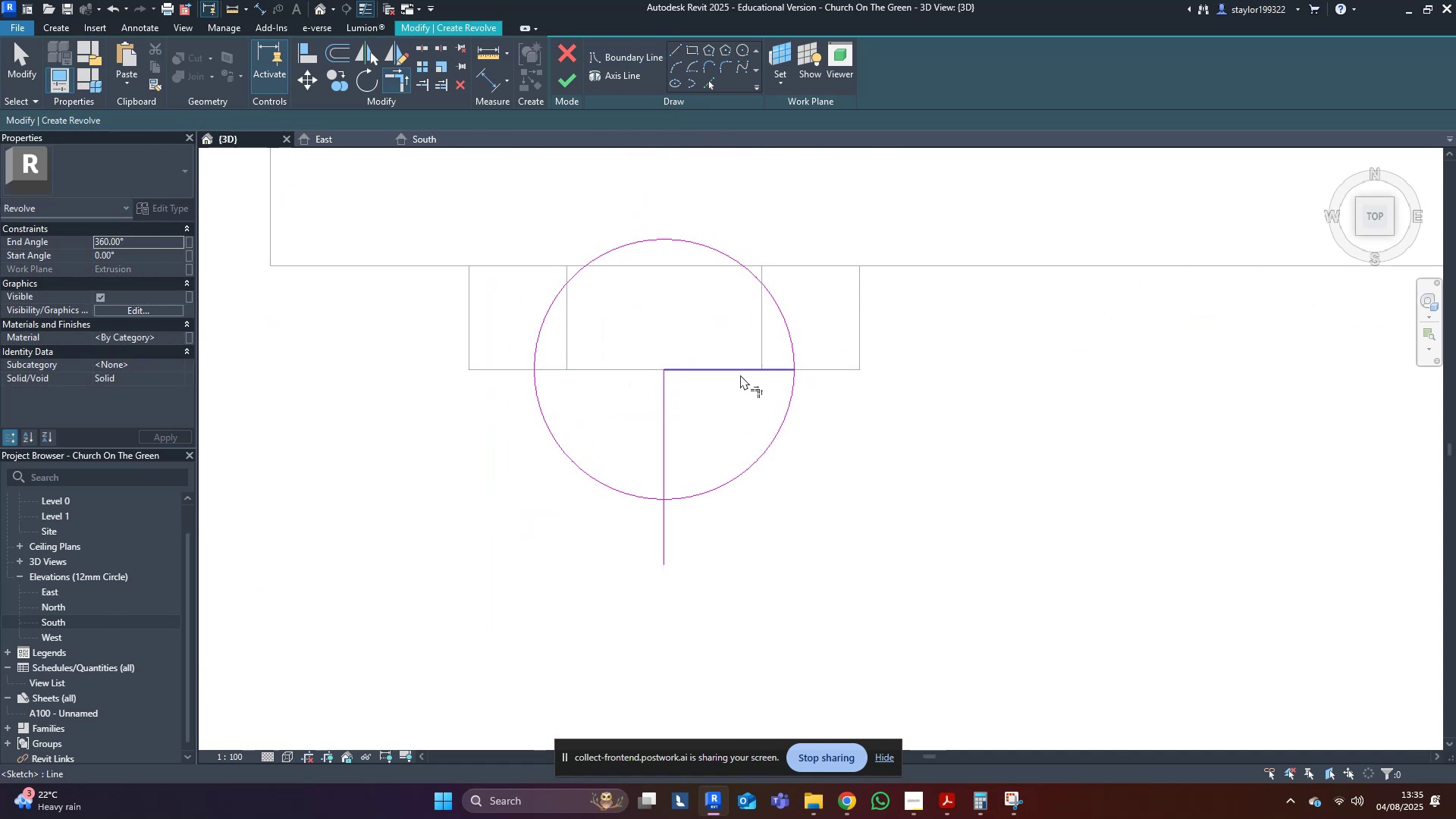 
left_click([743, 371])
 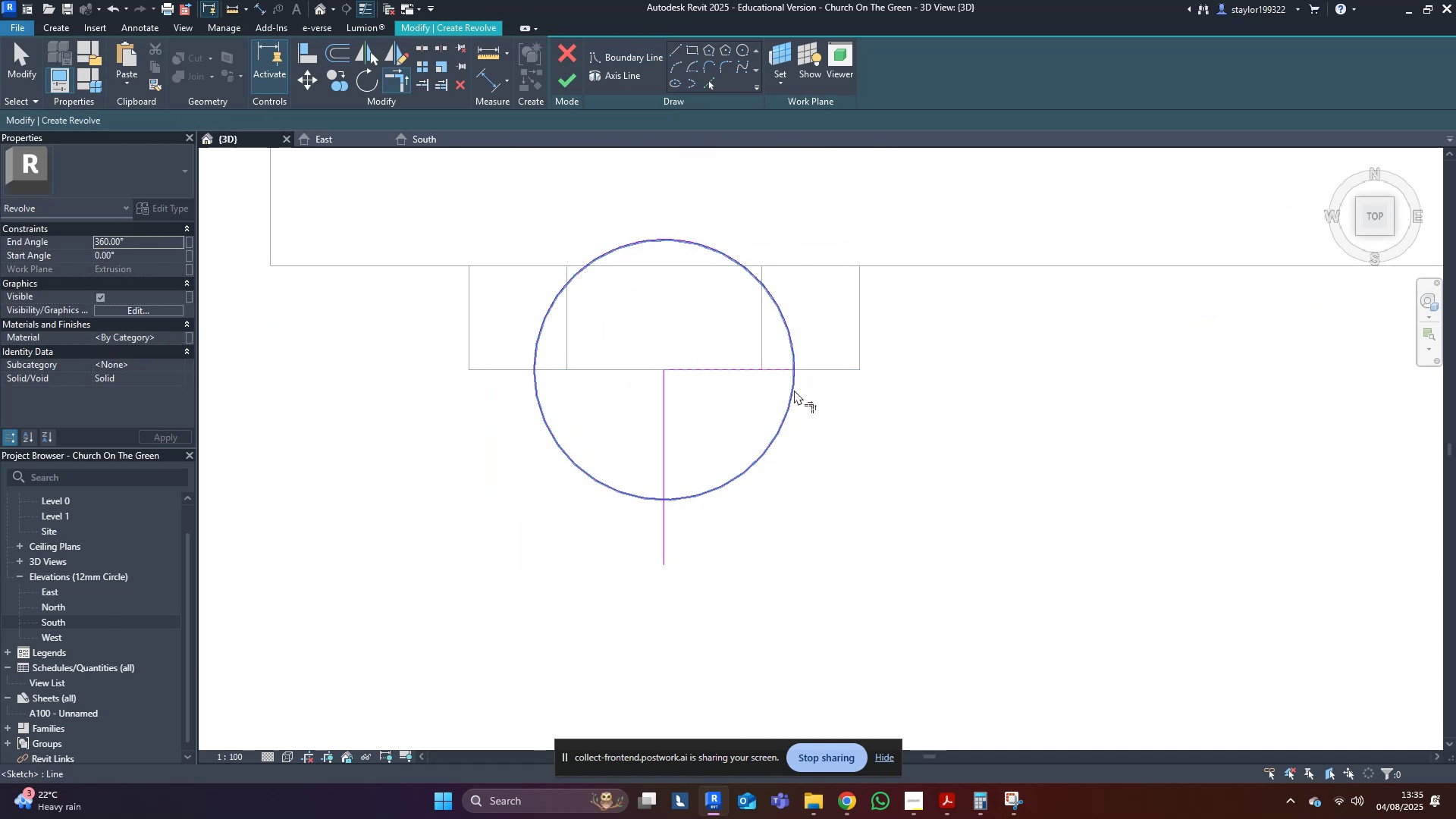 
left_click([794, 390])
 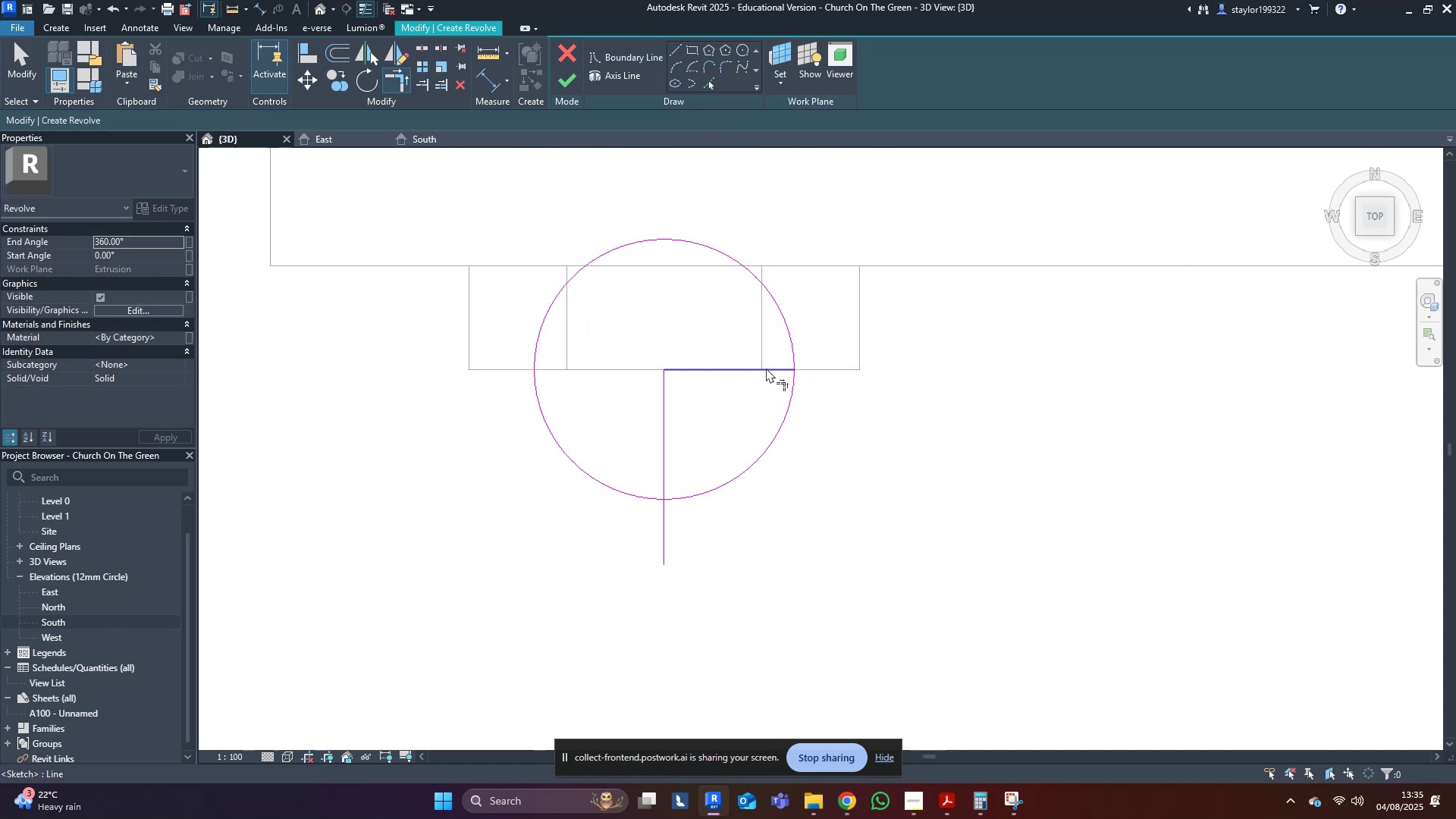 
double_click([766, 368])
 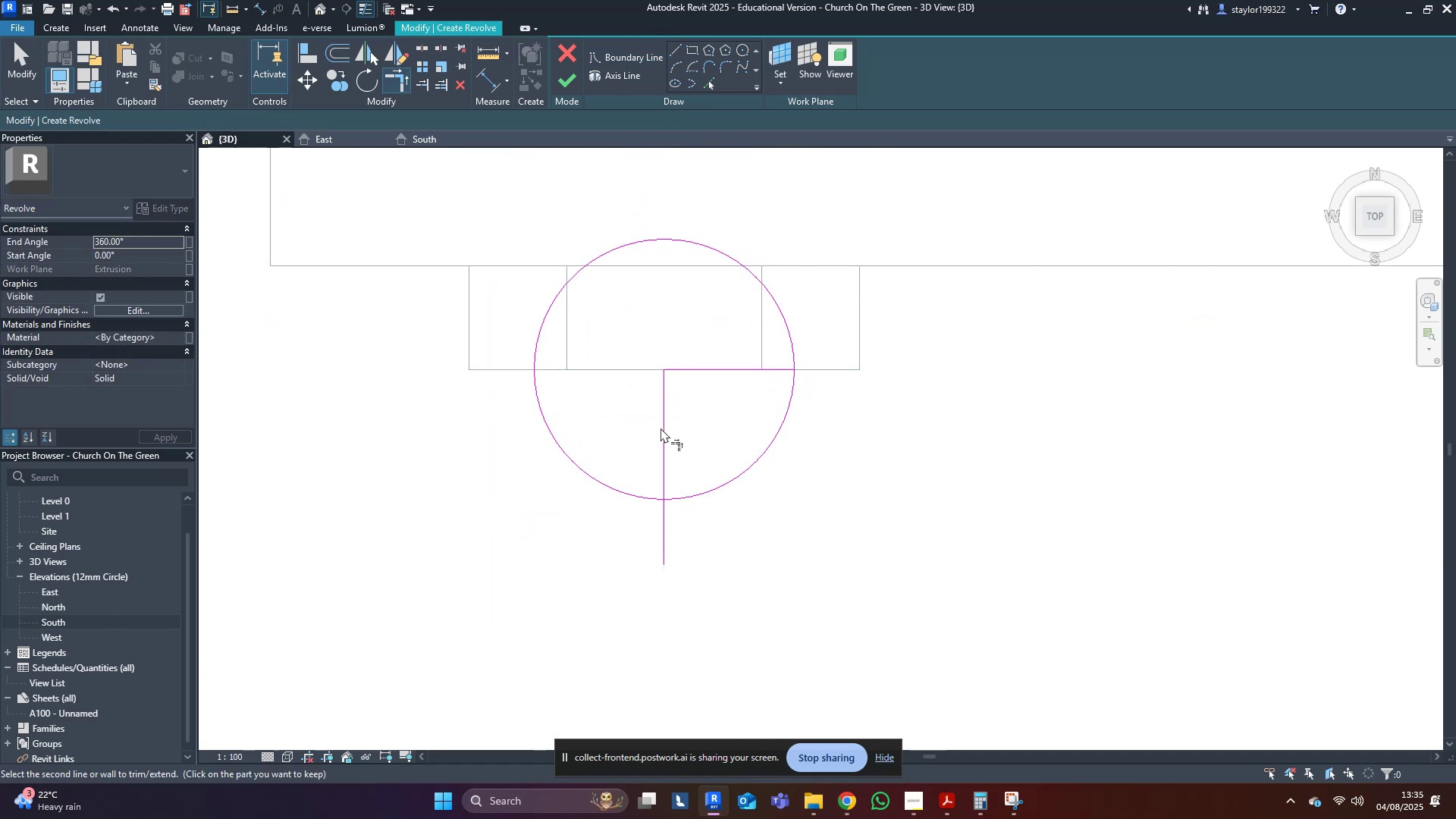 
left_click_drag(start_coordinate=[681, 419], to_coordinate=[690, 421])
 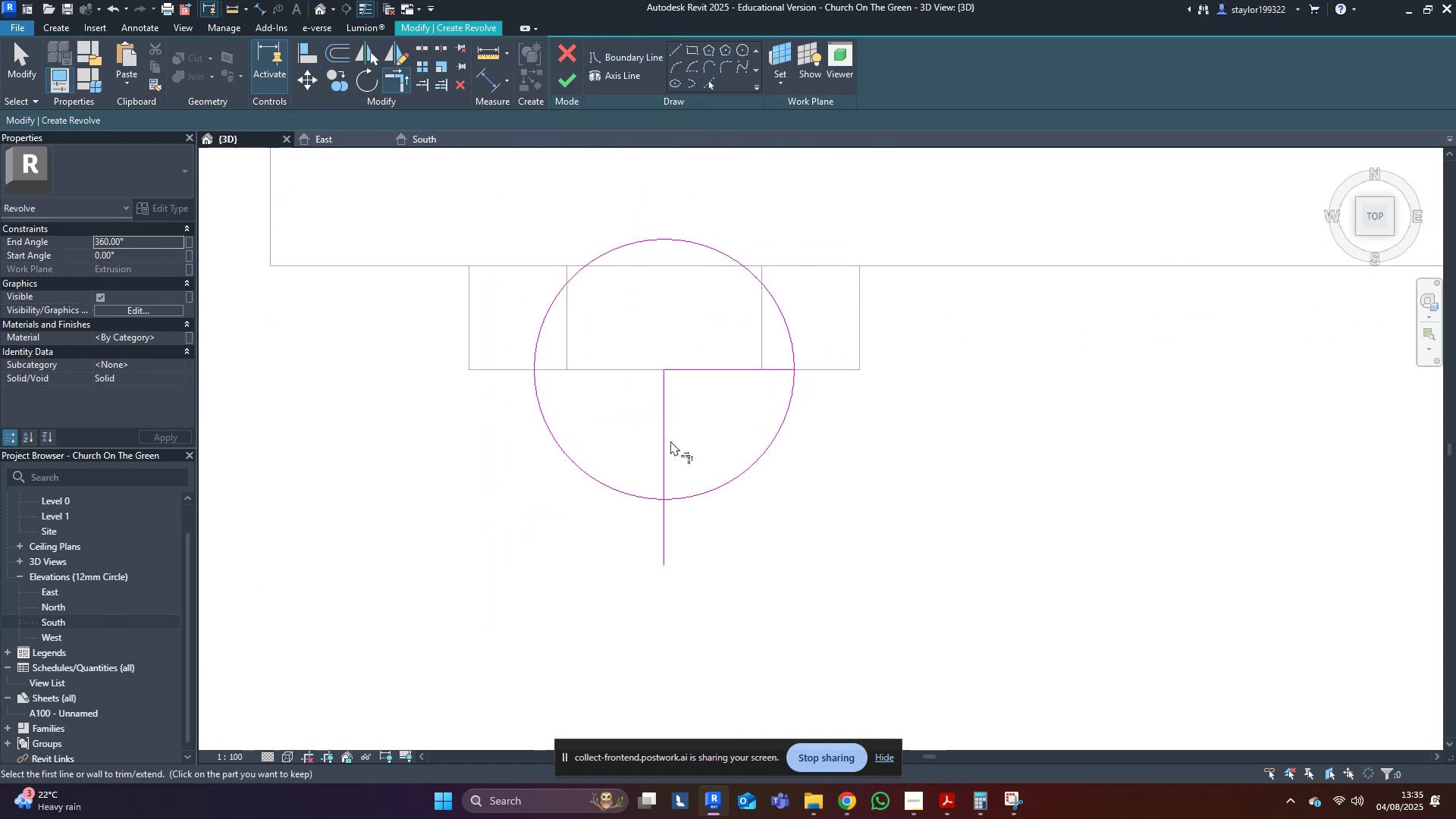 
double_click([670, 441])
 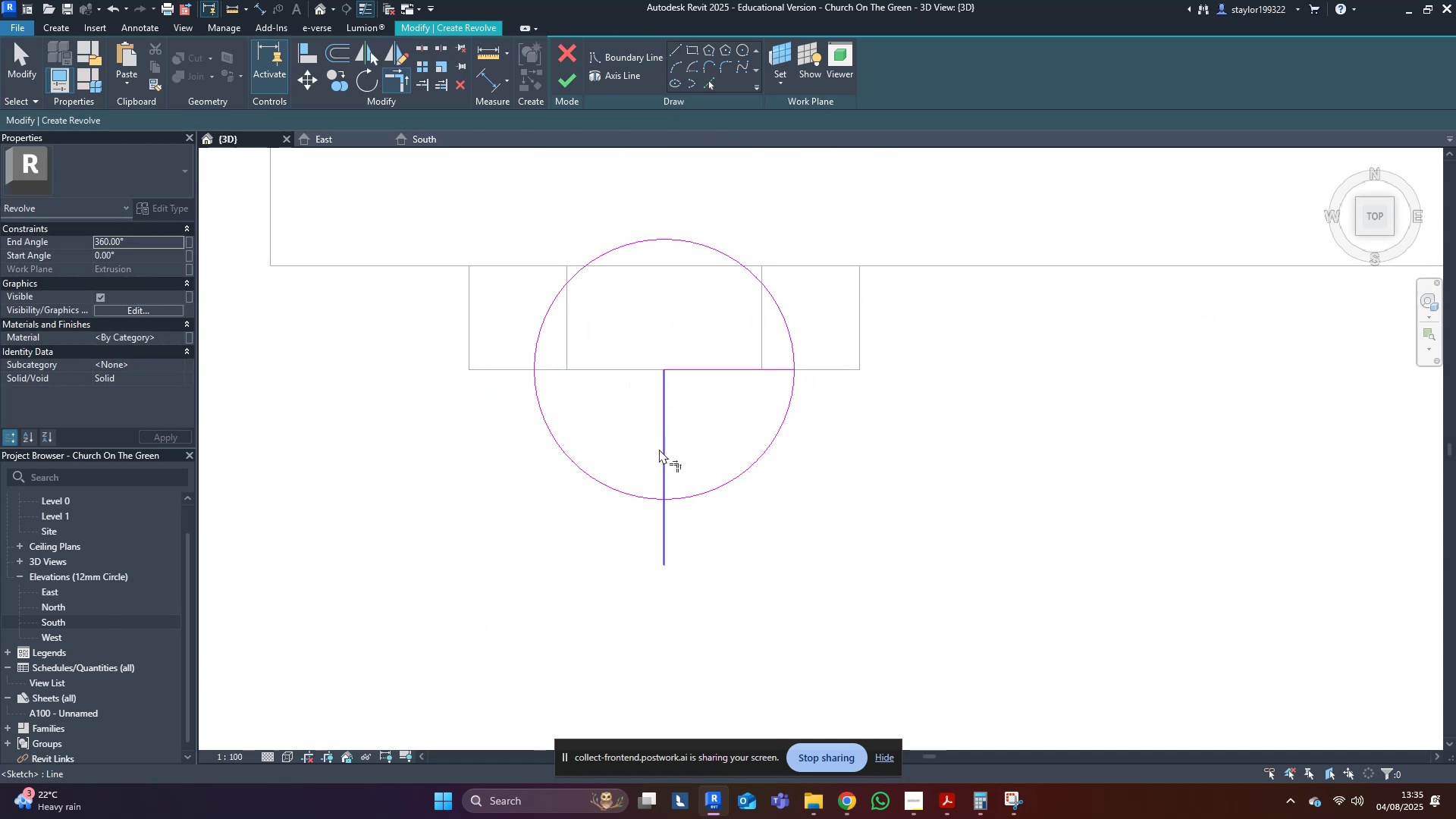 
triple_click([659, 449])
 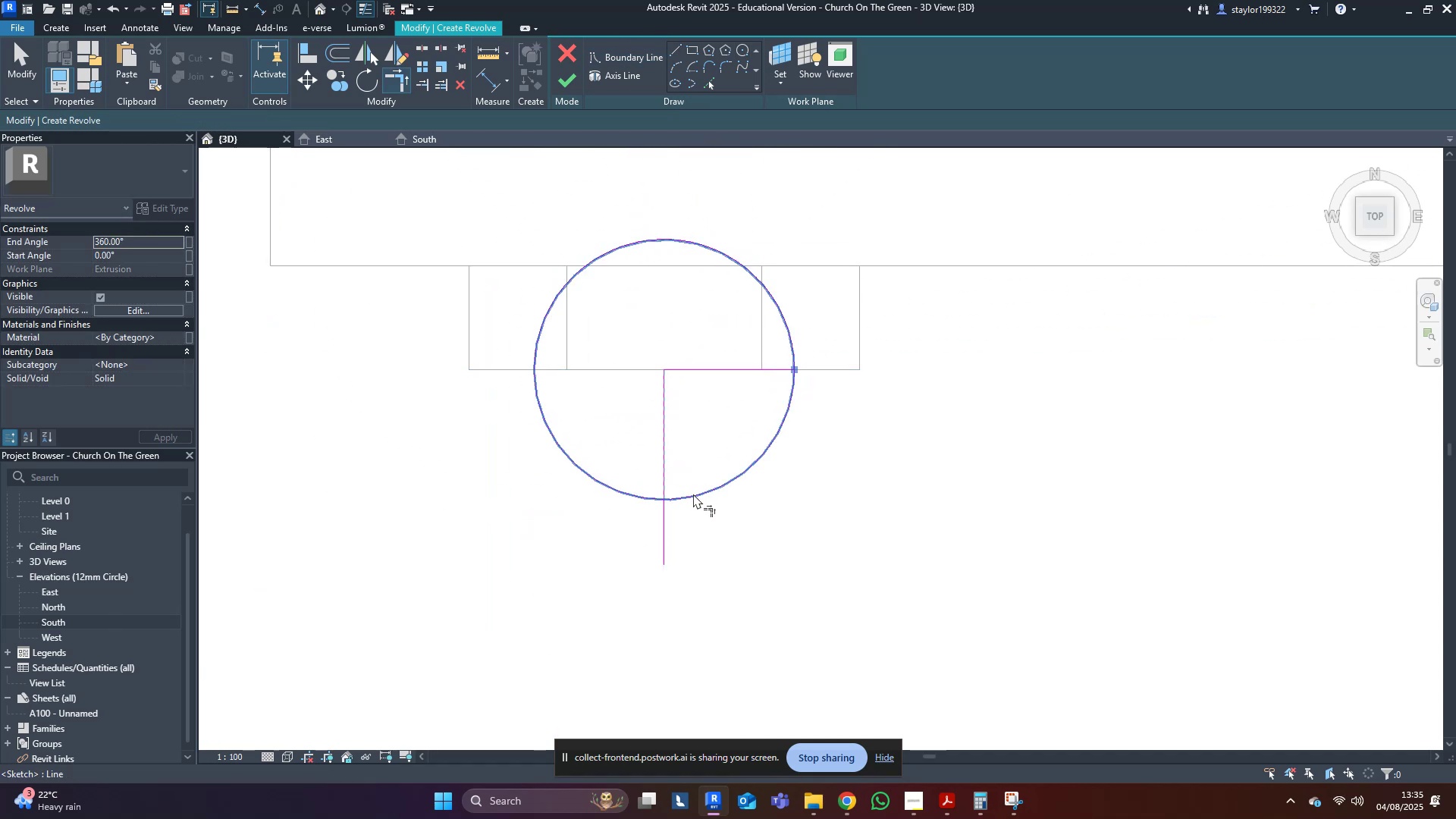 
left_click([693, 494])
 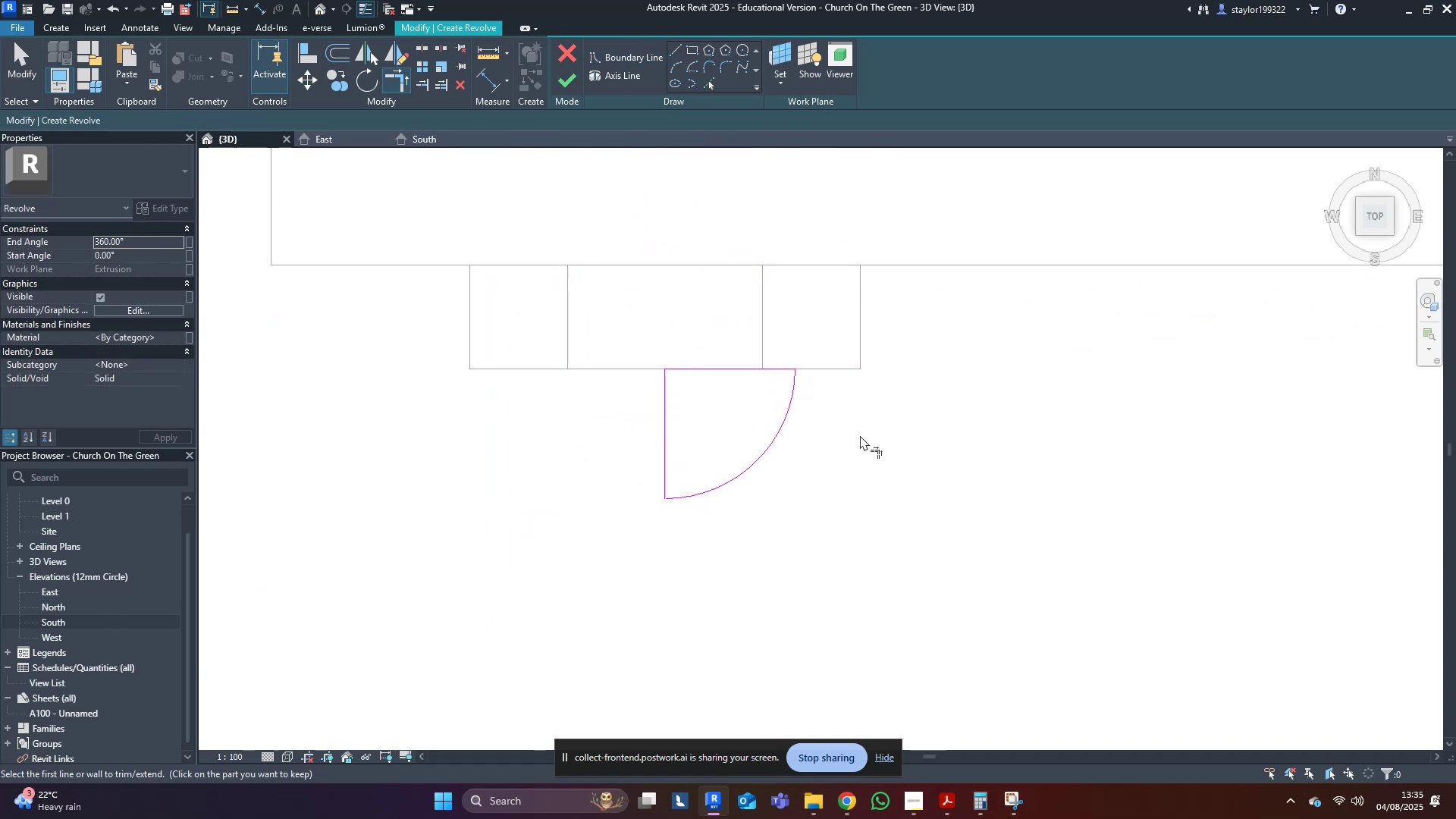 
type(md)
 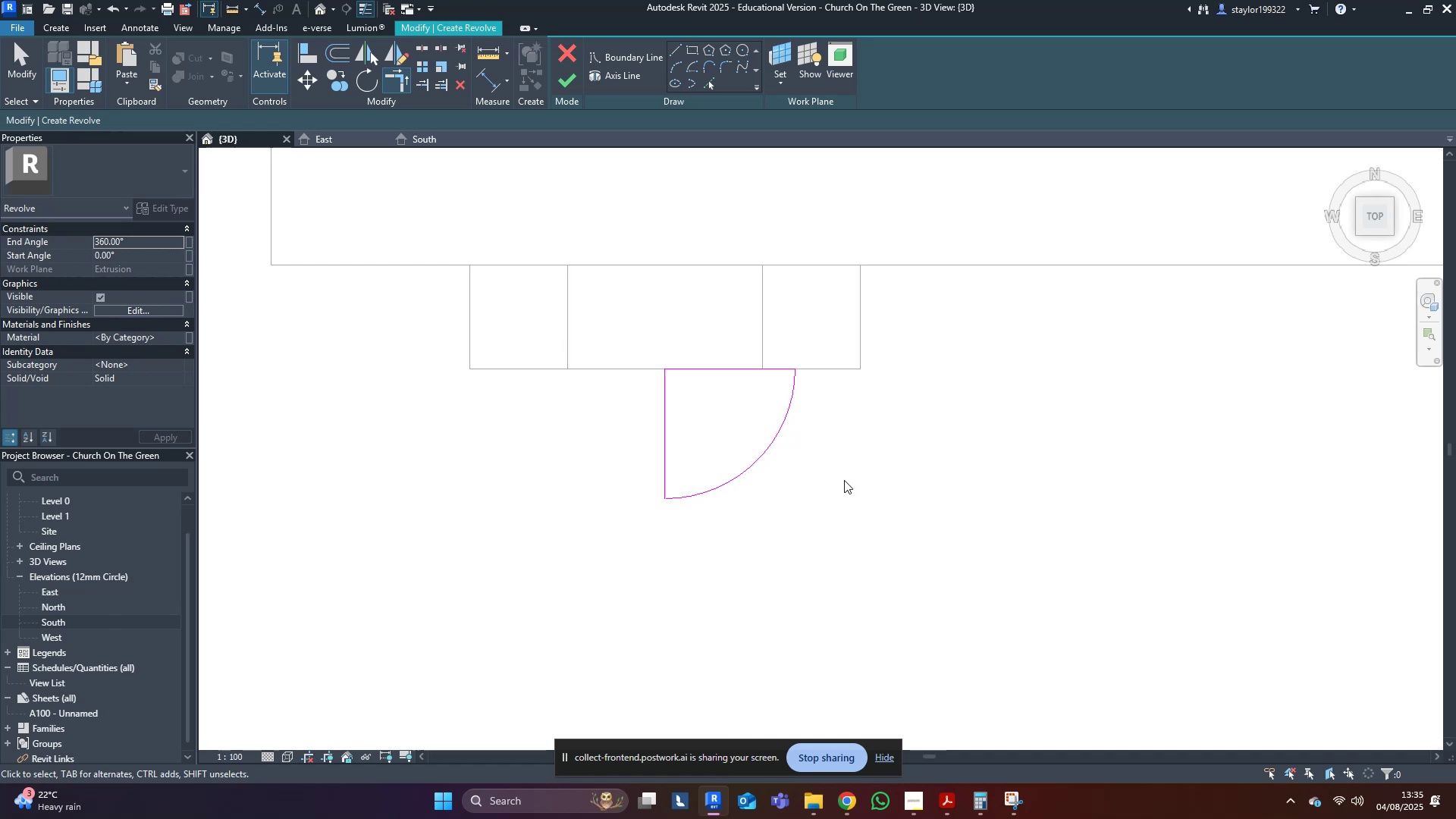 
left_click_drag(start_coordinate=[836, 500], to_coordinate=[834, 495])
 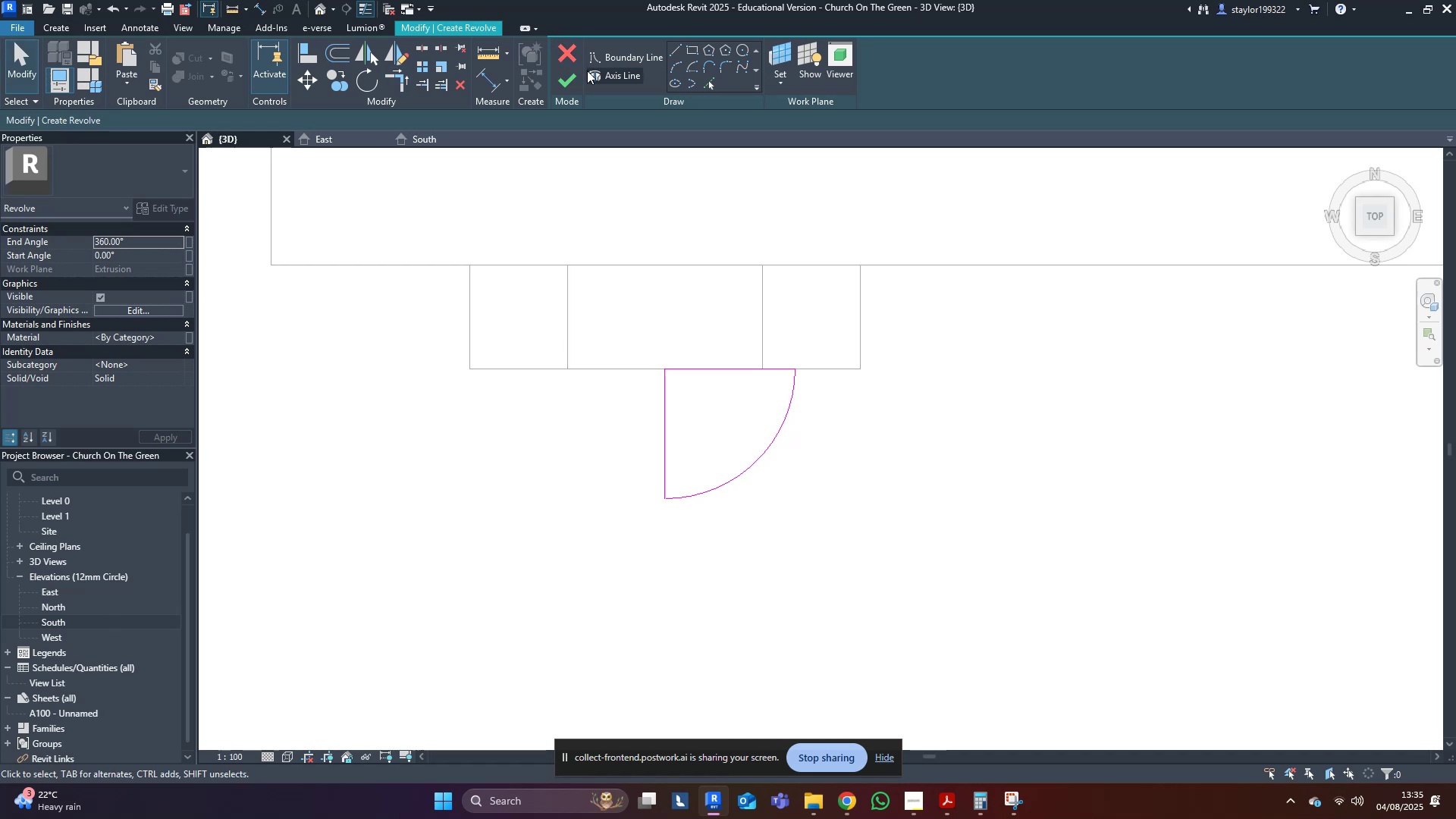 
left_click([601, 77])
 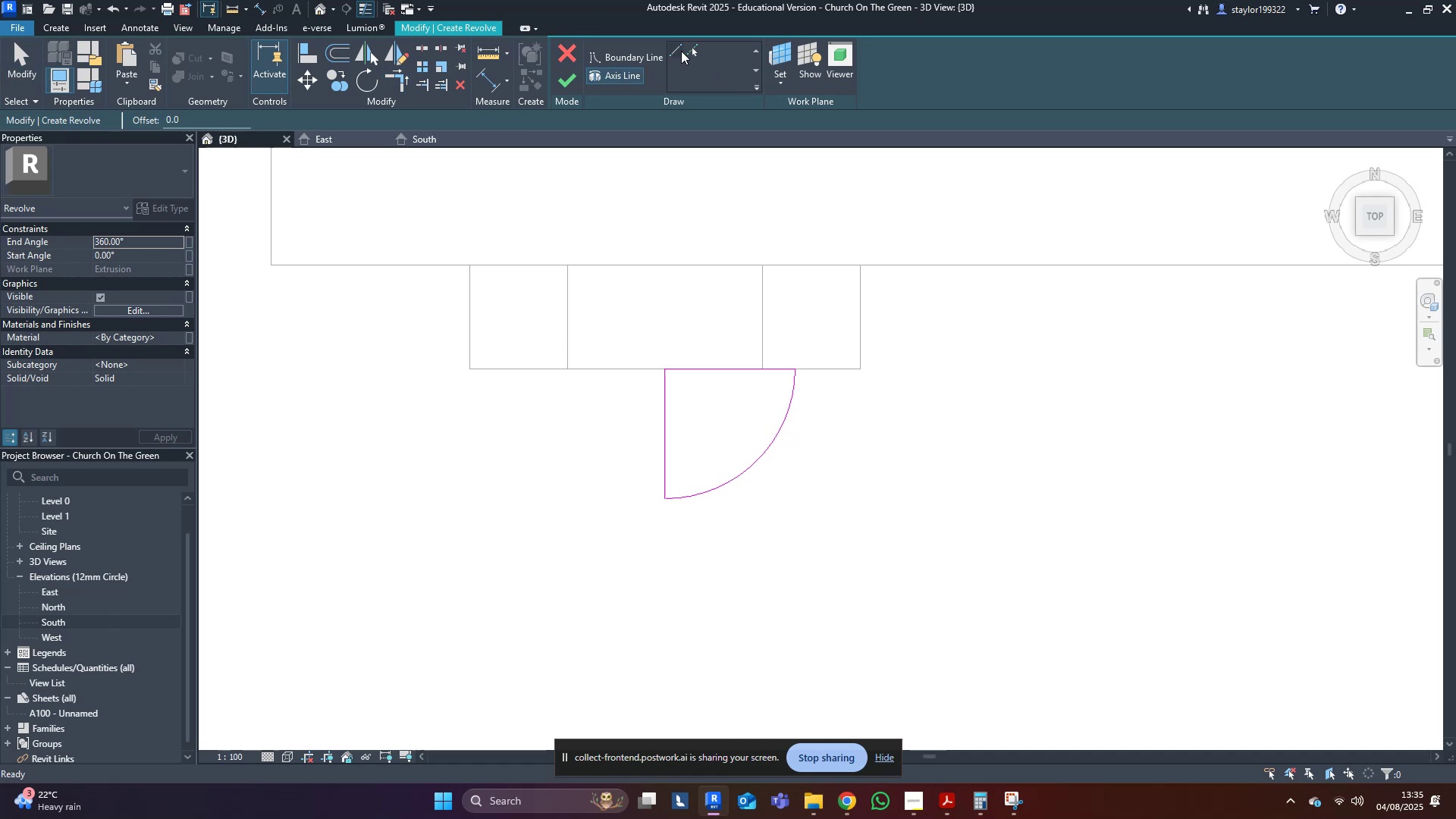 
left_click([679, 51])
 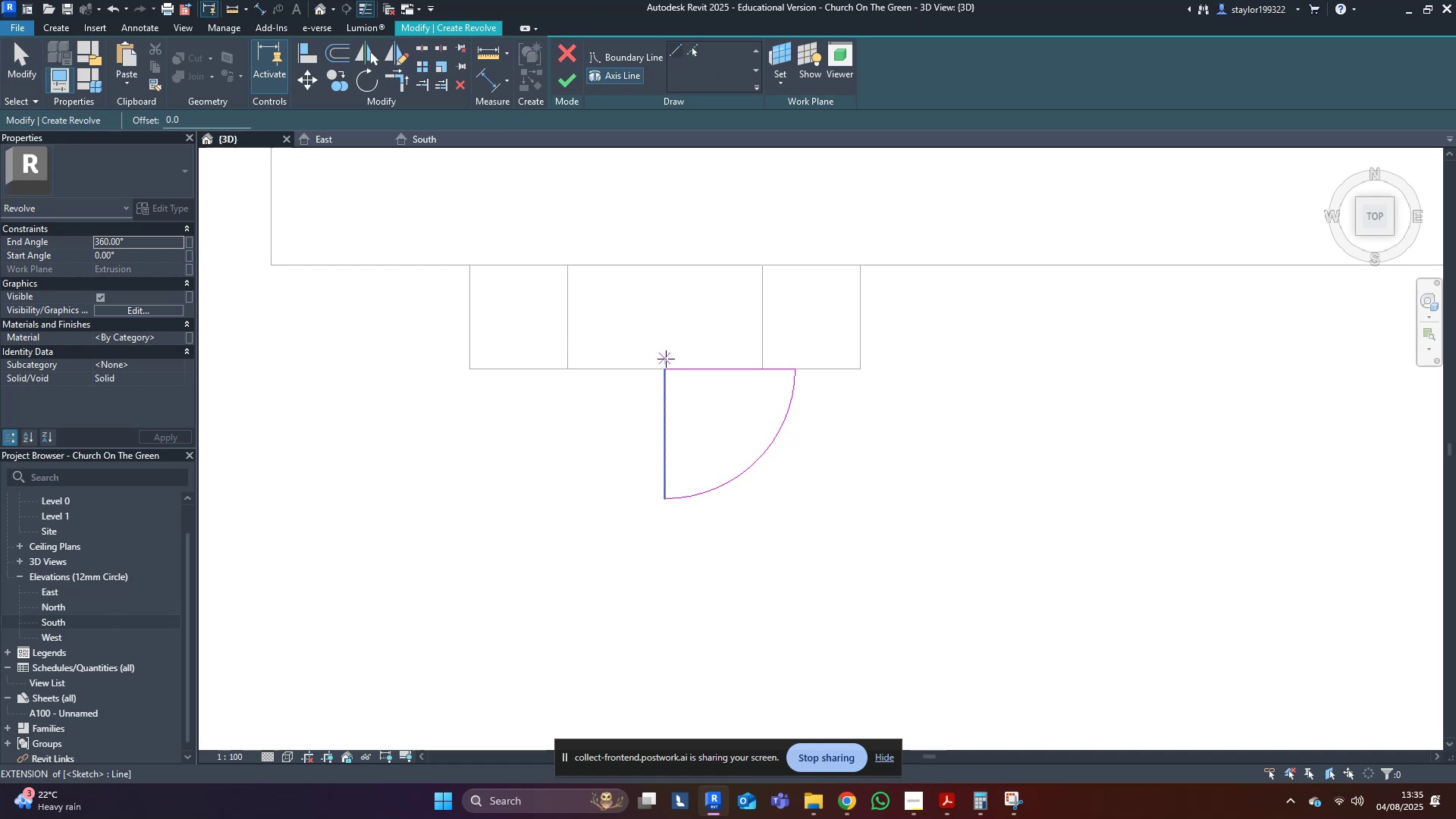 
left_click([666, 364])
 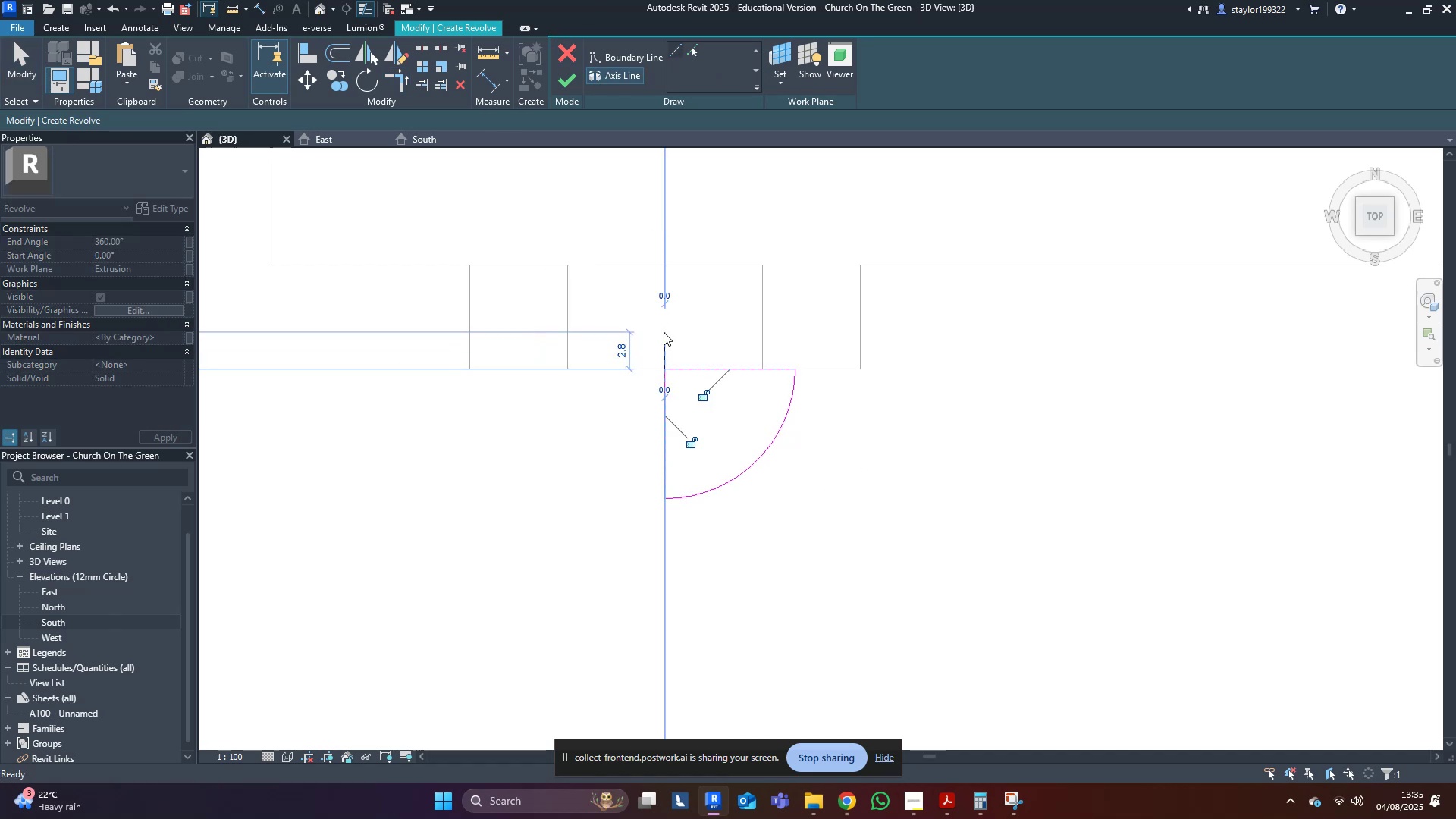 
key(Escape)
 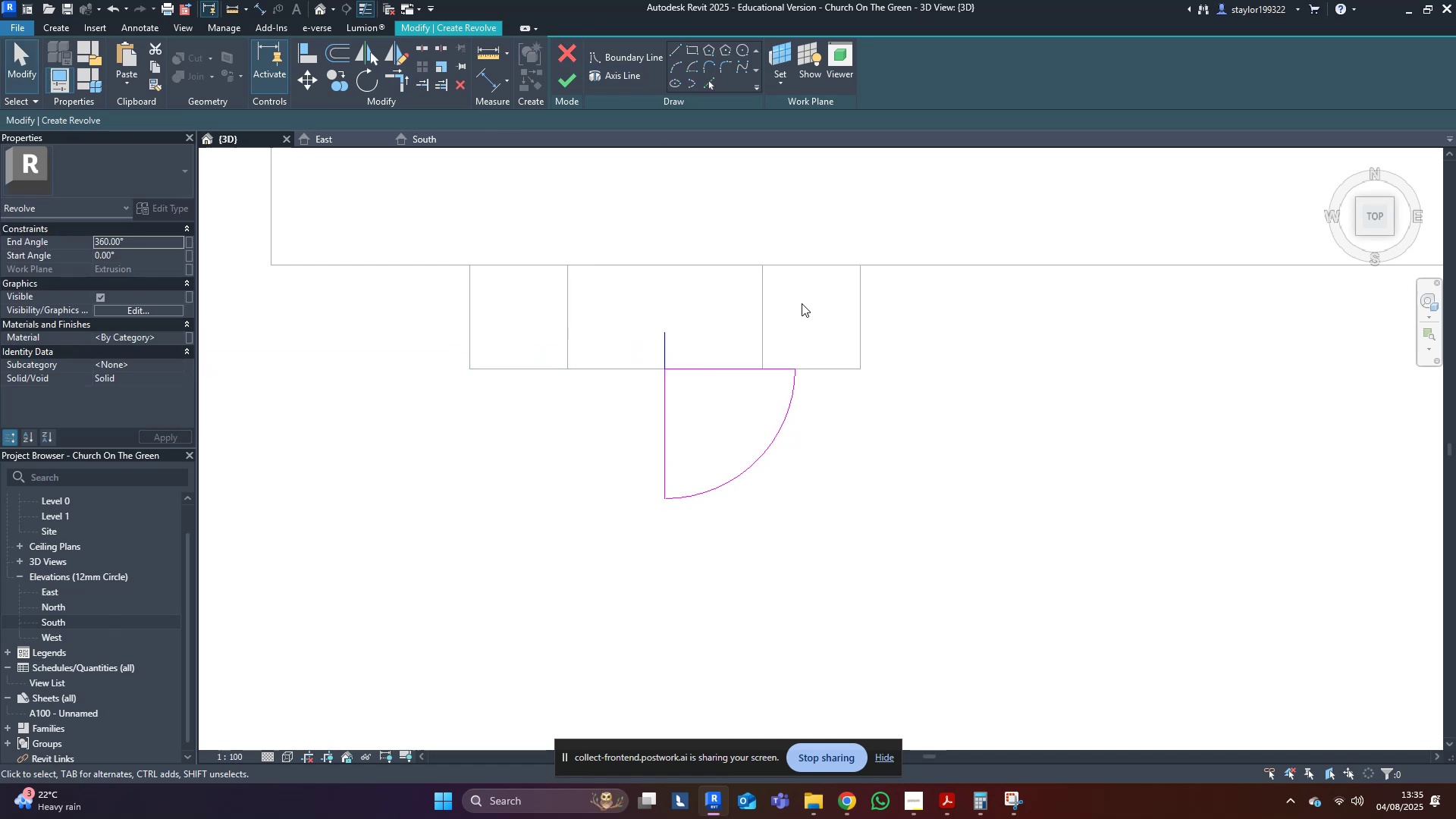 
key(Escape)
 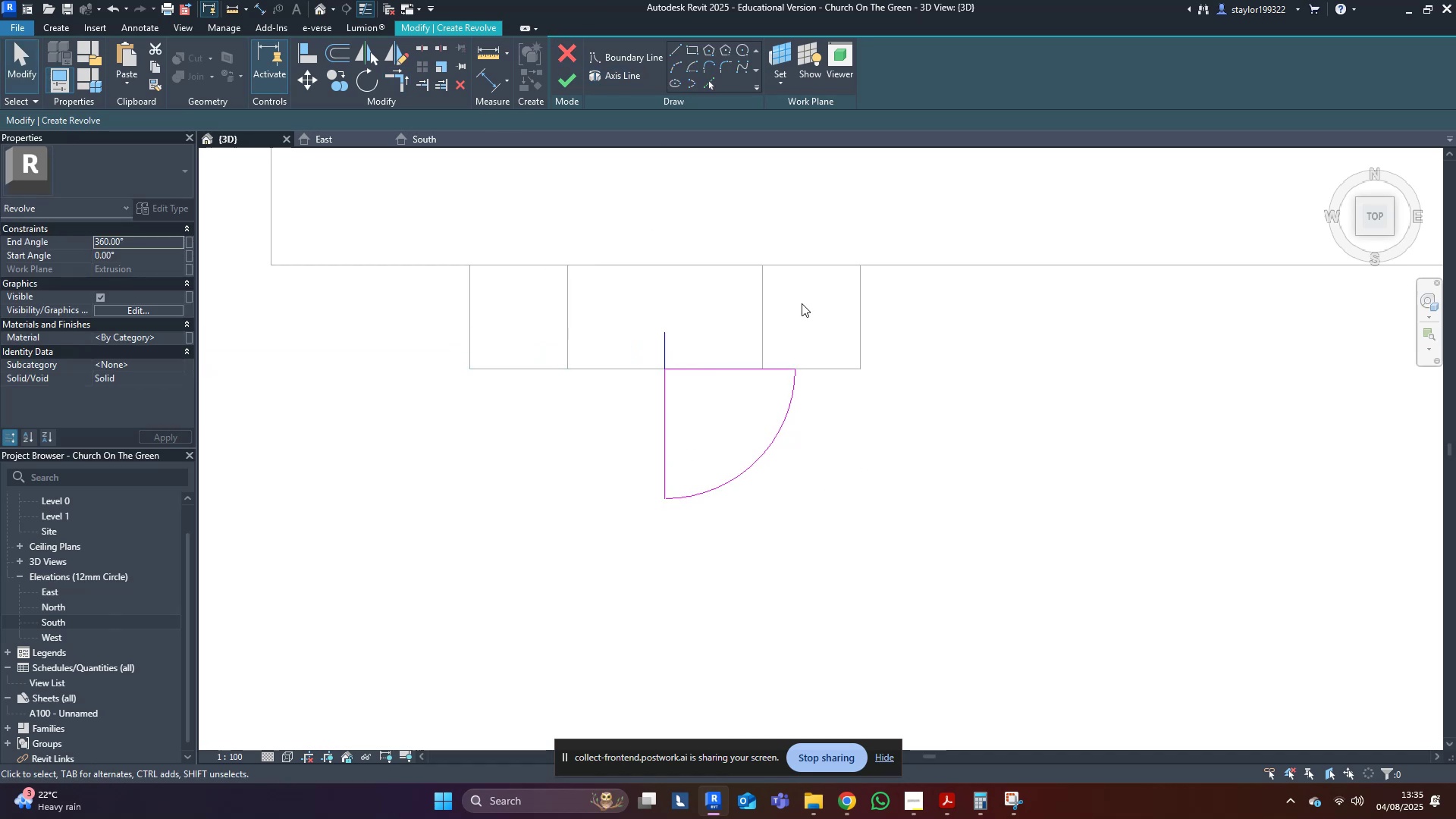 
middle_click([802, 303])
 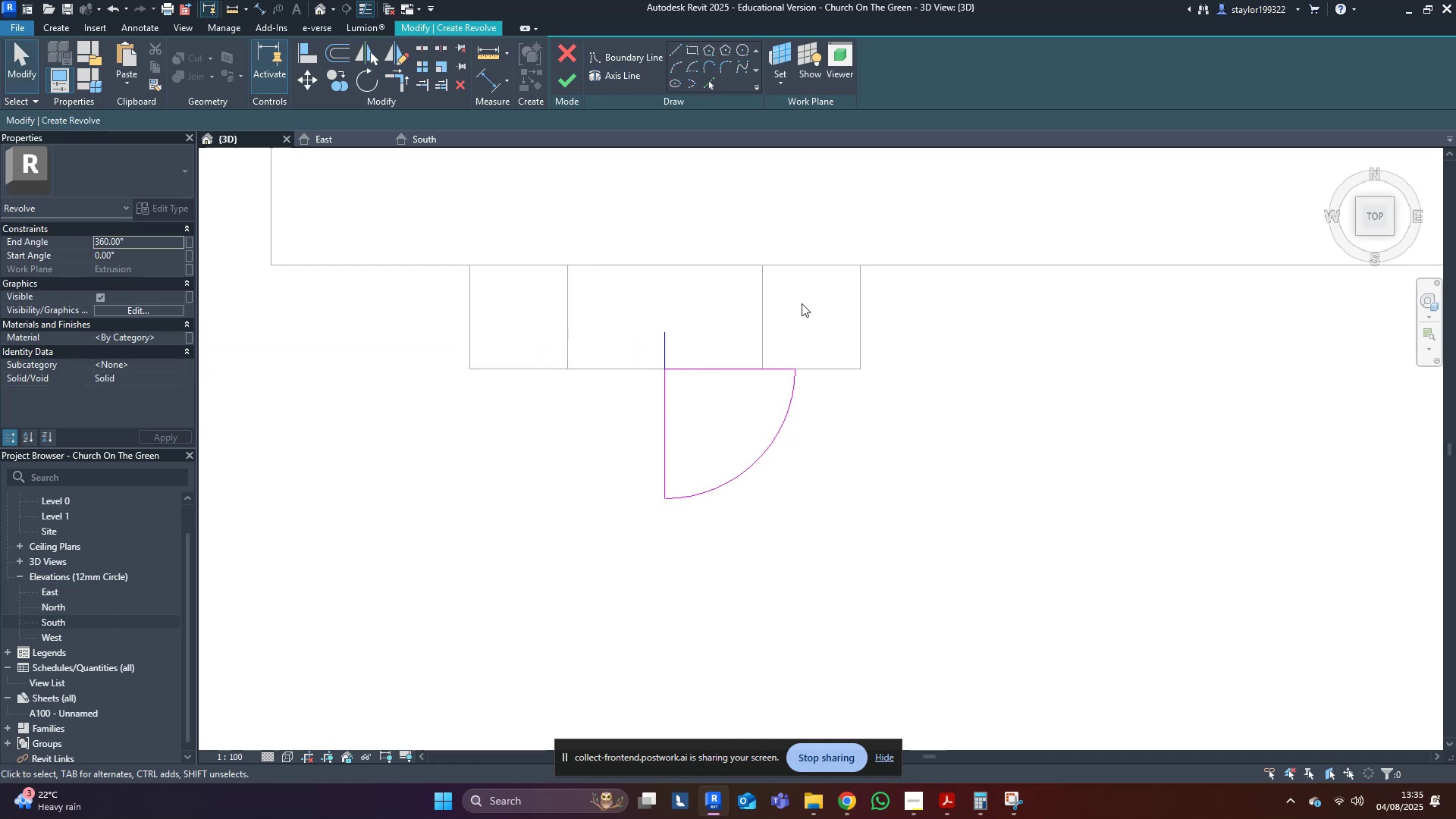 
type(md)
 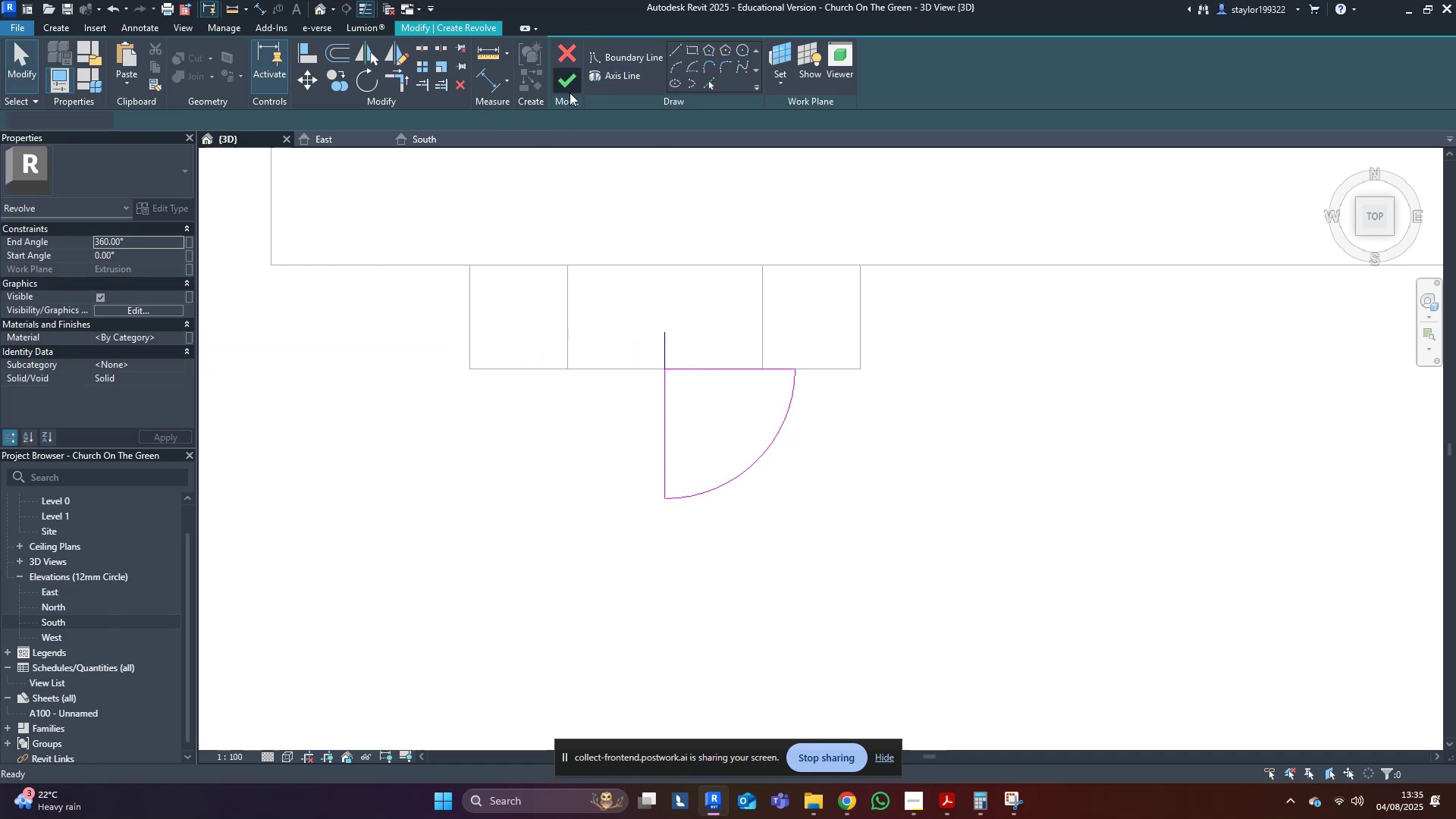 
double_click([570, 83])
 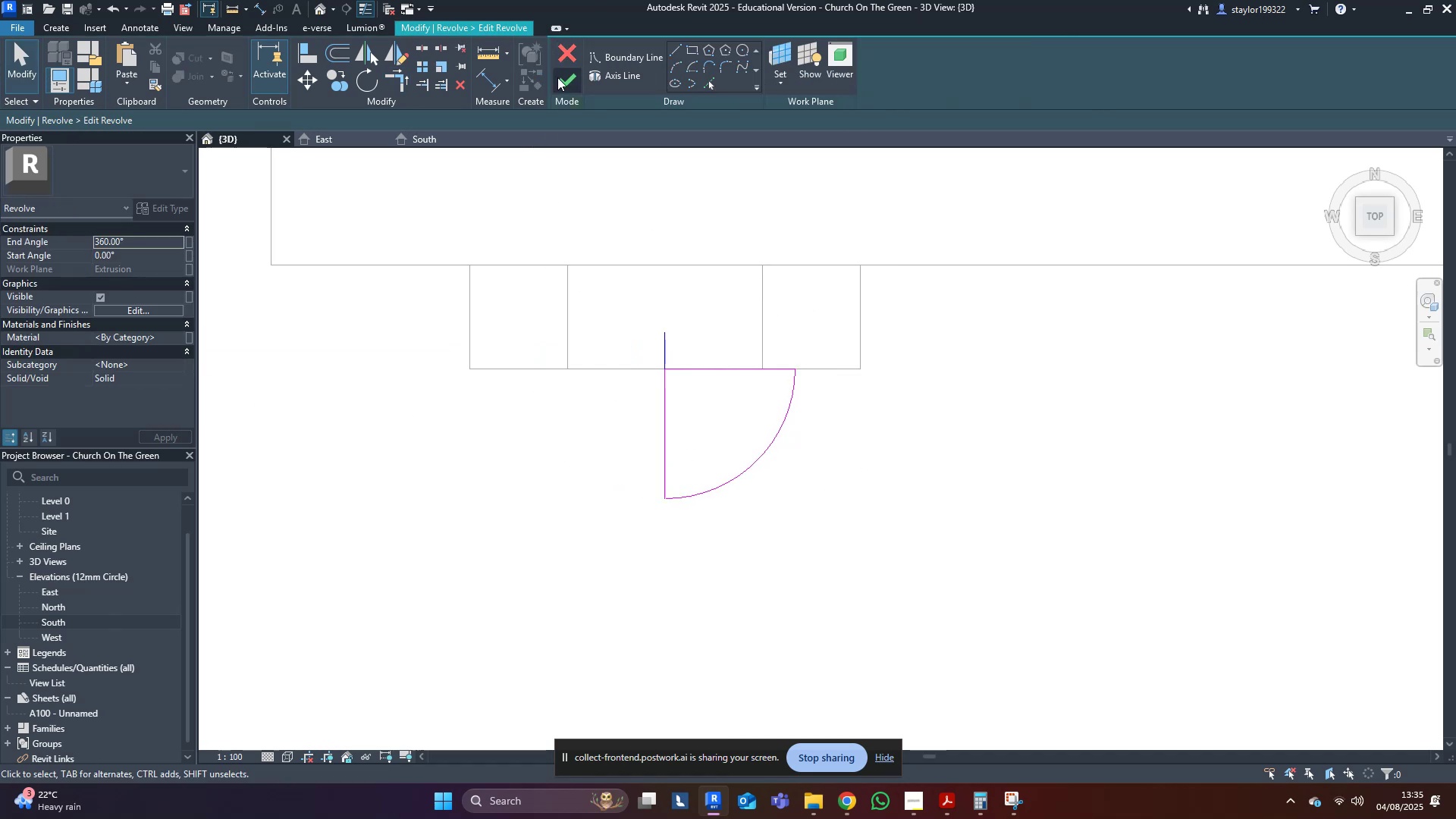 
type(sdwf)
 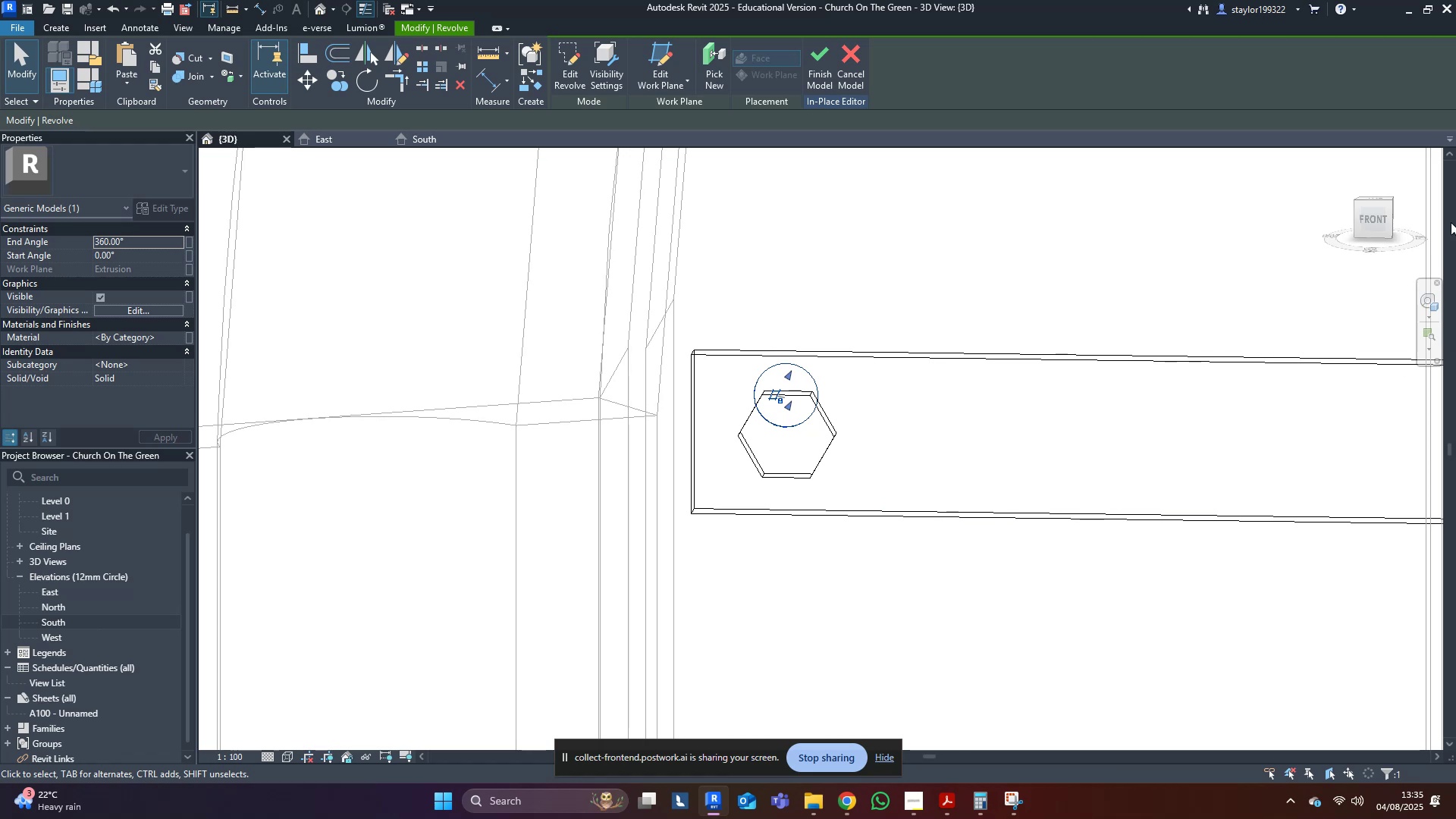 
scroll: coordinate [884, 394], scroll_direction: down, amount: 10.0
 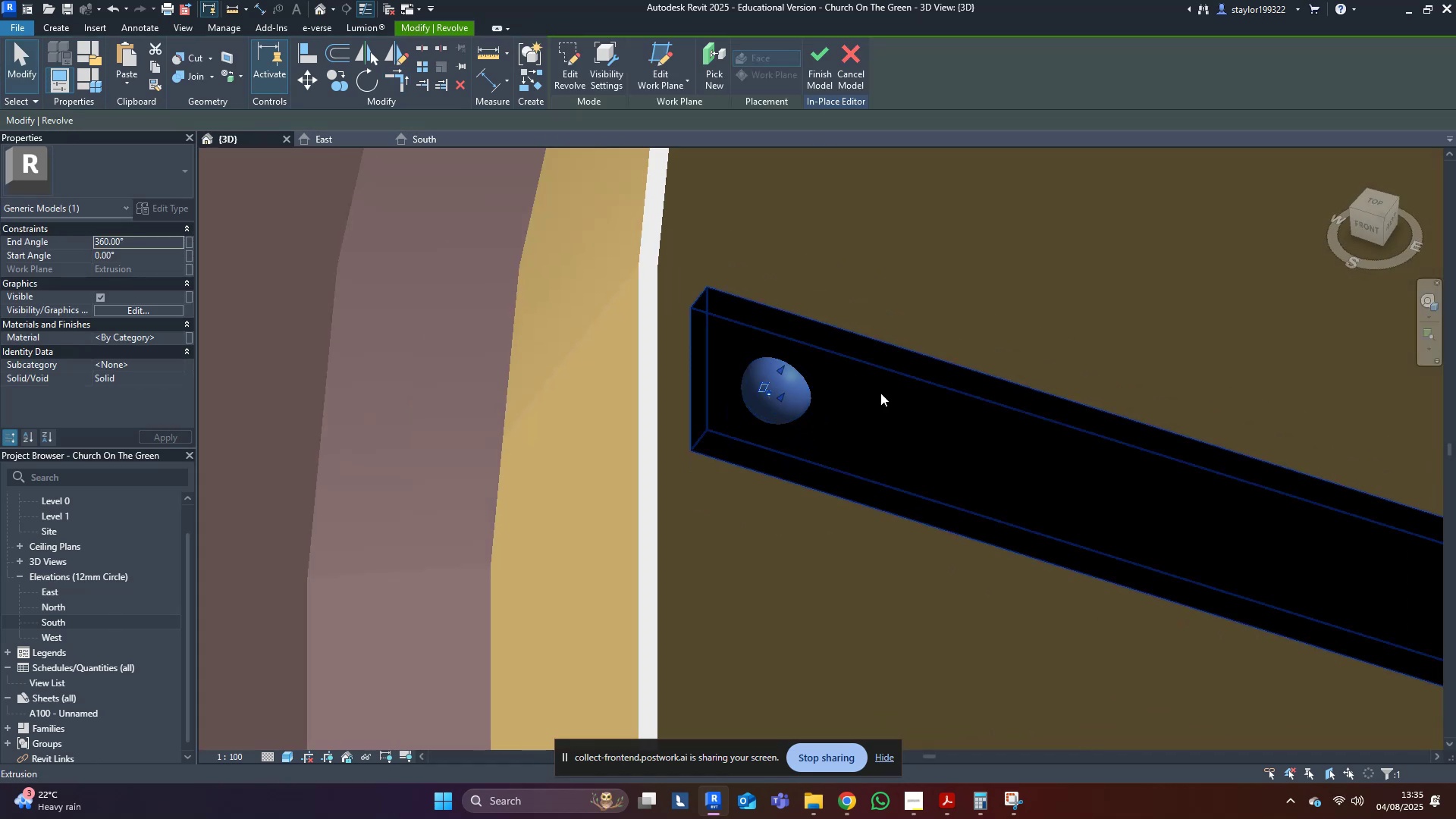 
left_click([1370, 220])
 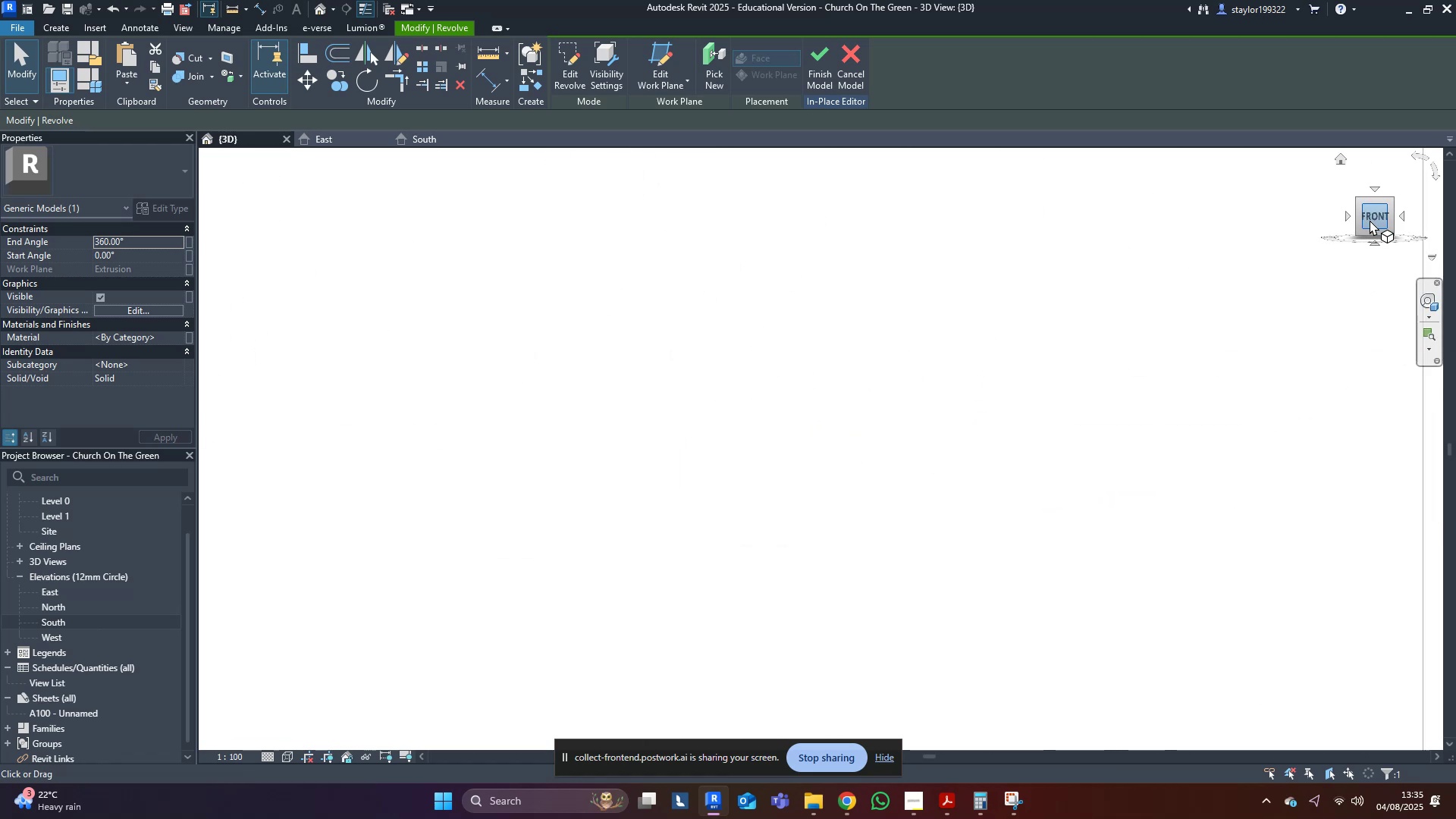 
hold_key(key=ShiftLeft, duration=1.02)
 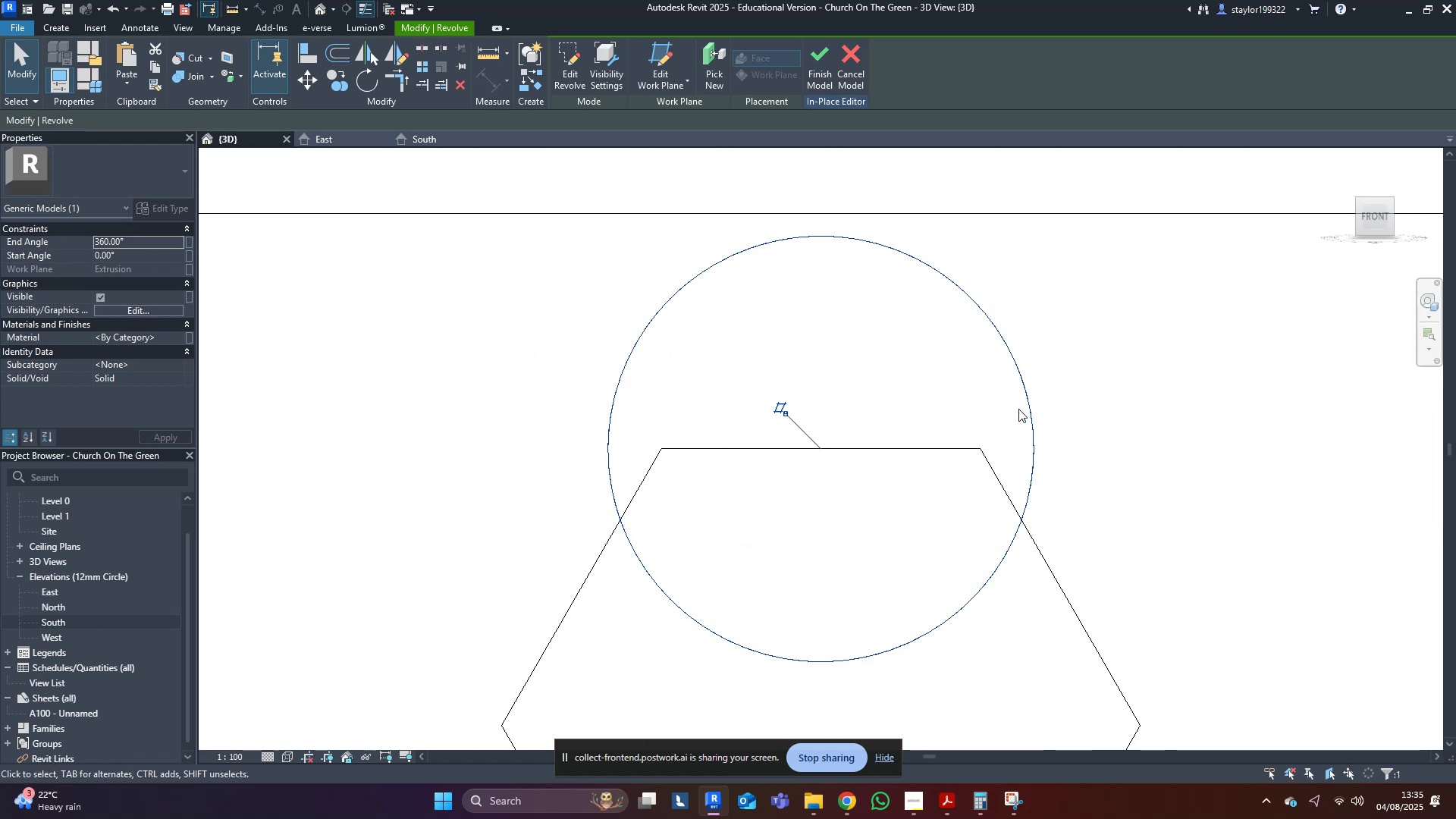 
hold_key(key=ArrowDown, duration=0.41)
 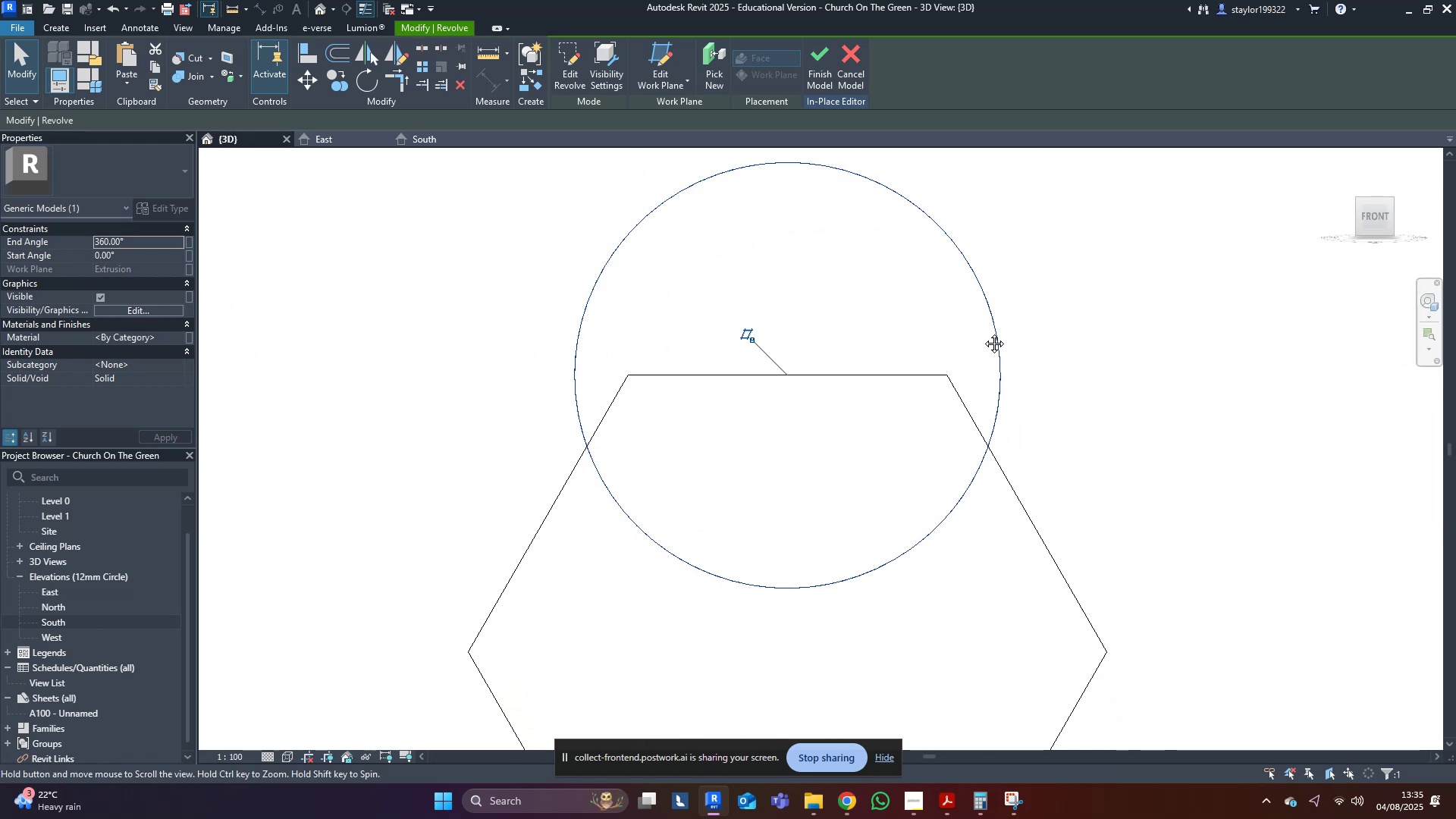 
scroll: coordinate [968, 328], scroll_direction: down, amount: 2.0
 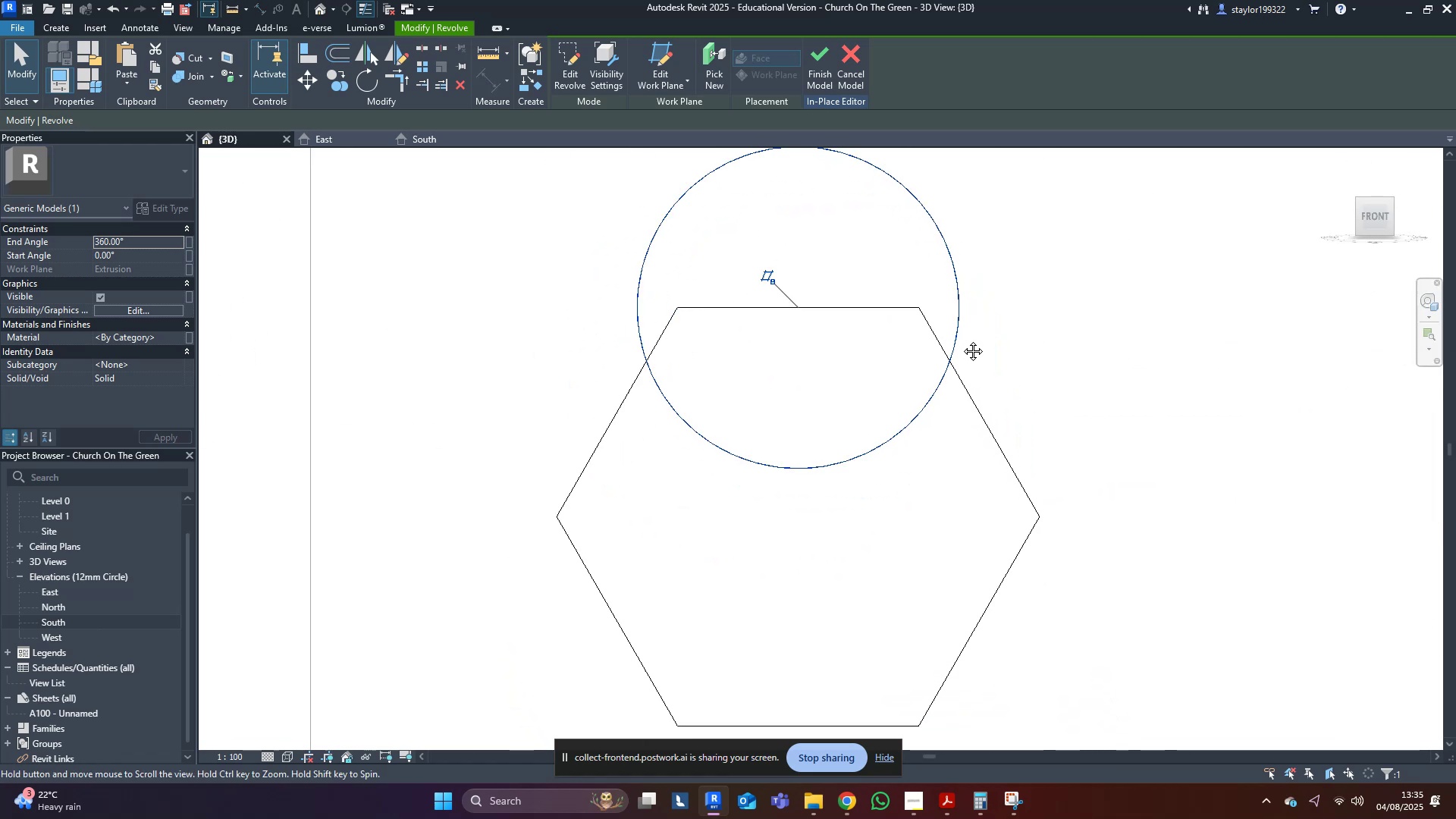 
type(mv)
 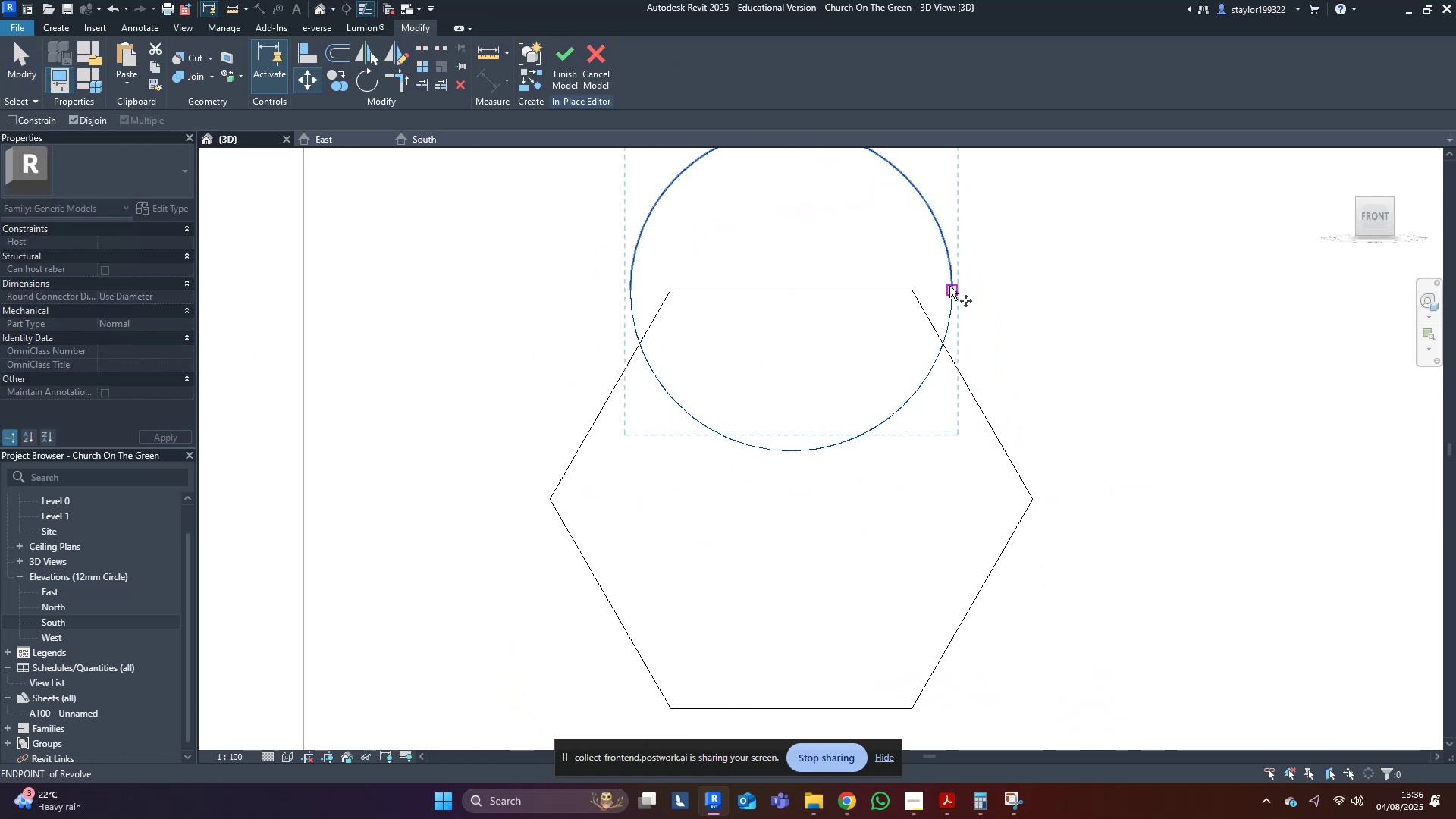 
left_click([950, 286])
 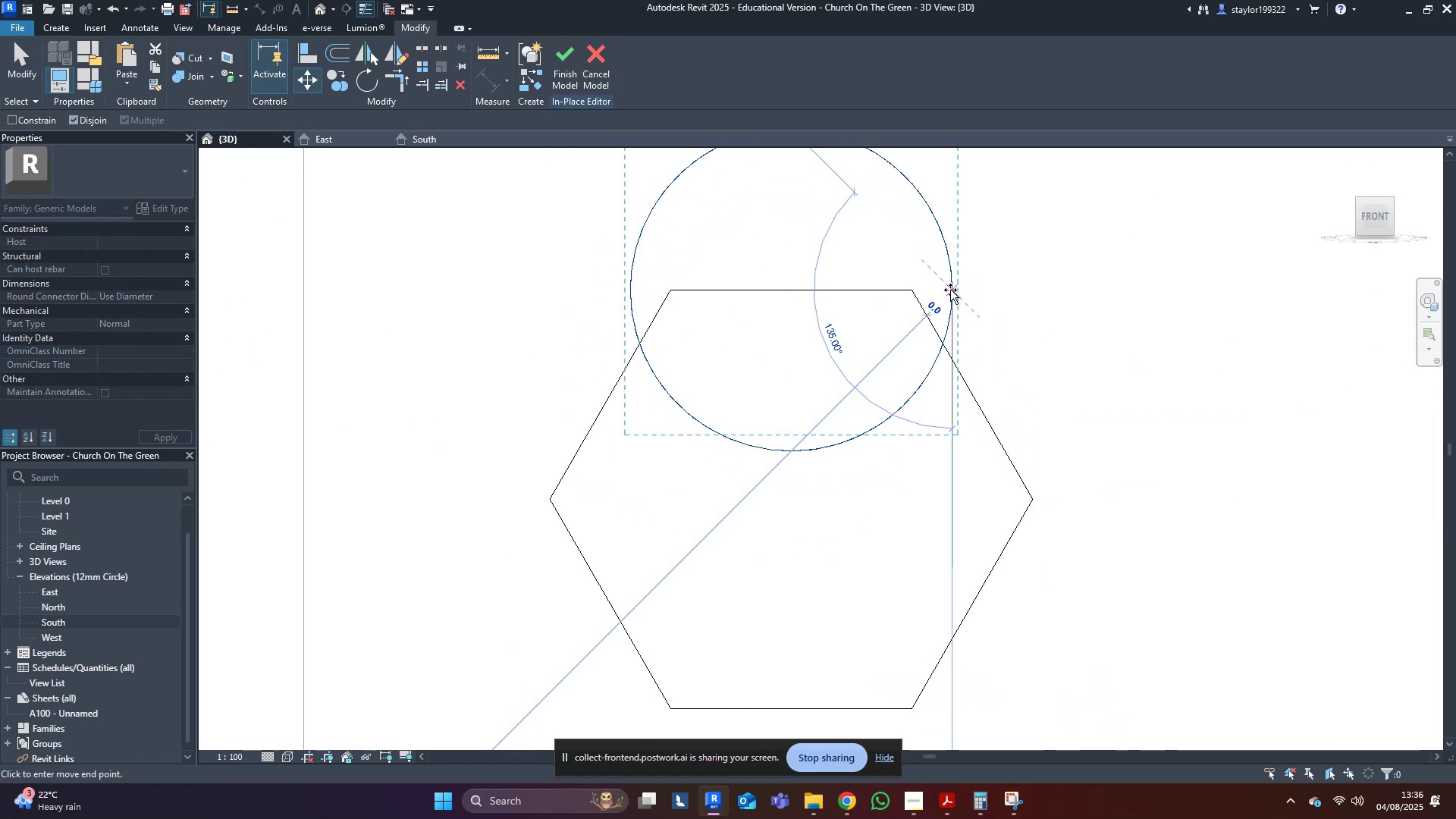 
hold_key(key=ShiftLeft, duration=1.14)
left_click([956, 494])
 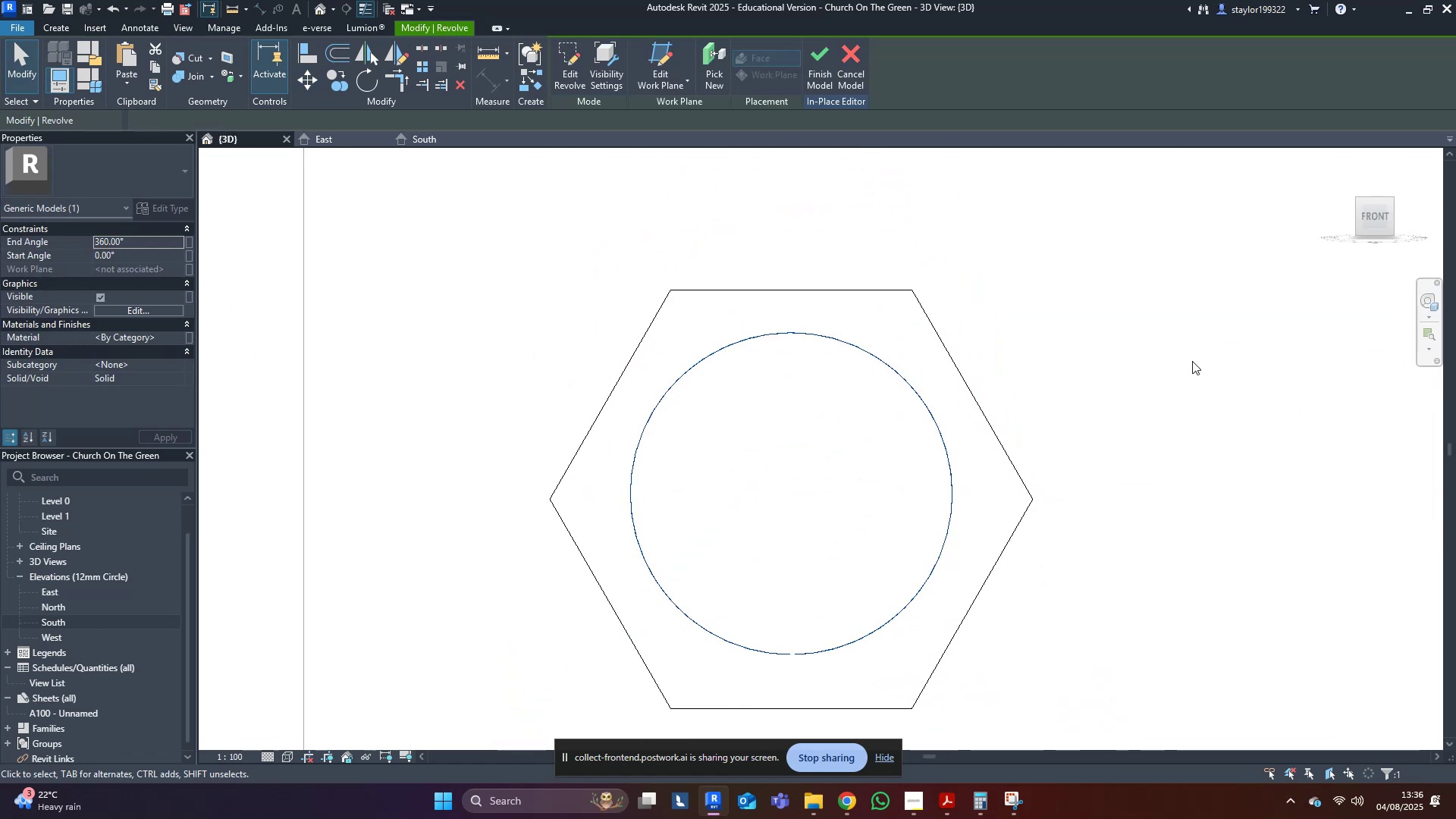 
scroll: coordinate [977, 500], scroll_direction: down, amount: 9.0
 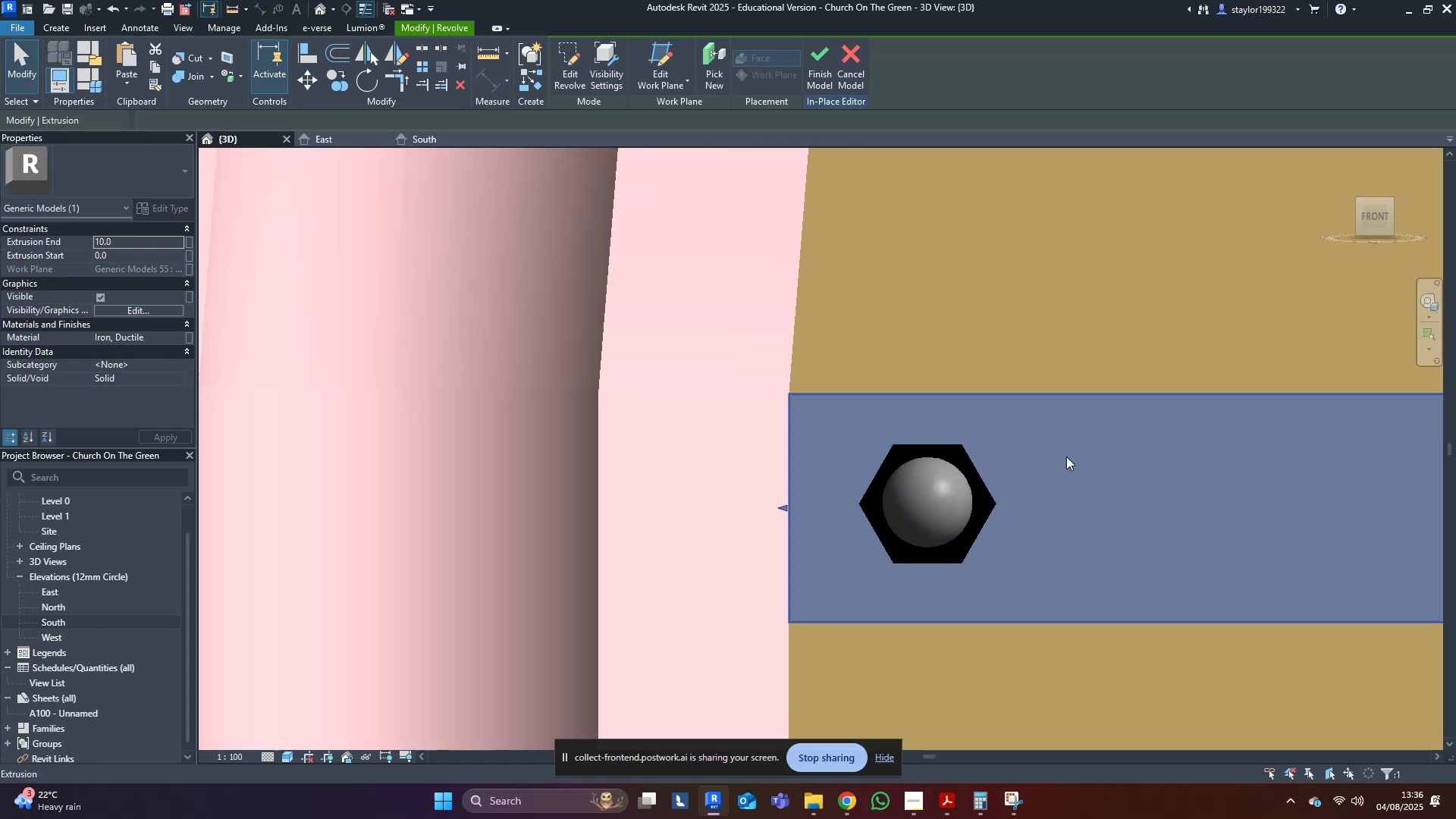 
type(sd)
 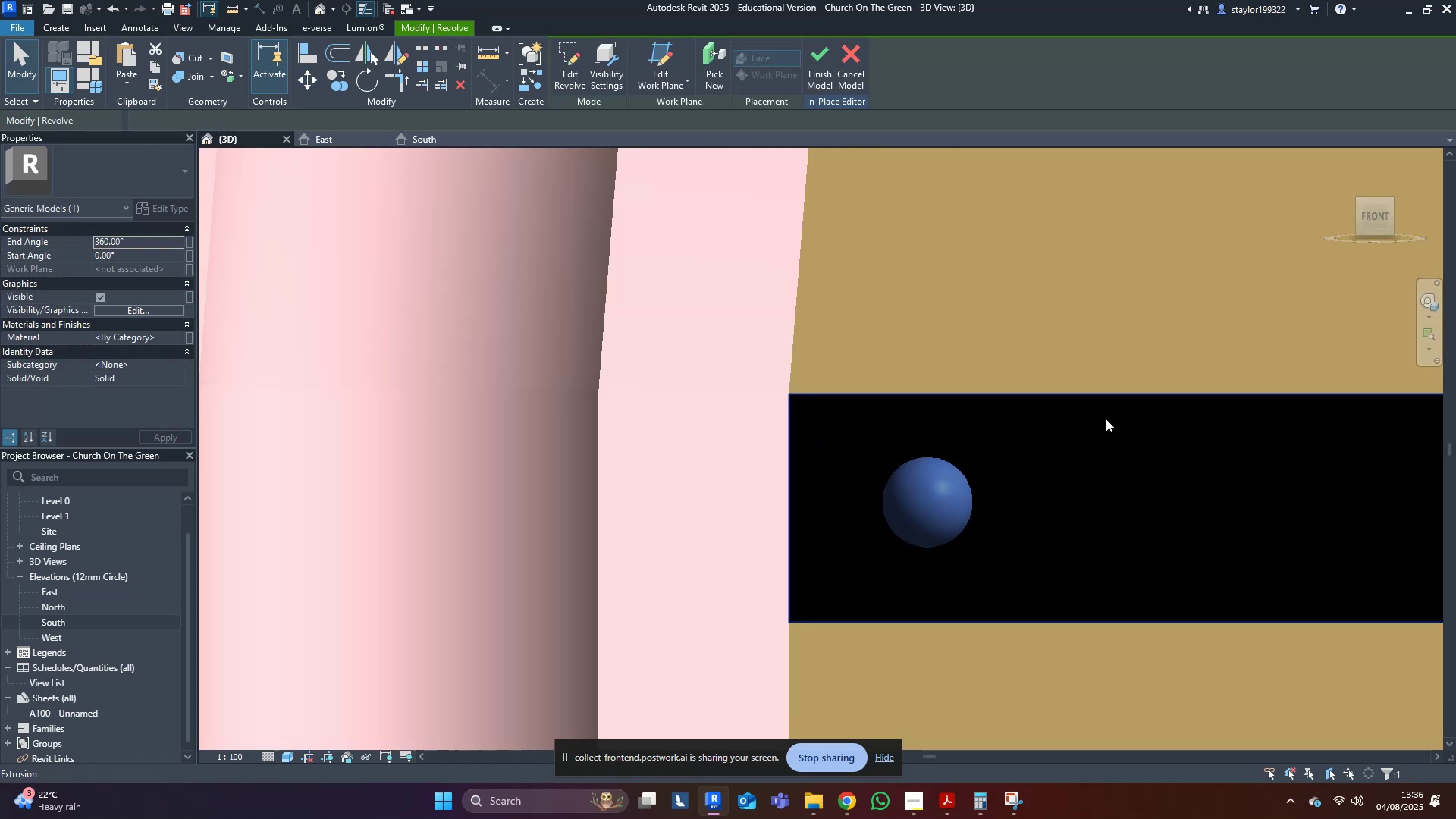 
left_click([1120, 412])
 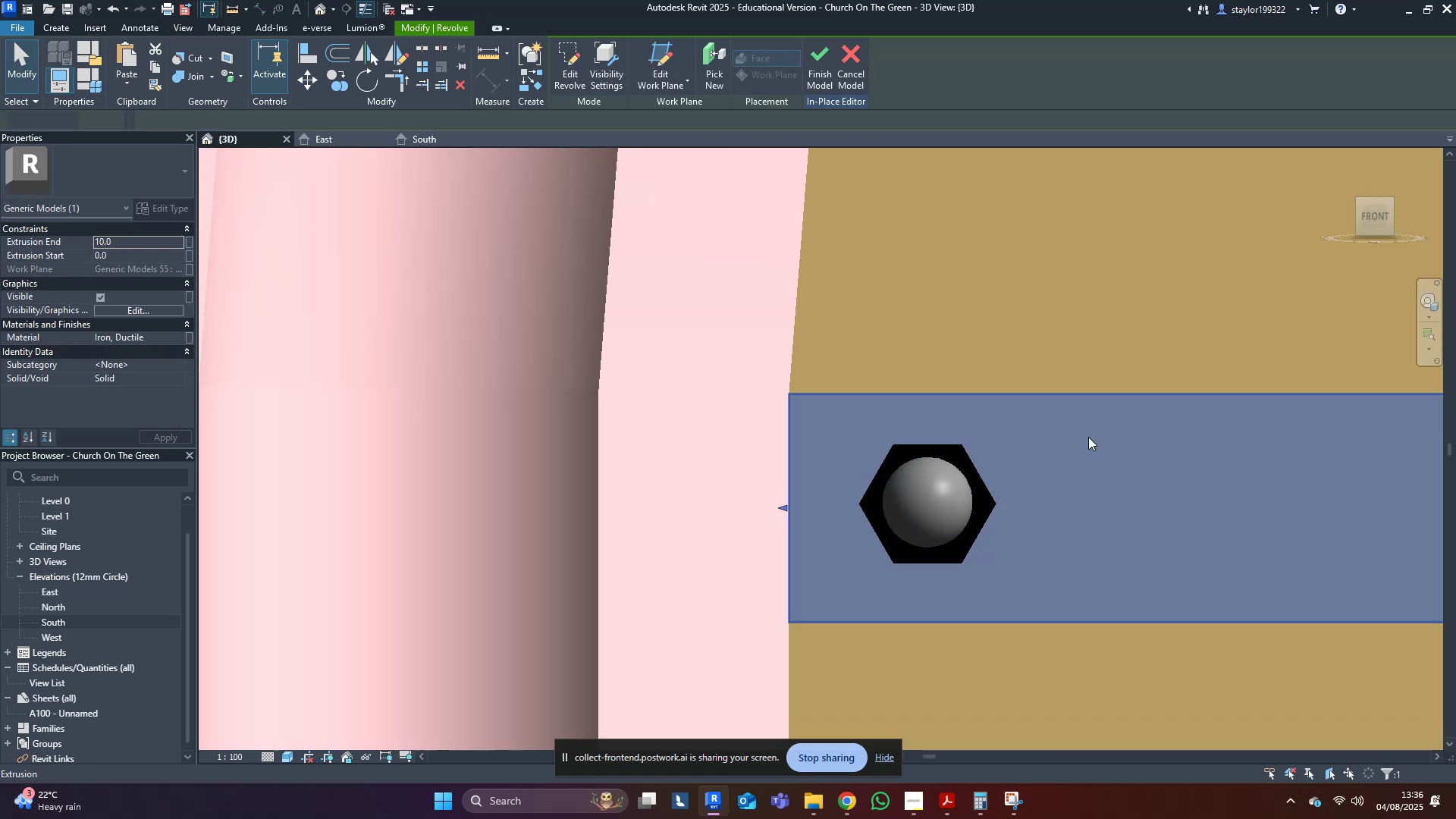 
scroll: coordinate [1054, 469], scroll_direction: down, amount: 4.0
 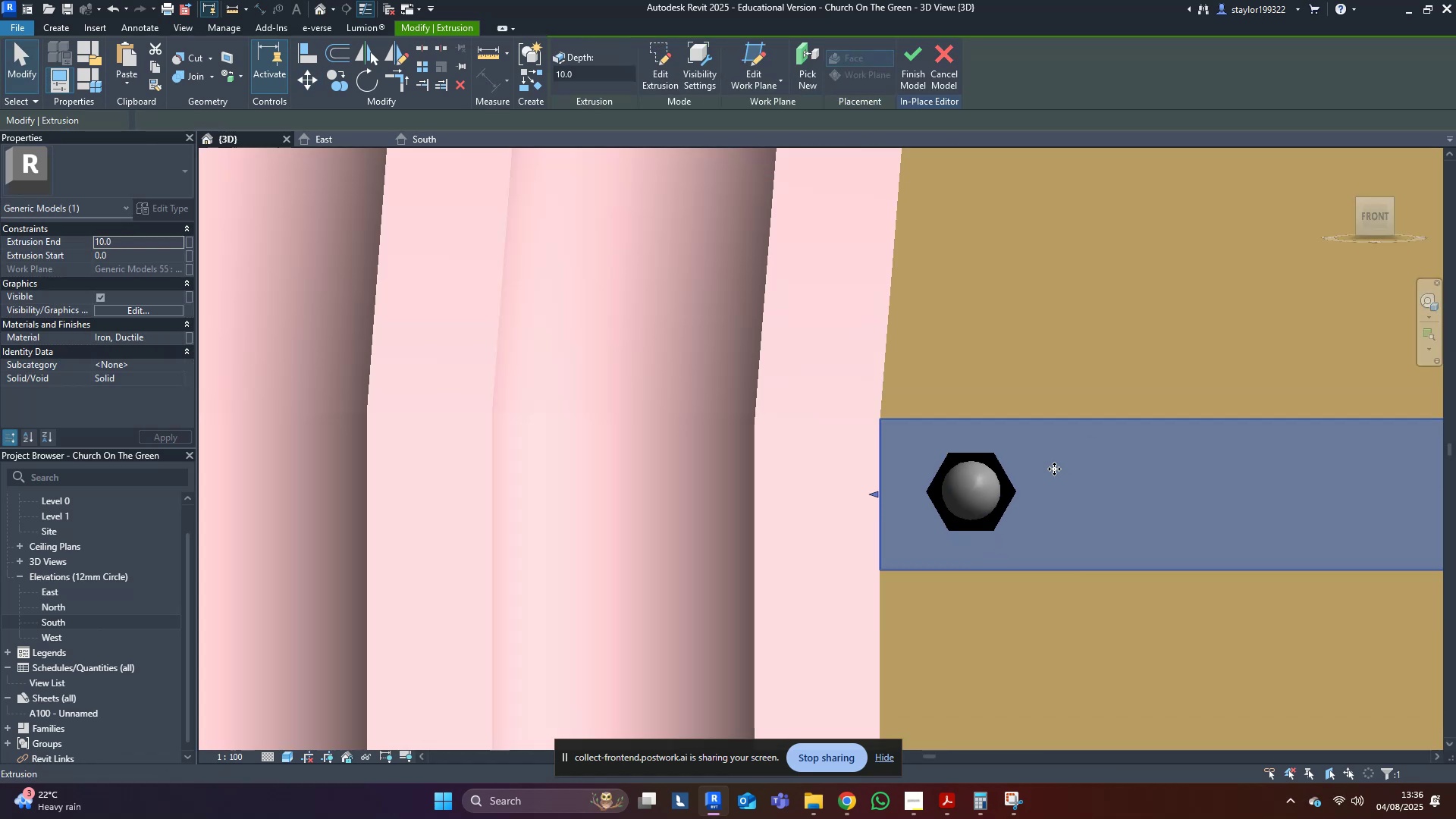 
hold_key(key=ShiftLeft, duration=0.54)
 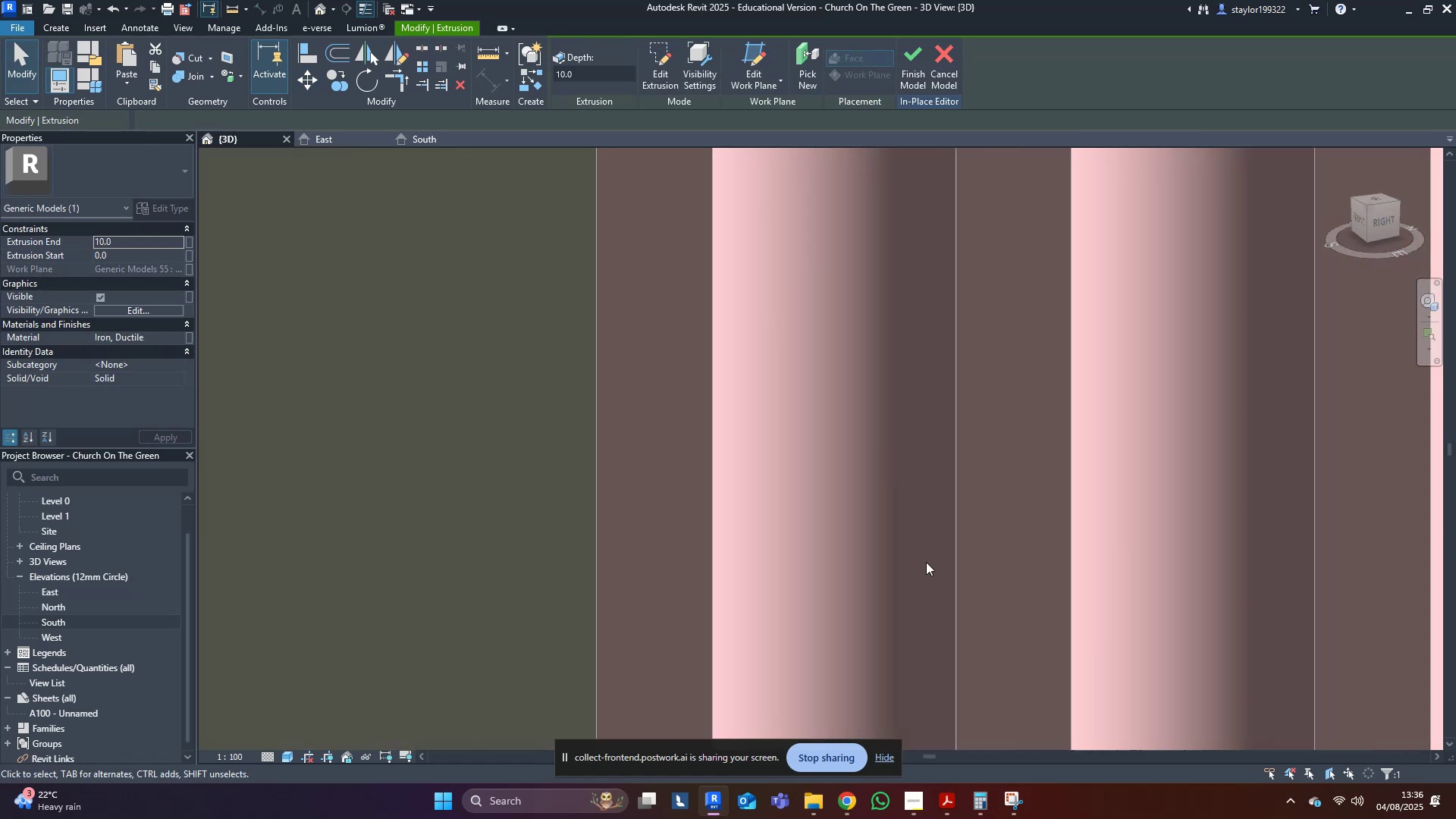 
key(Escape)
 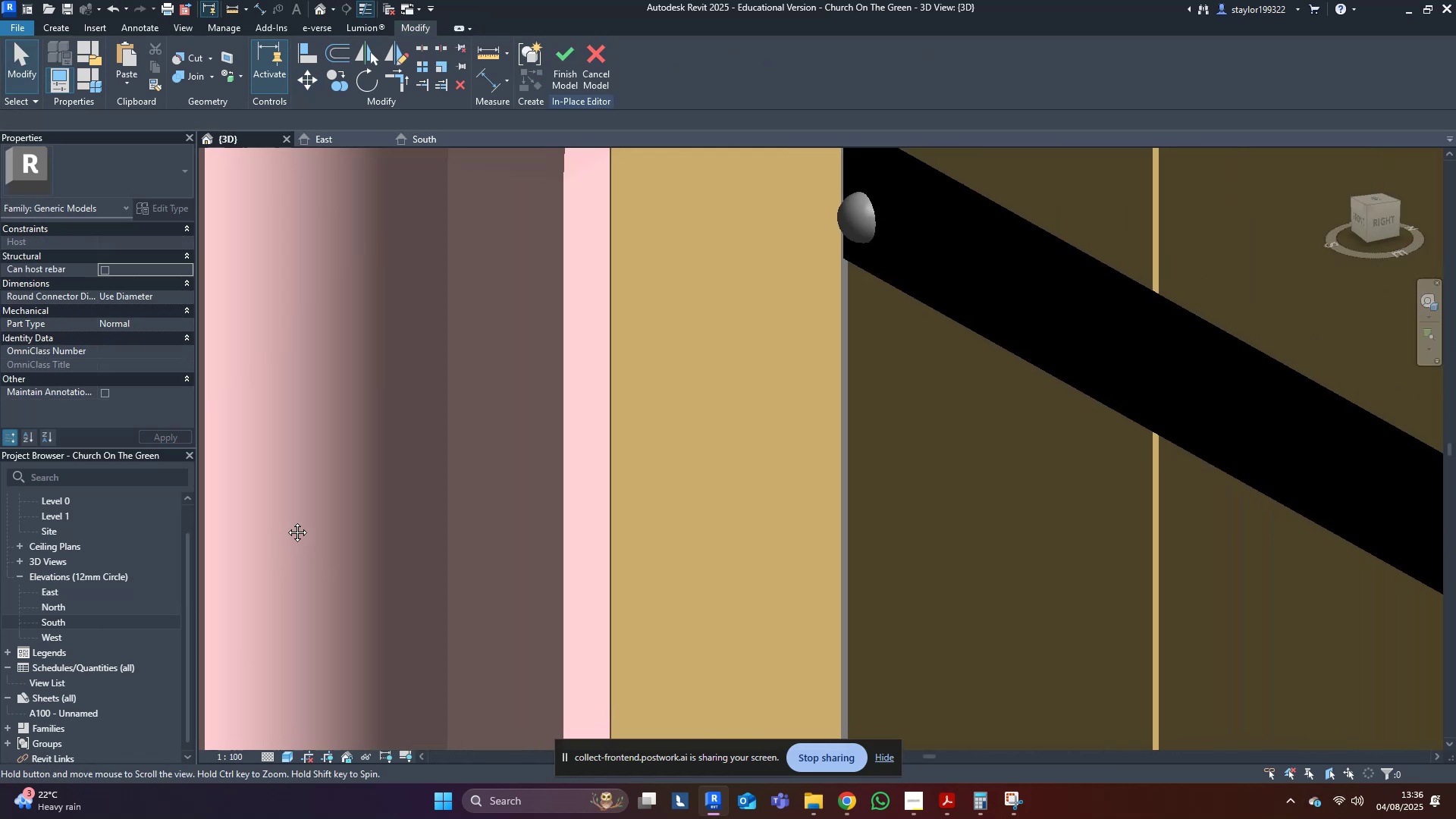 
scroll: coordinate [738, 275], scroll_direction: up, amount: 4.0
 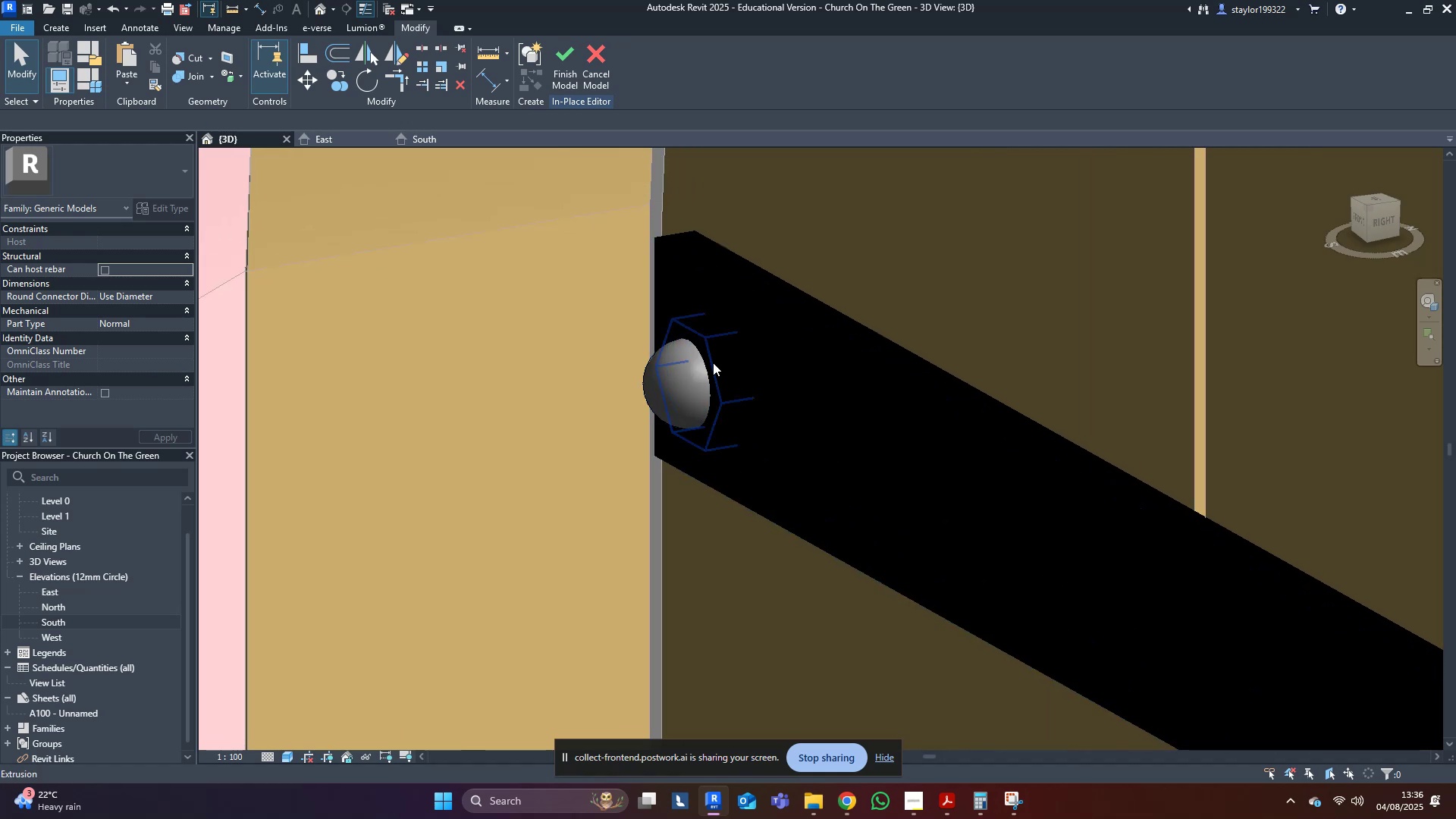 
left_click([721, 361])
 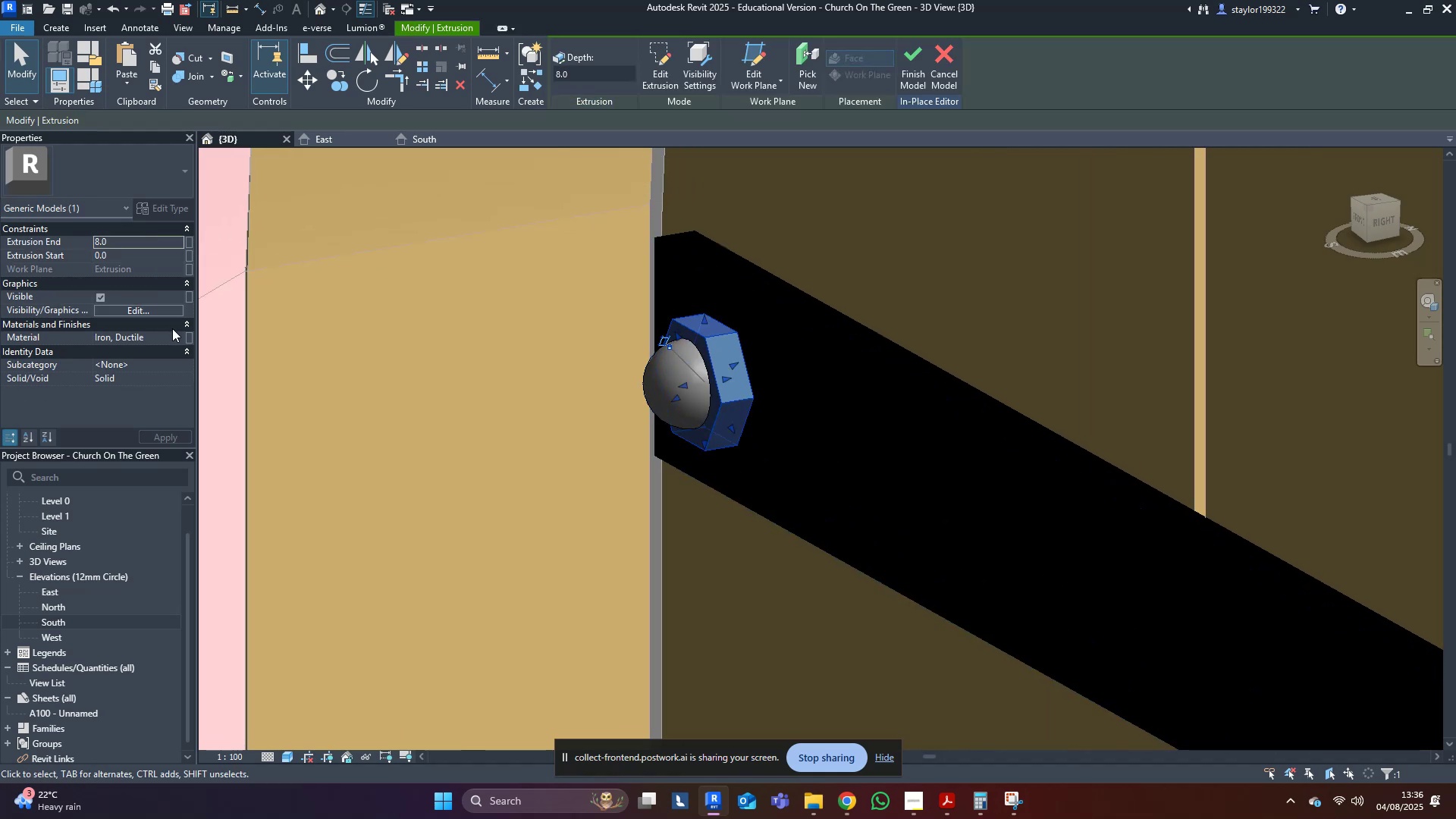 
left_click([172, 328])
 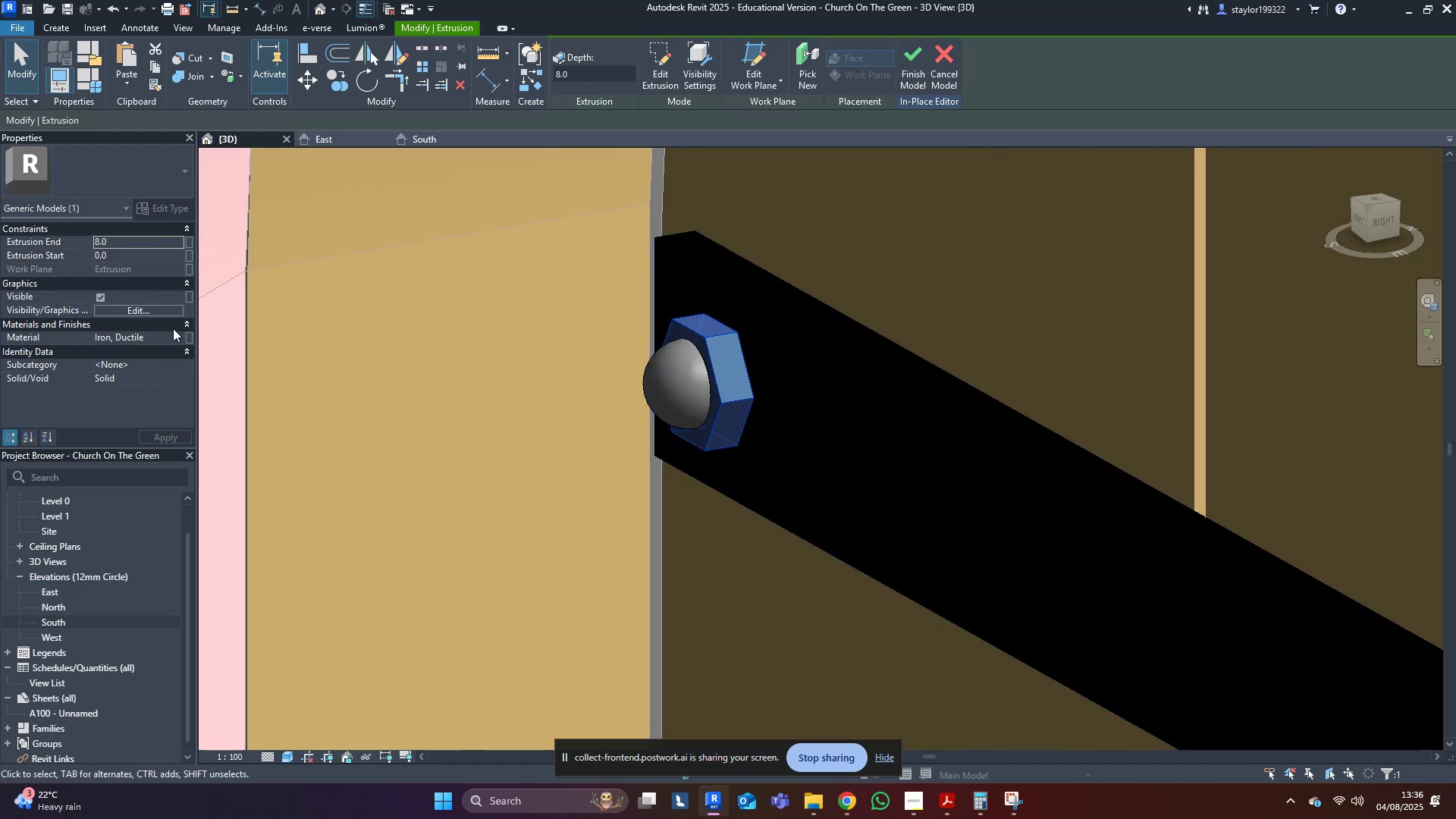 
double_click([174, 333])
 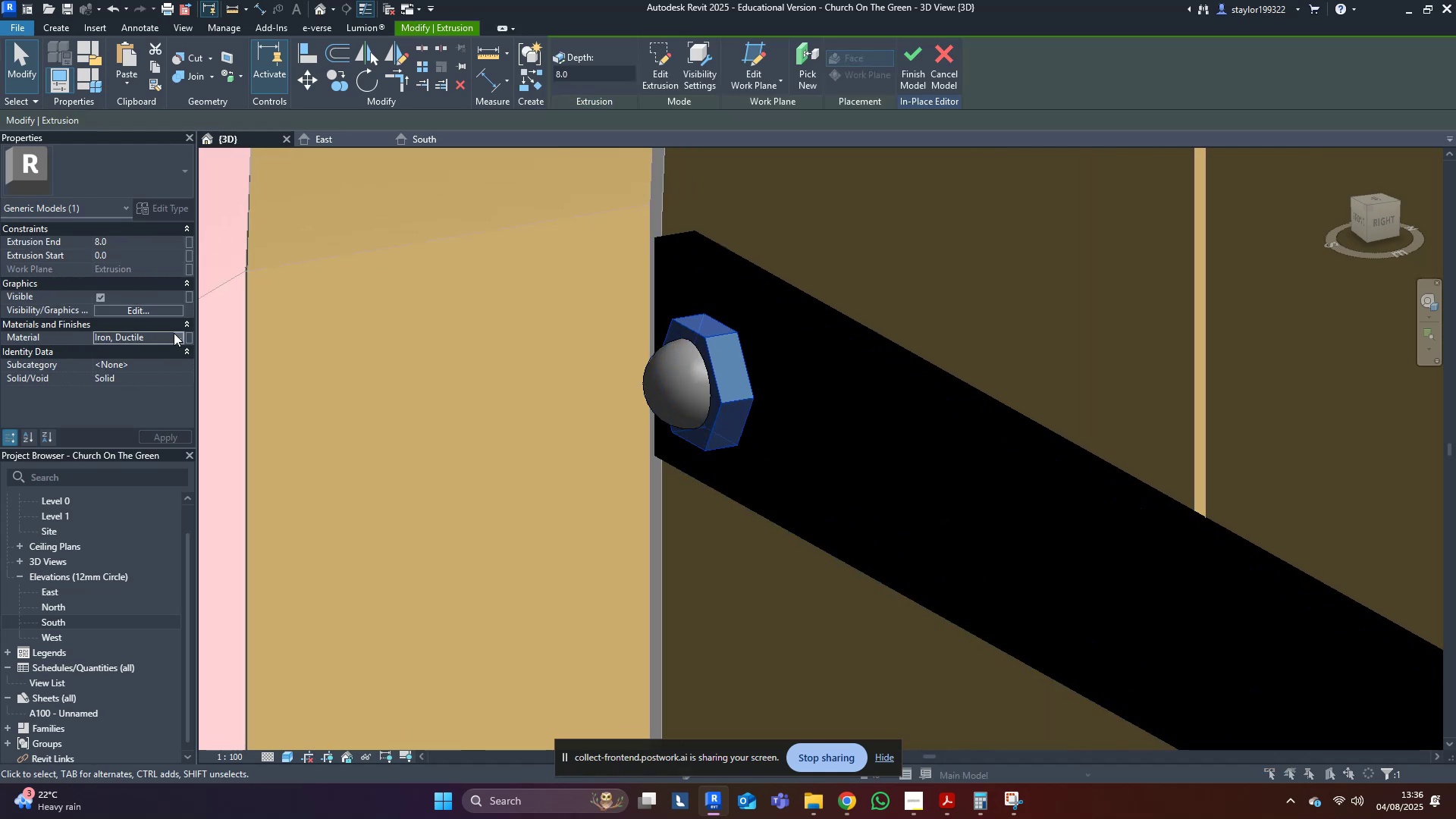 
key(Control+C)
 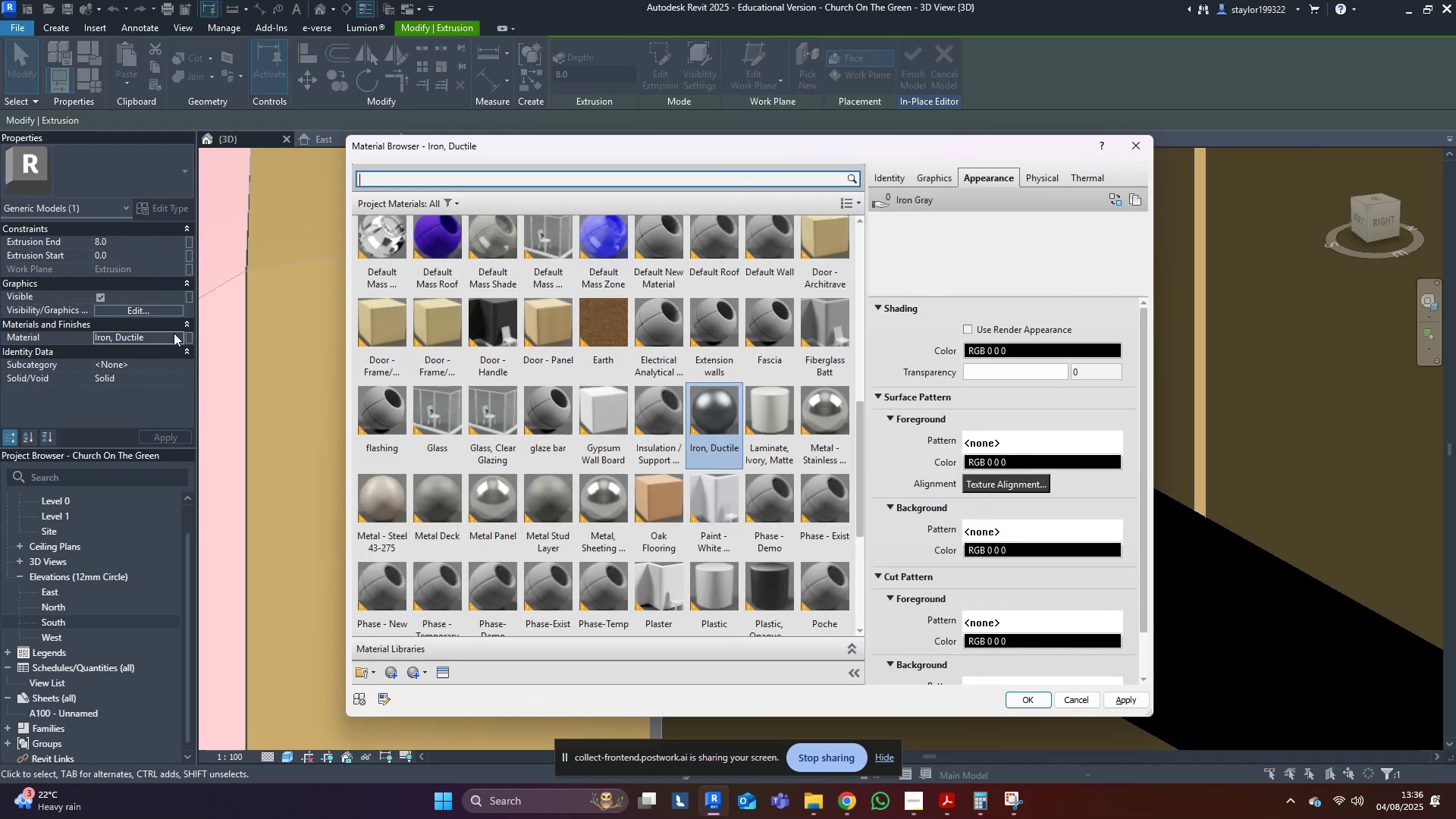 
key(Escape)
 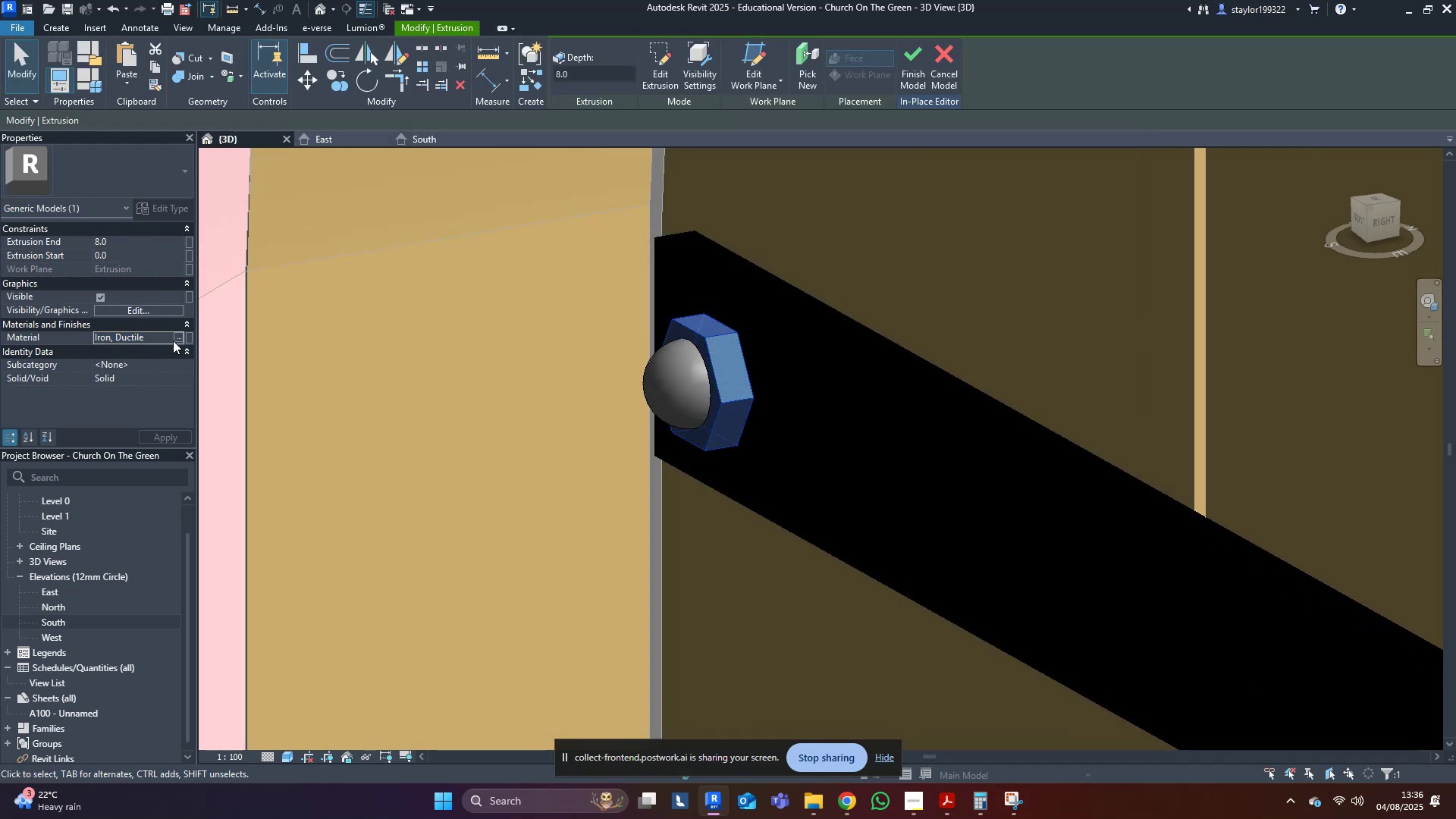 
key(Control+C)
 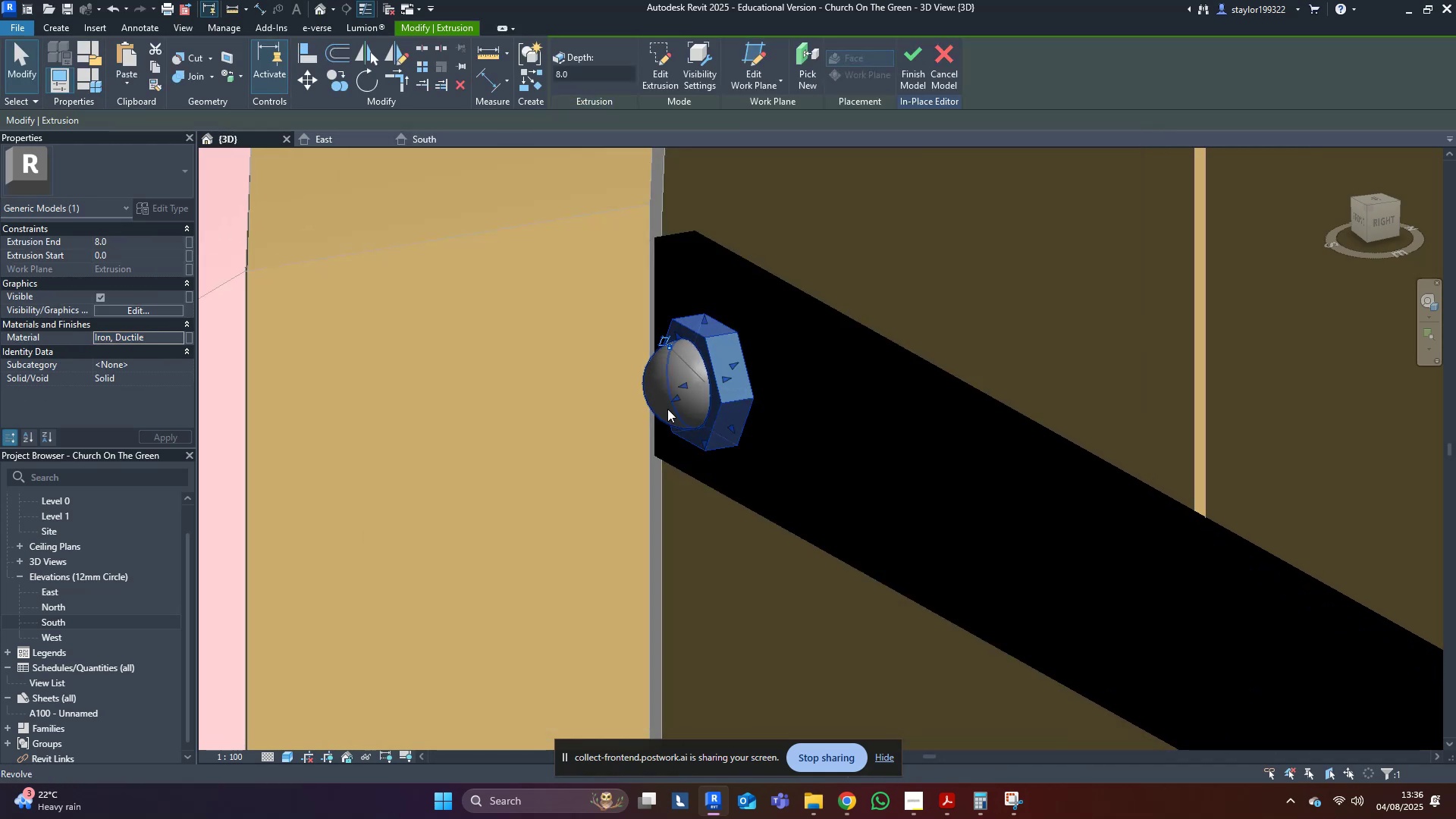 
left_click([673, 403])
 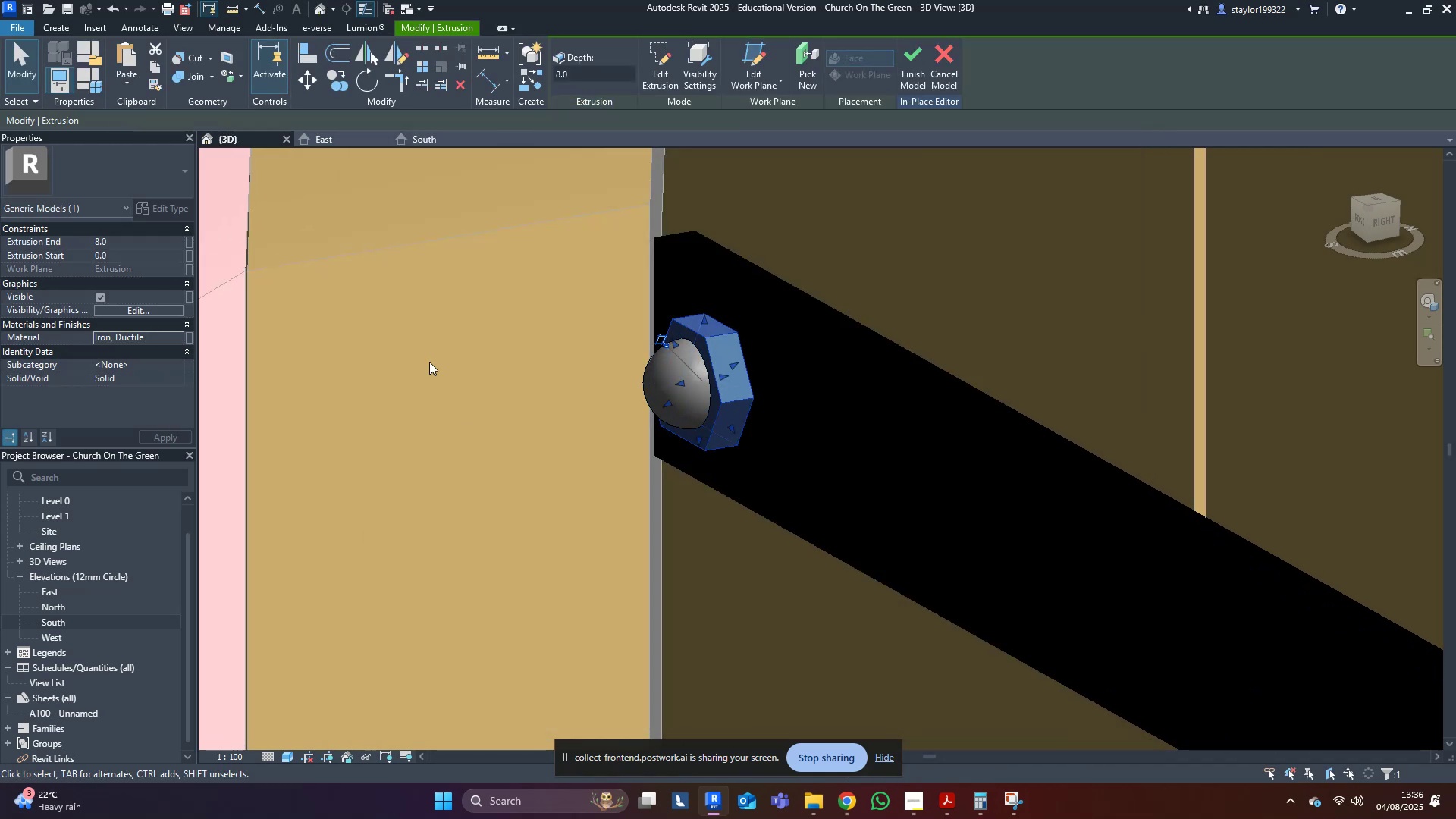 
key(Control+ControlLeft)
 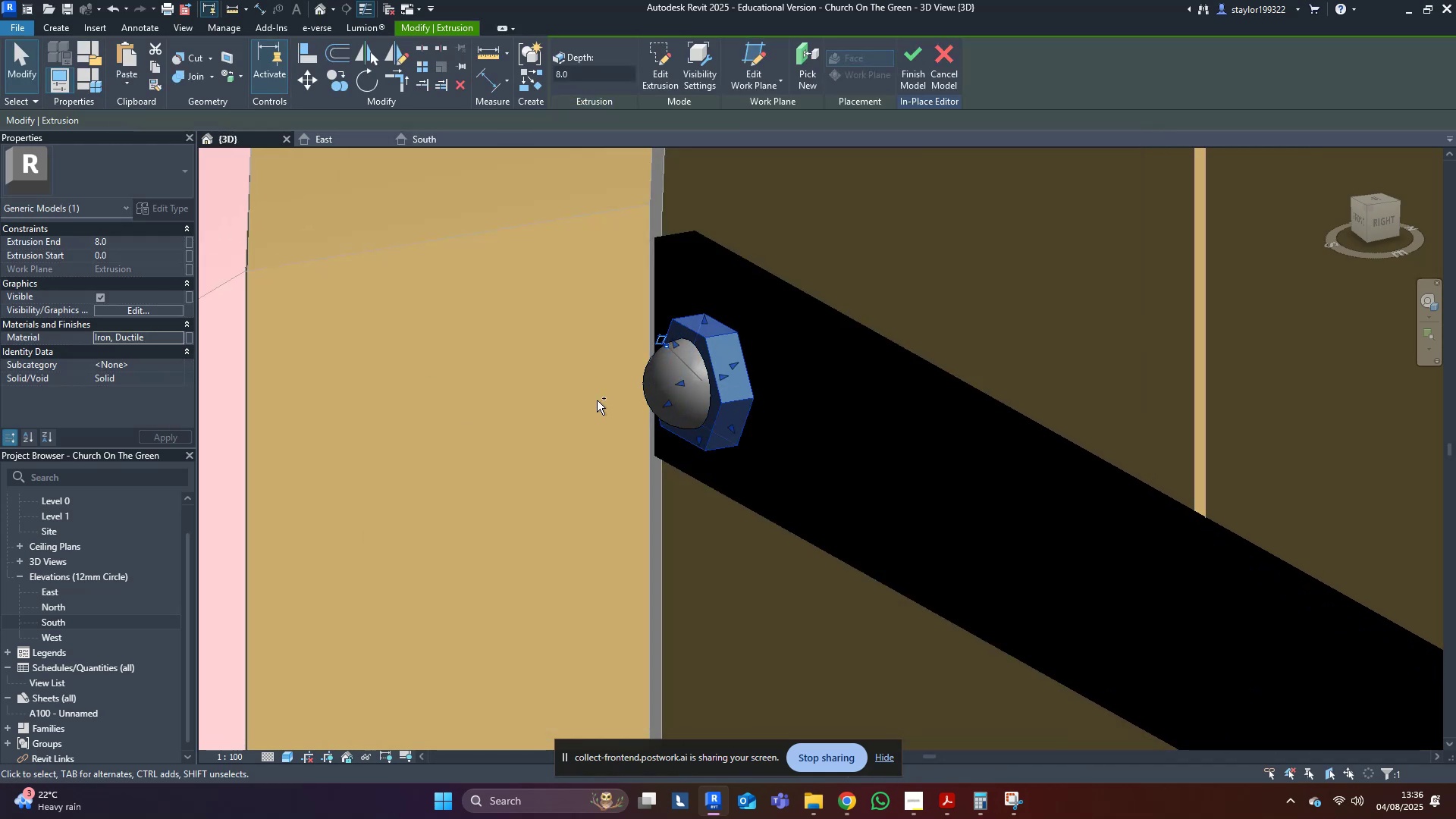 
key(Control+Z)
 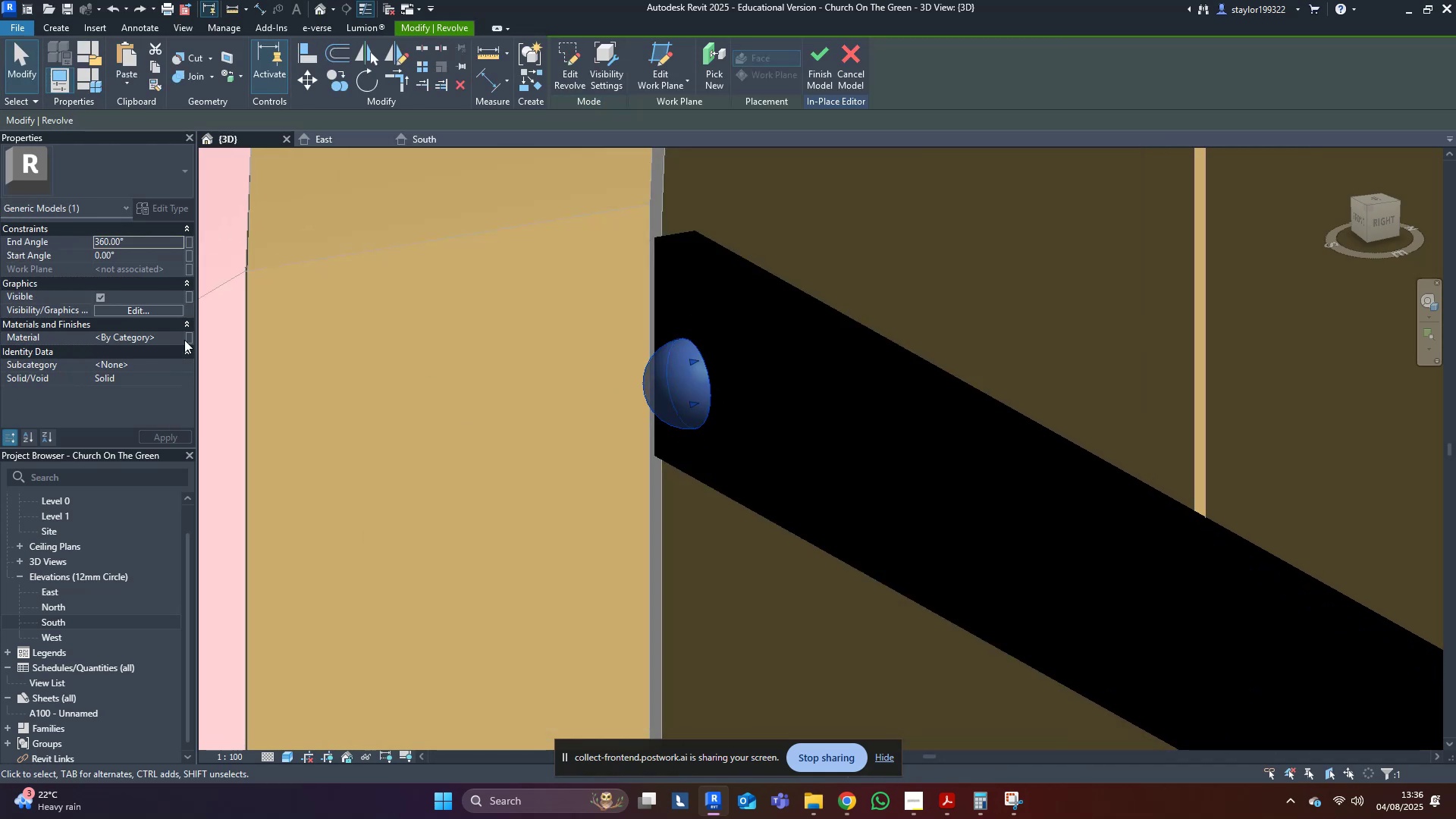 
left_click([174, 336])
 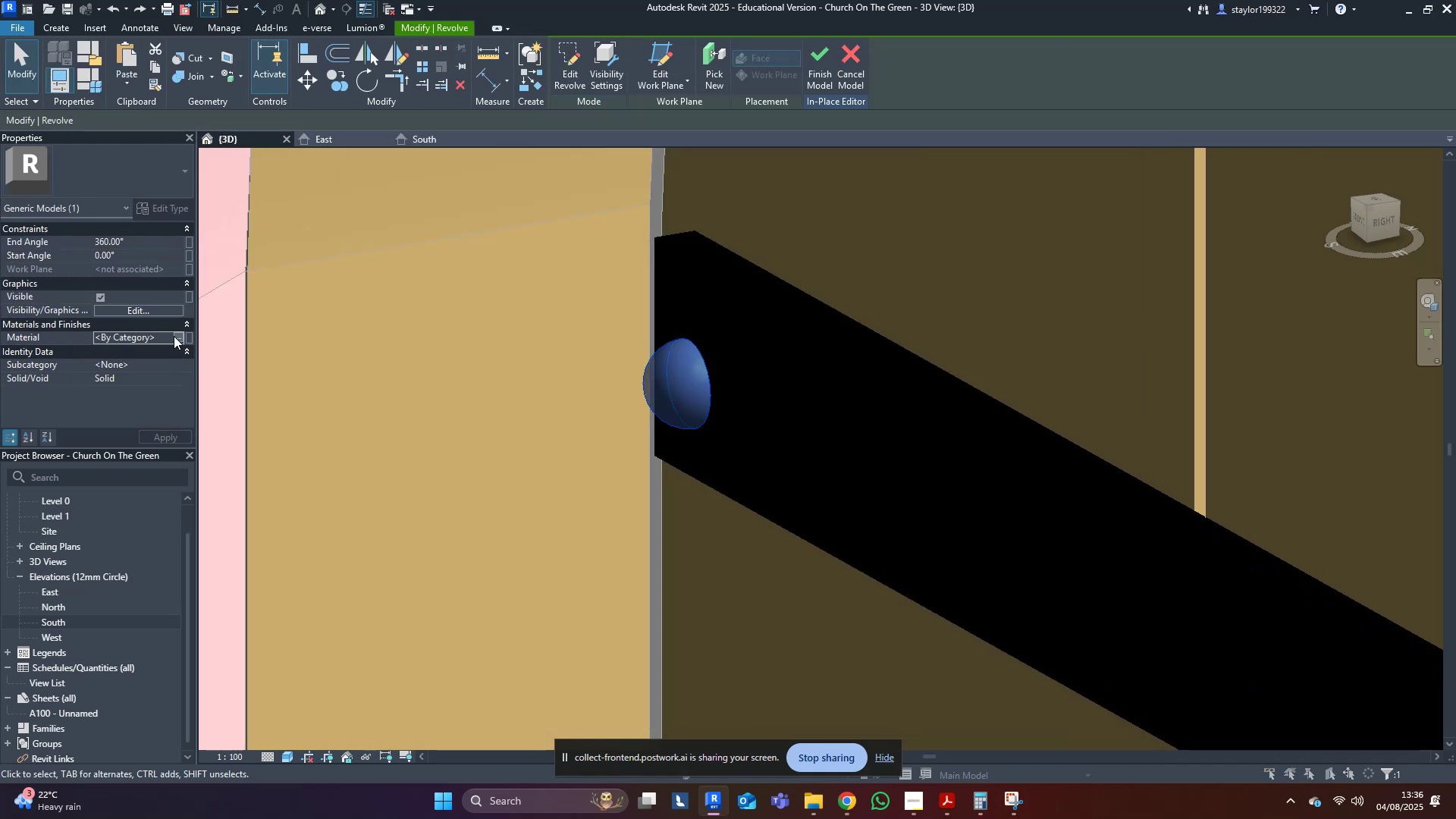 
hold_key(key=ControlLeft, duration=0.51)
 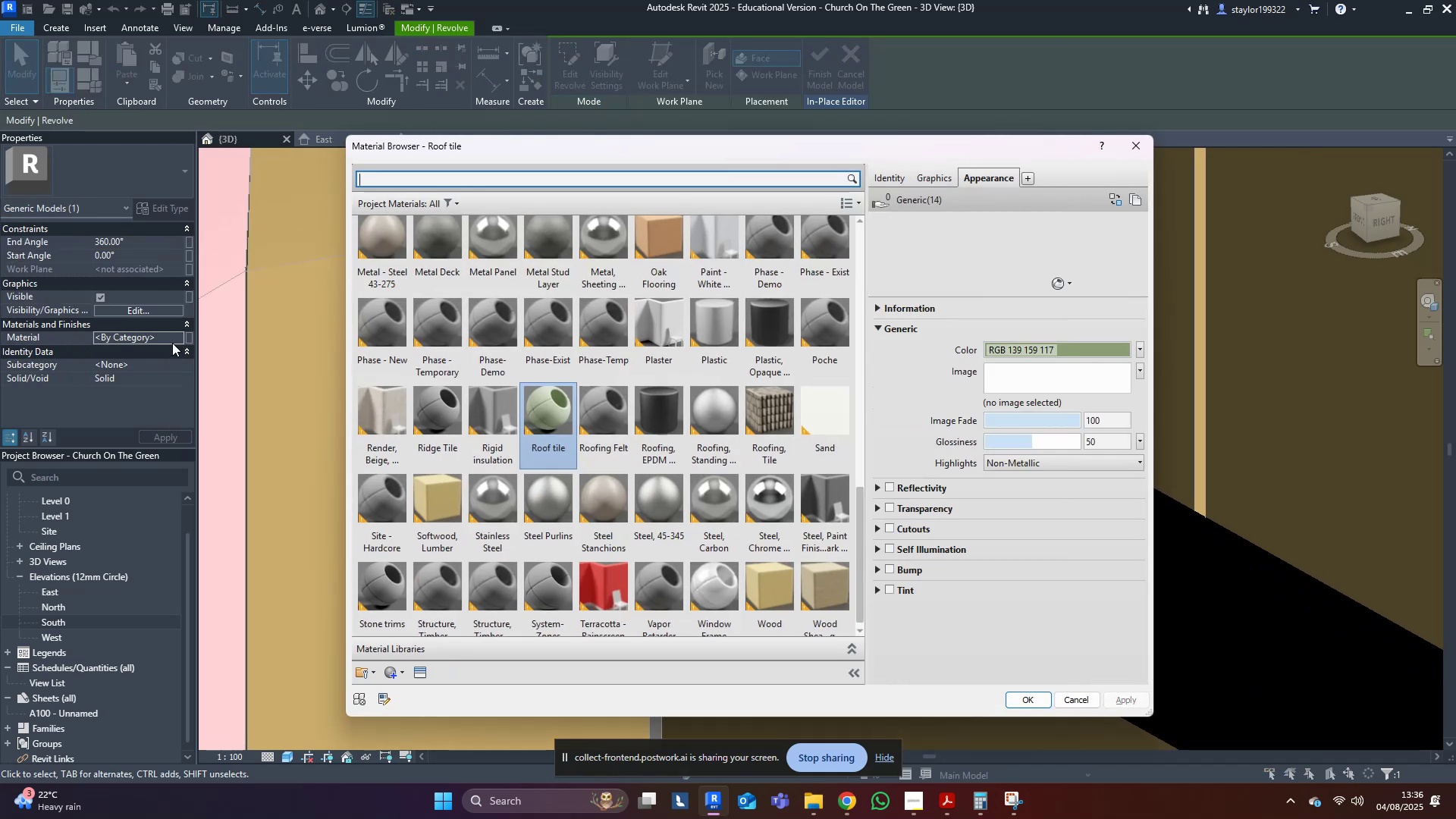 
key(Escape)
 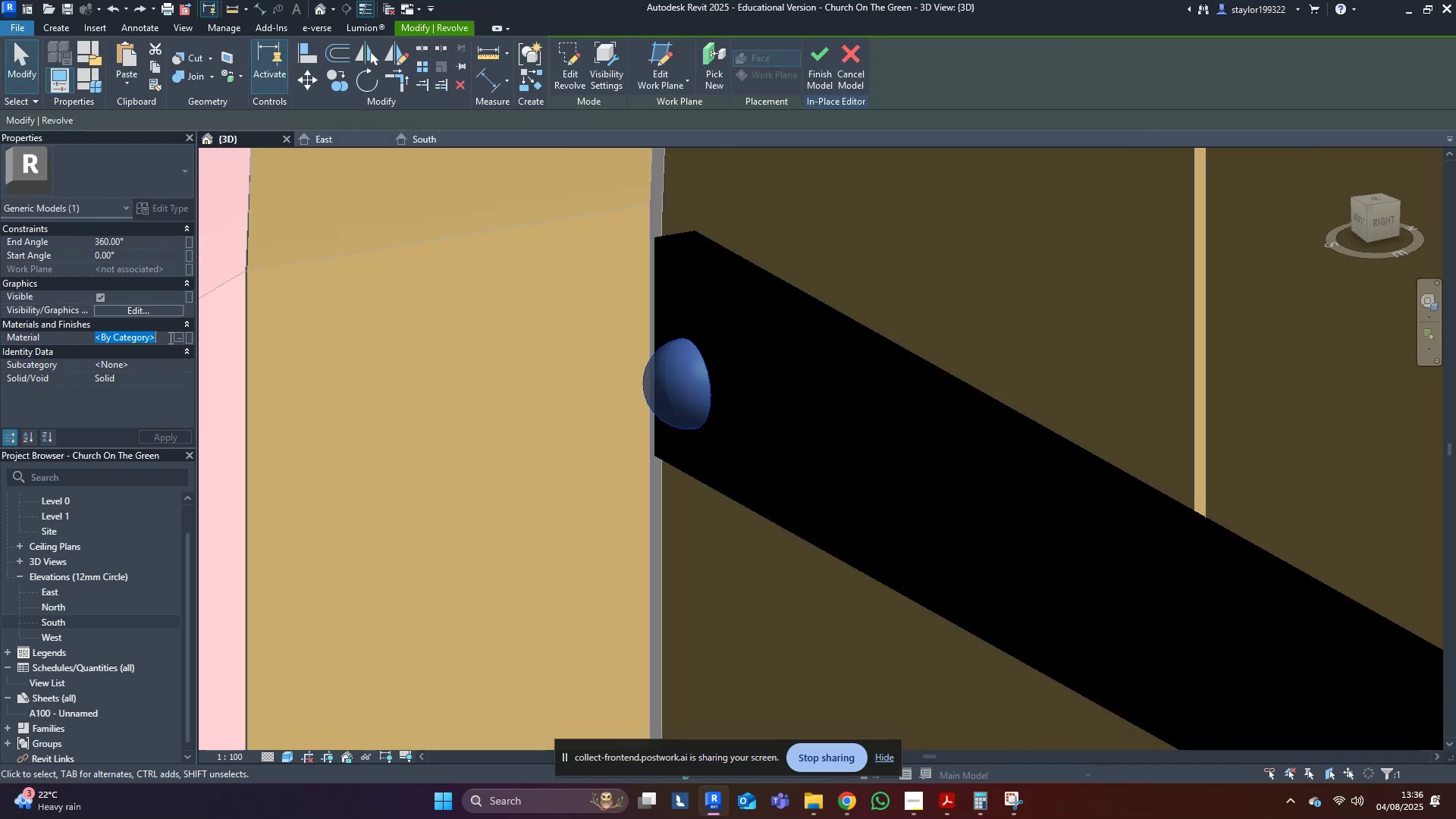 
key(Control+V)
 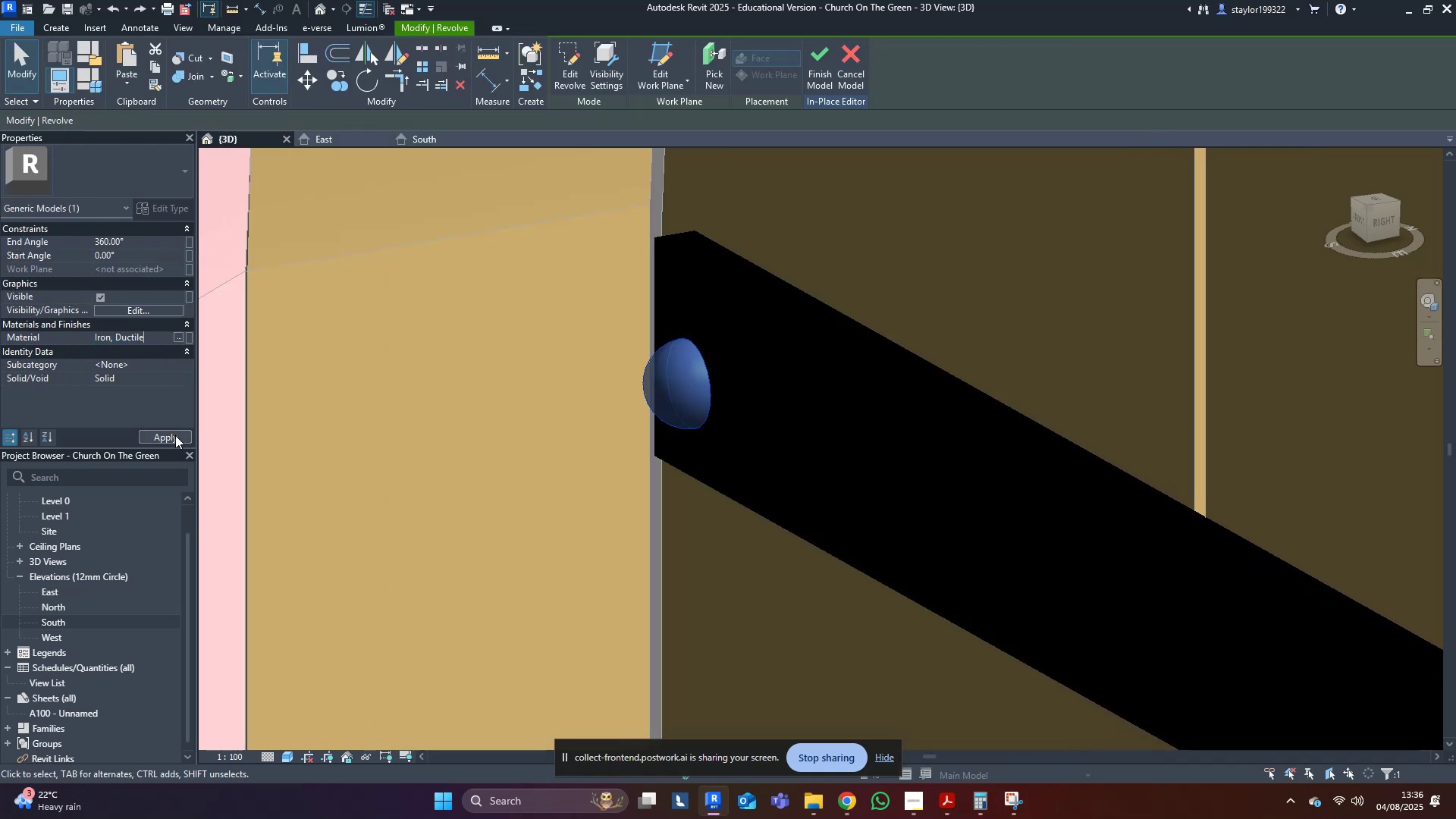 
left_click([175, 435])
 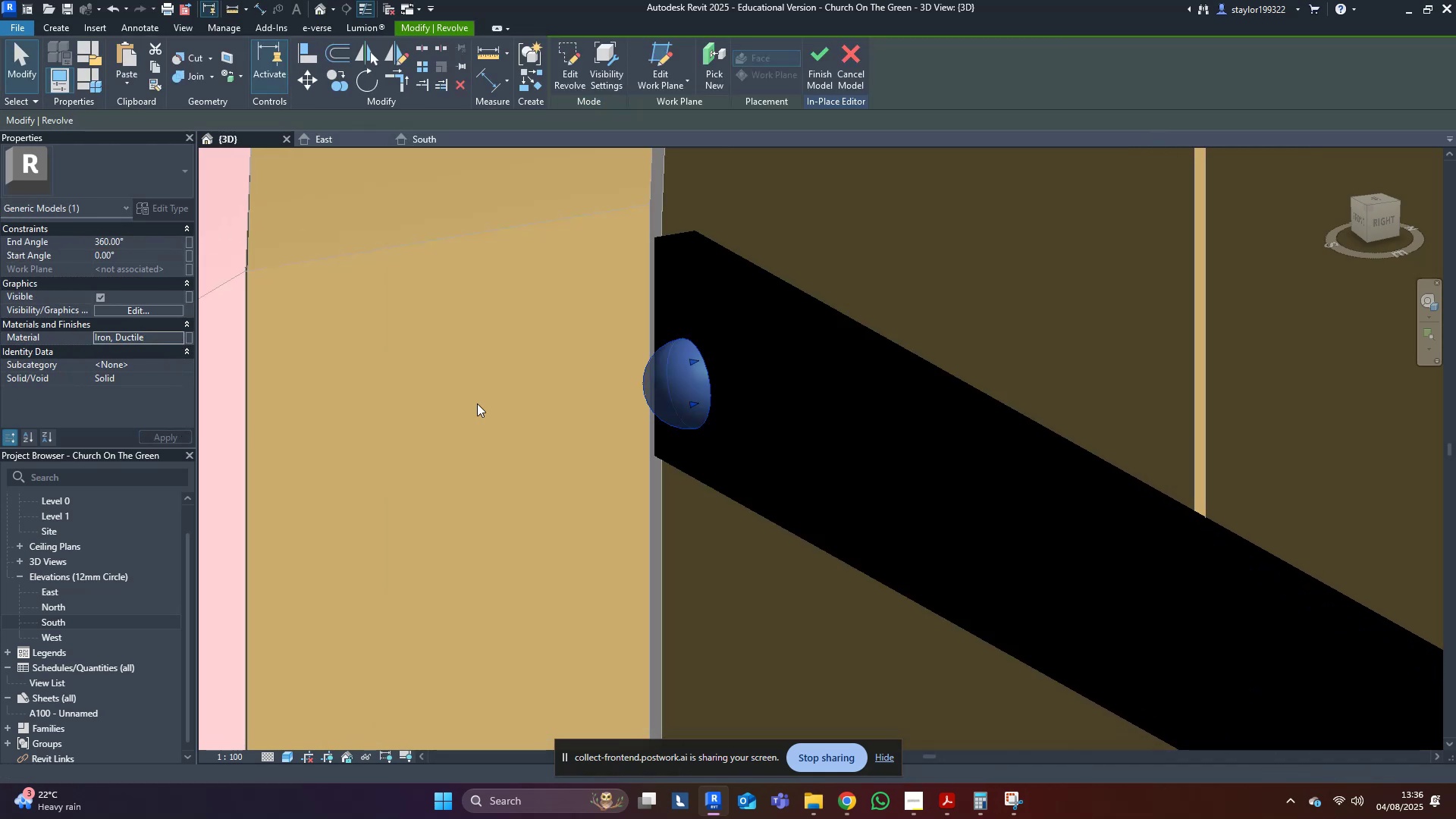 
key(Escape)
 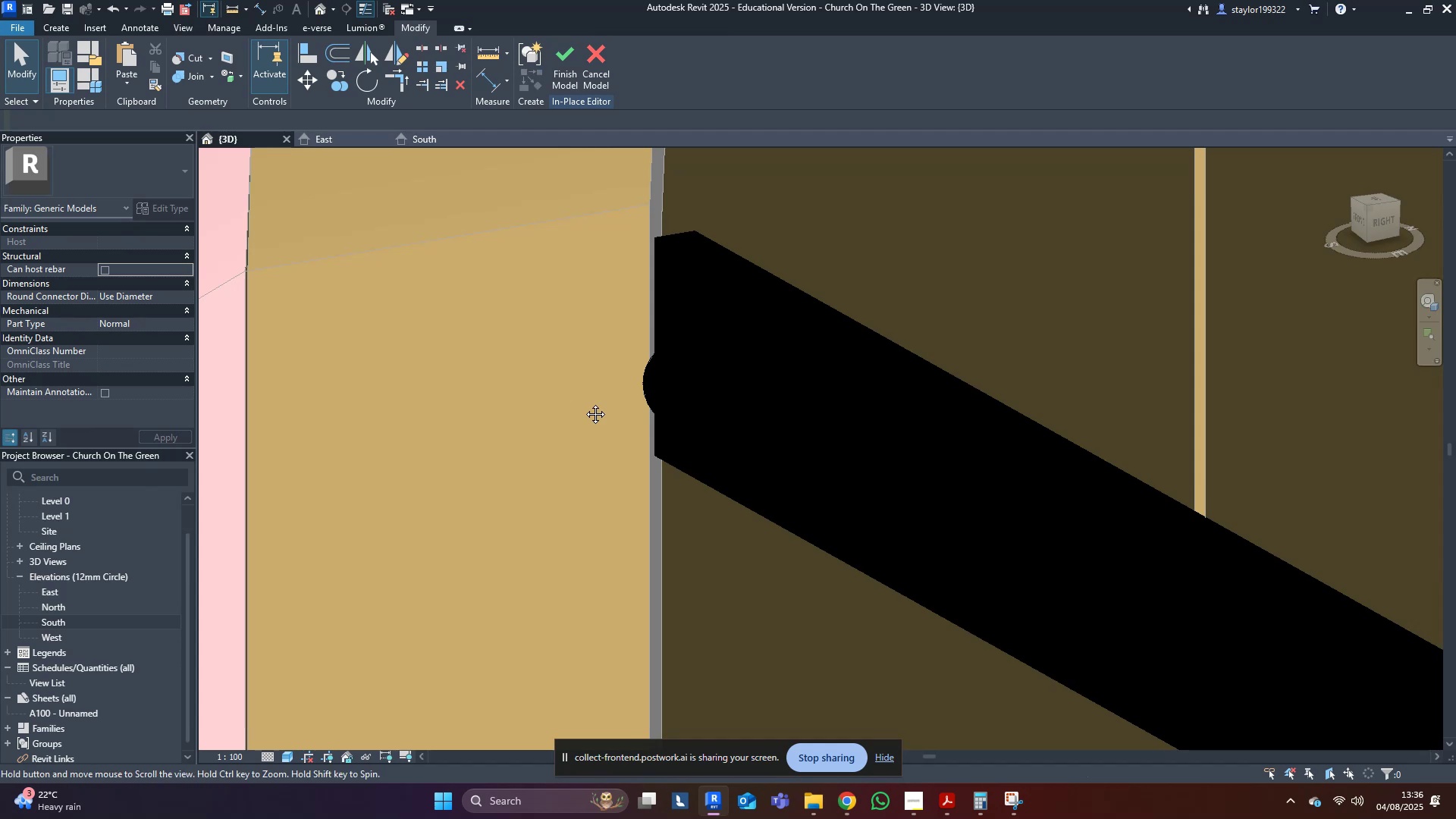 
double_click([584, 403])
 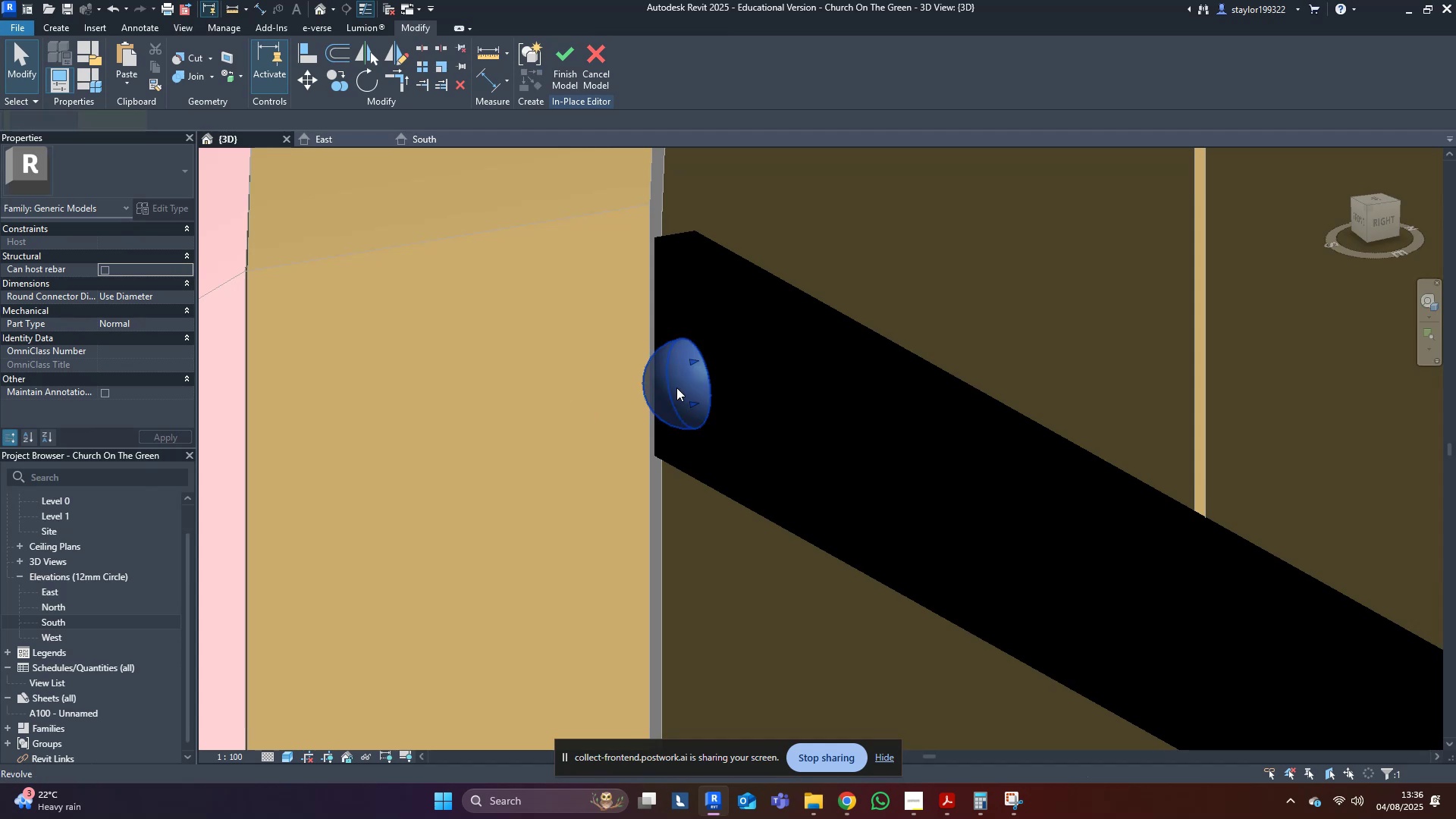 
left_click([676, 388])
 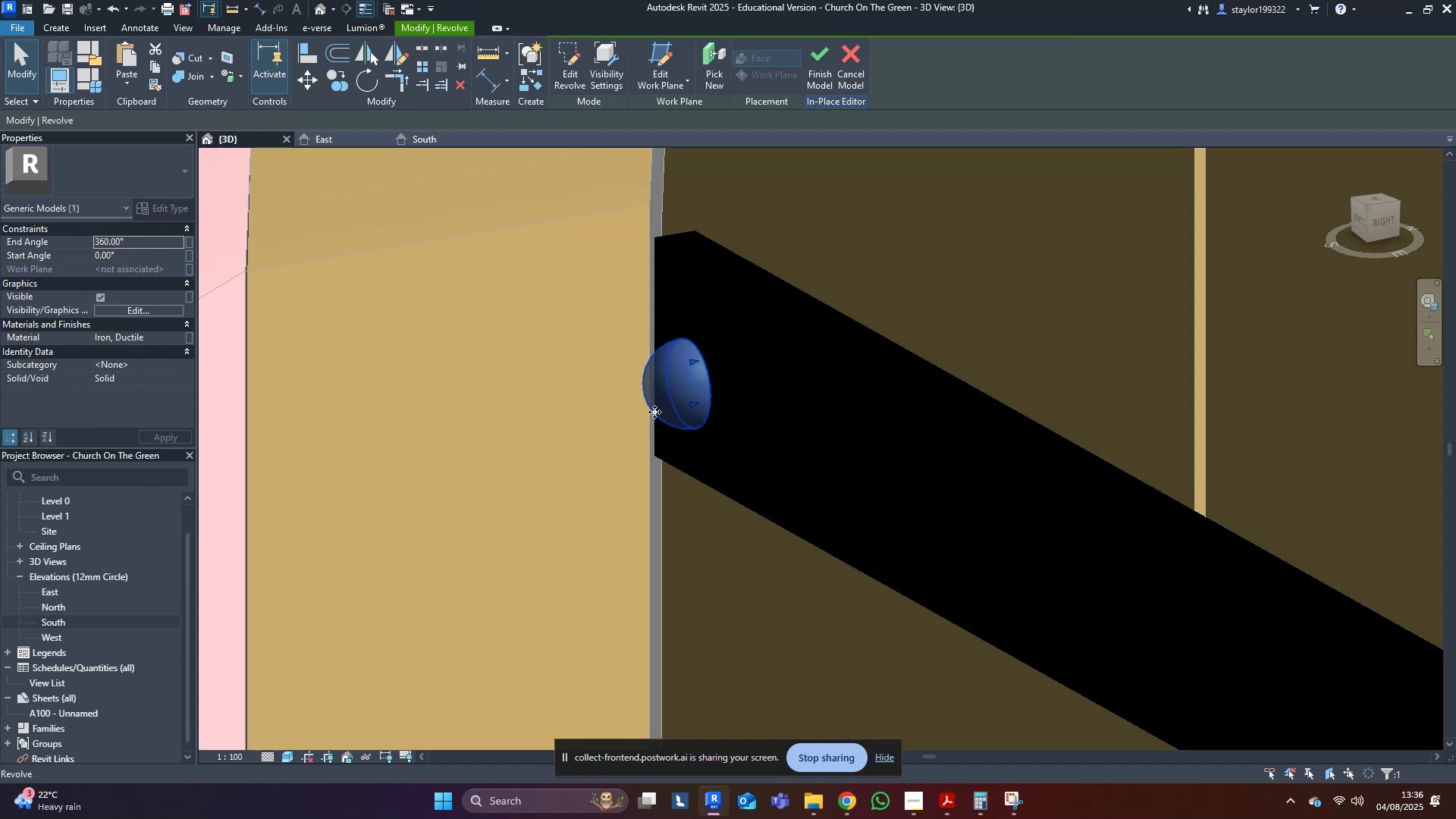 
type(wfsd)
 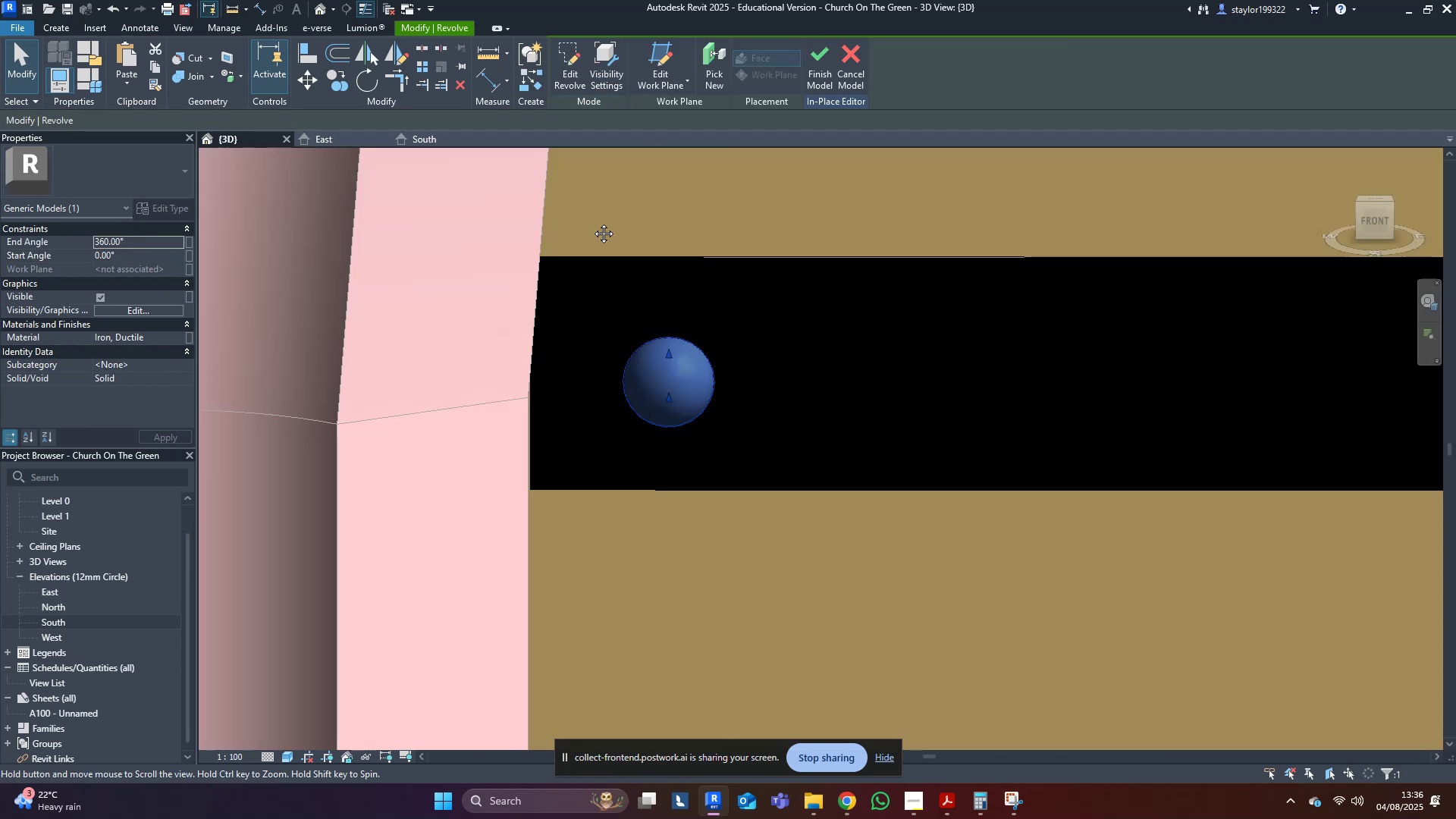 
left_click([590, 202])
 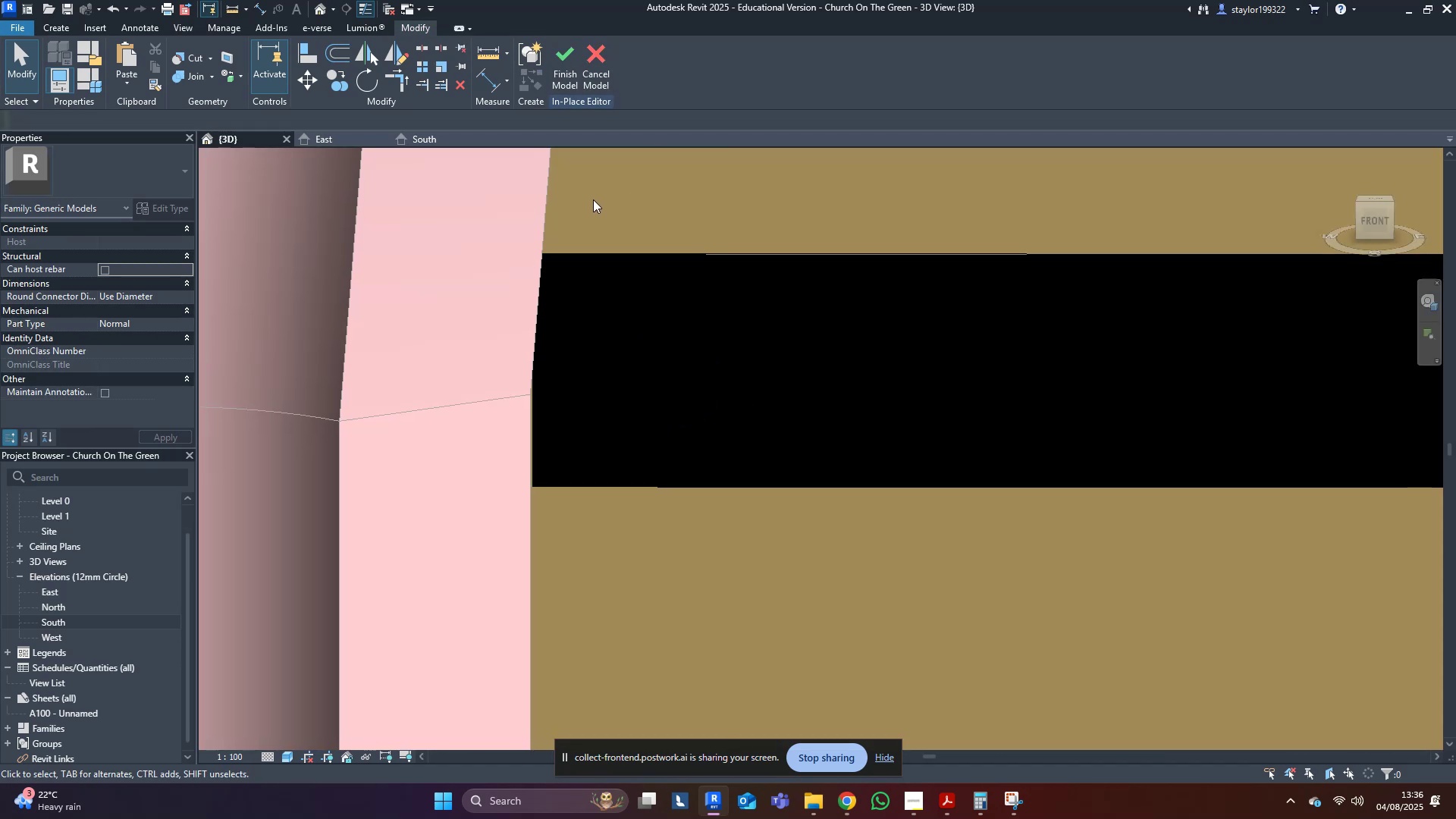 
left_click_drag(start_coordinate=[582, 196], to_coordinate=[799, 447])
 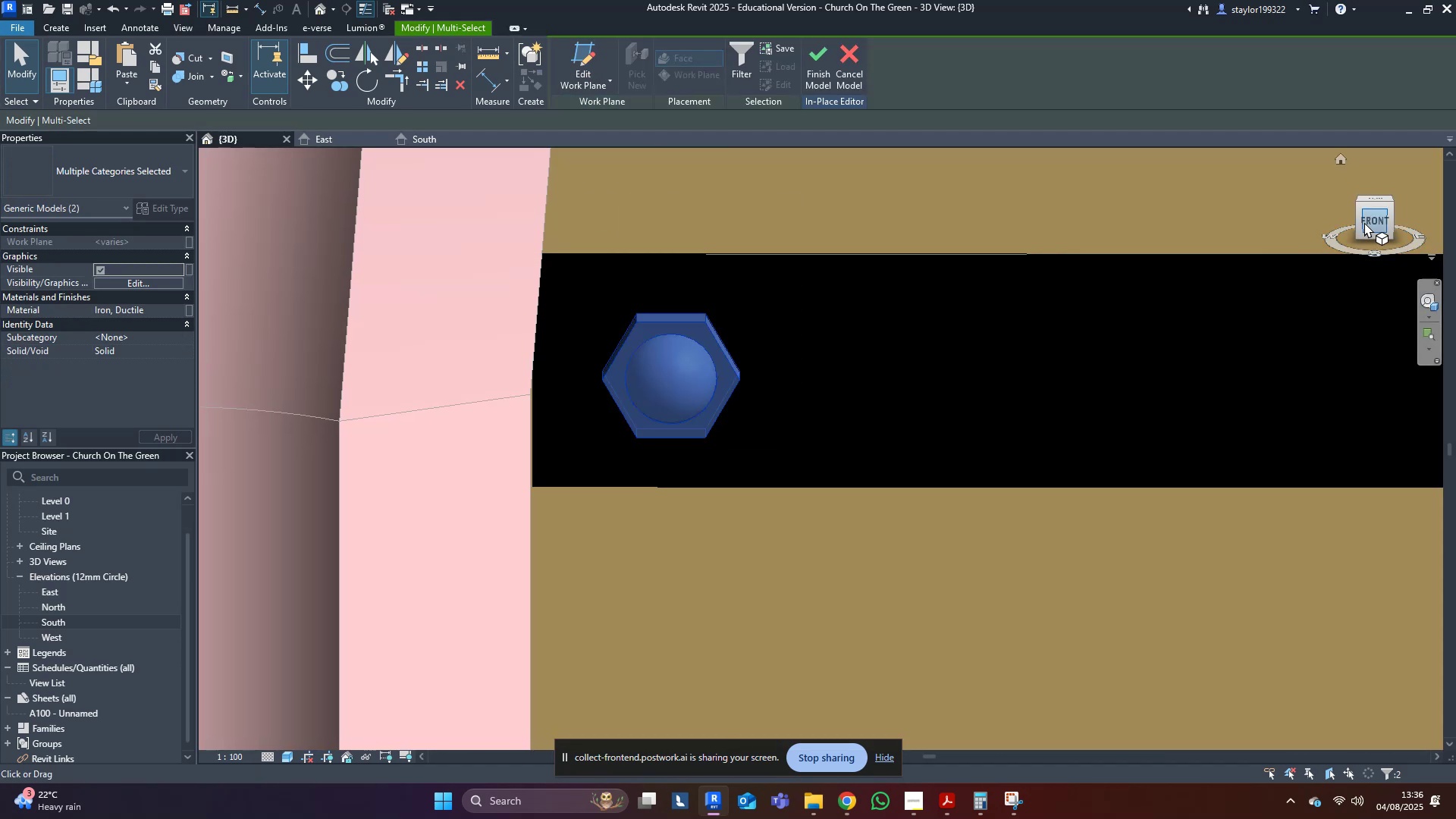 
left_click([1370, 221])
 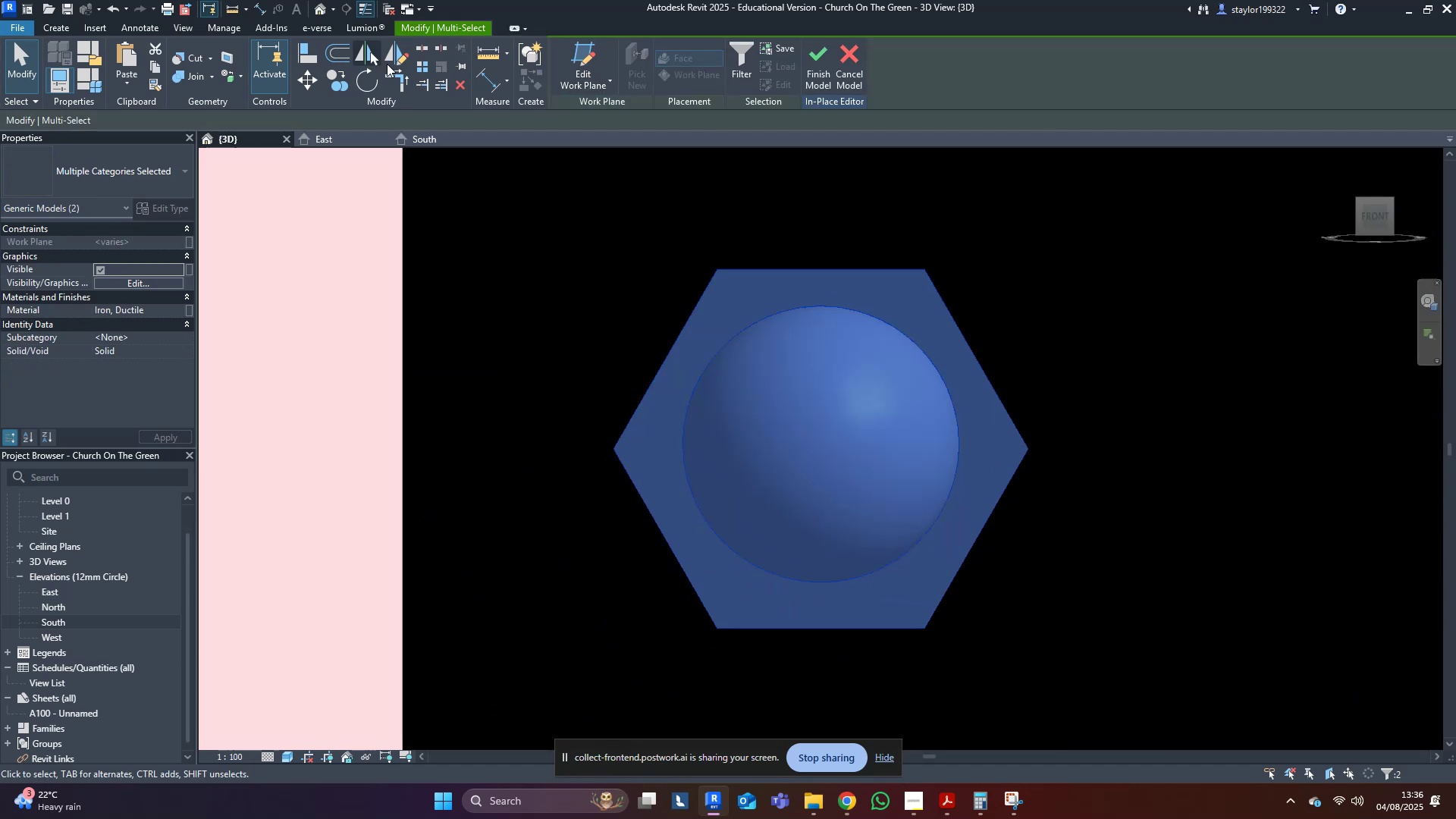 
left_click([427, 64])
 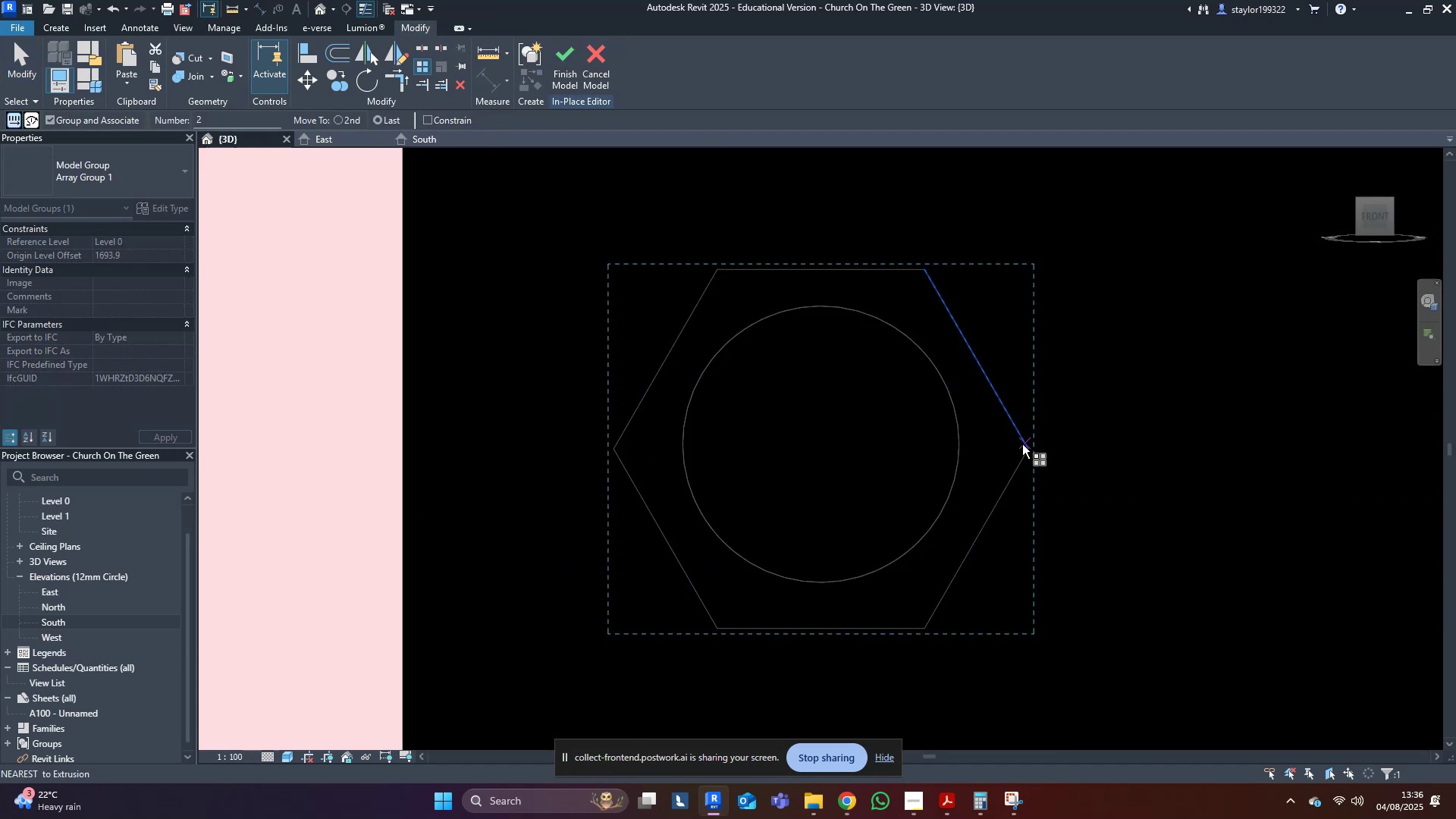 
left_click([1025, 450])
 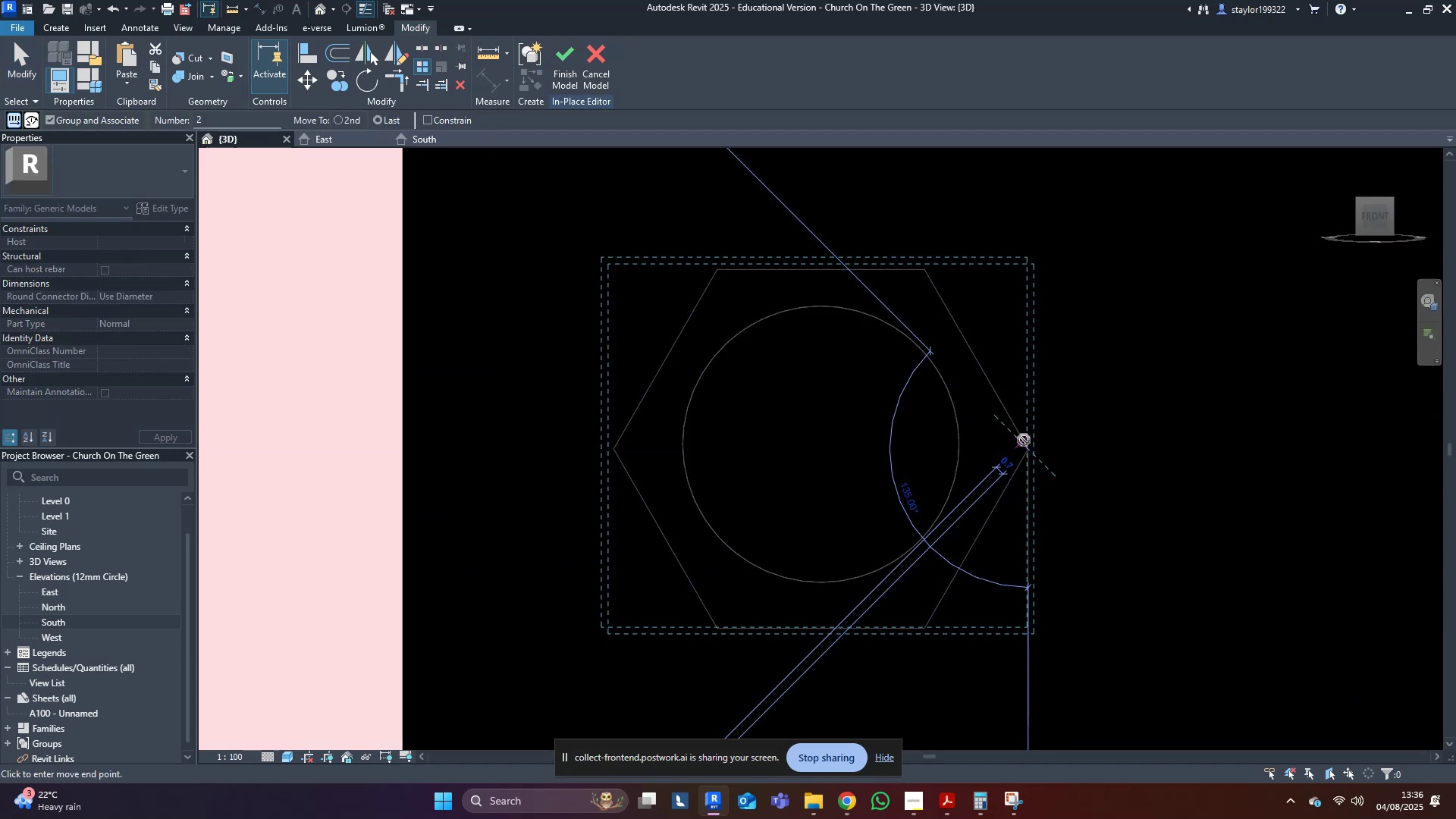 
scroll: coordinate [778, 353], scroll_direction: down, amount: 21.0
 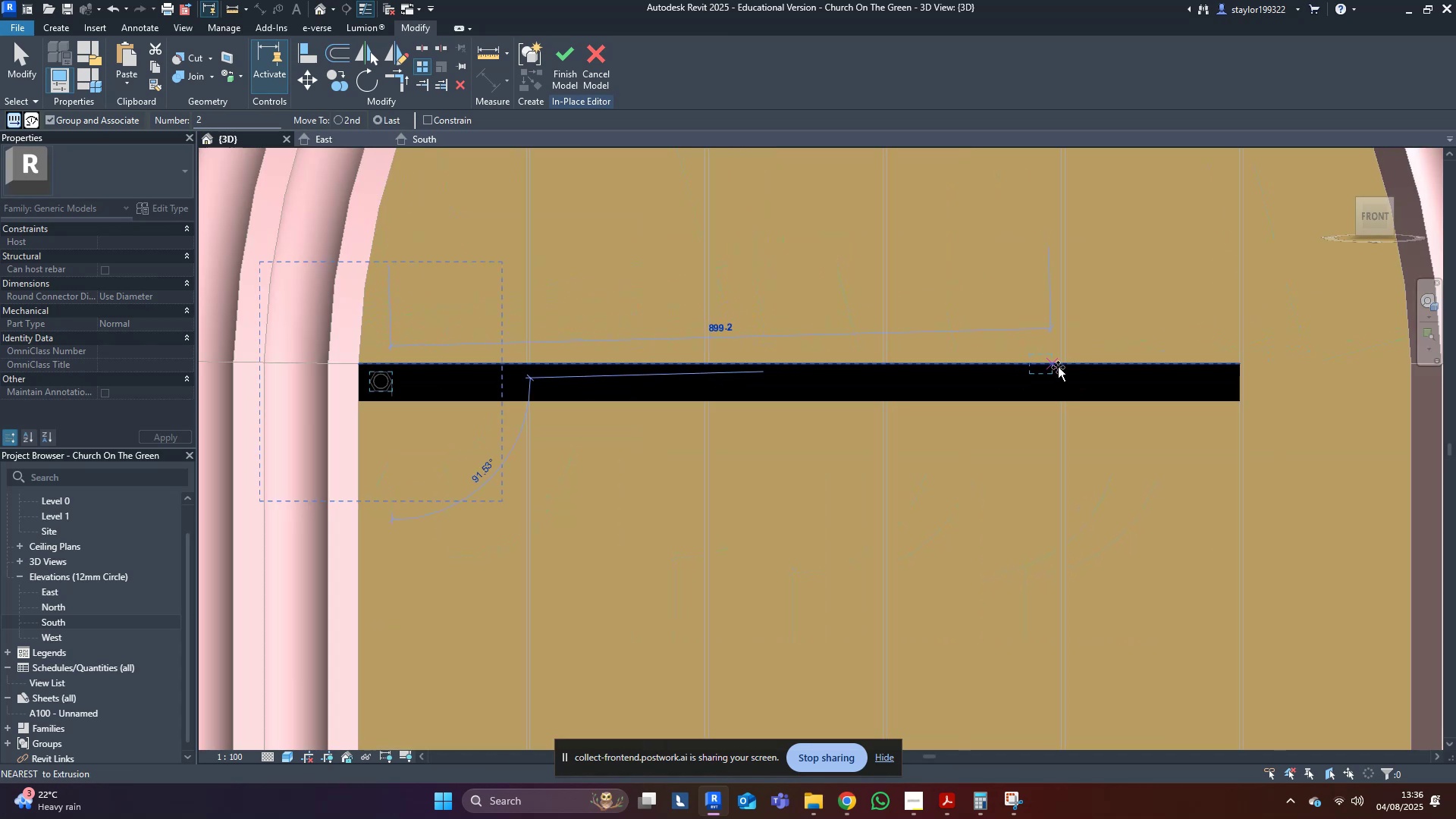 
scroll: coordinate [1200, 381], scroll_direction: up, amount: 1.0
 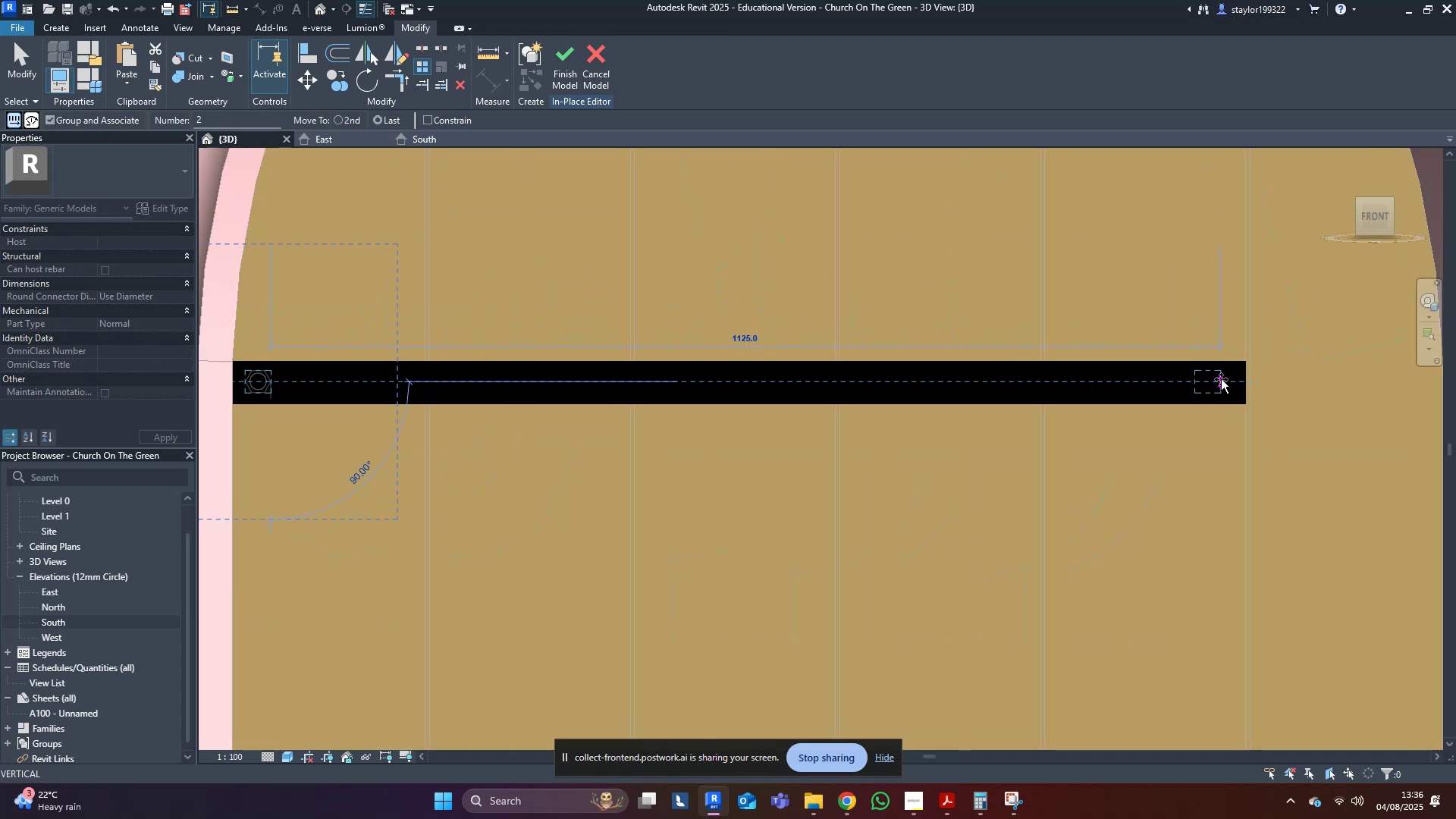 
left_click([1222, 379])
 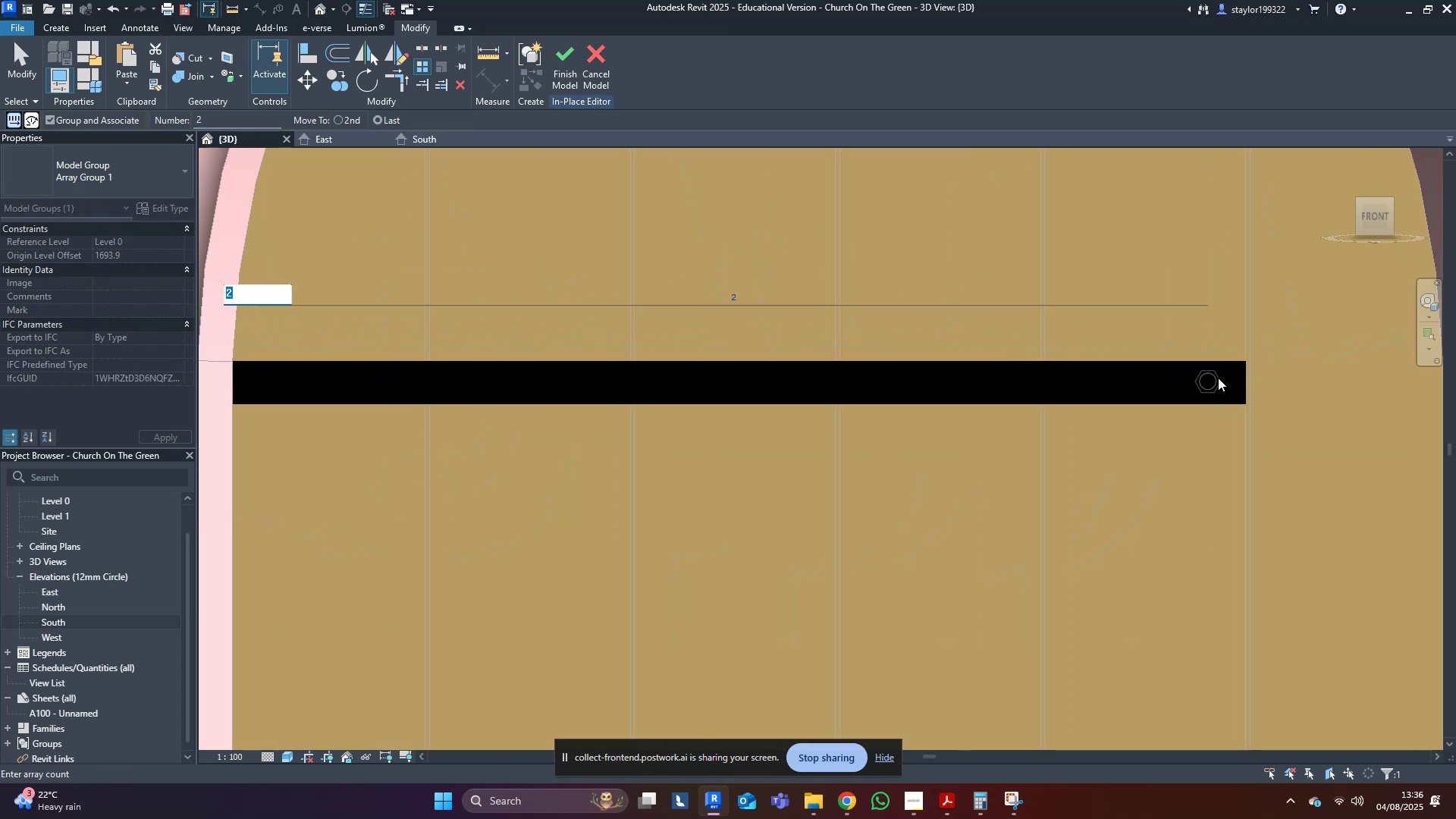 
key(6)
 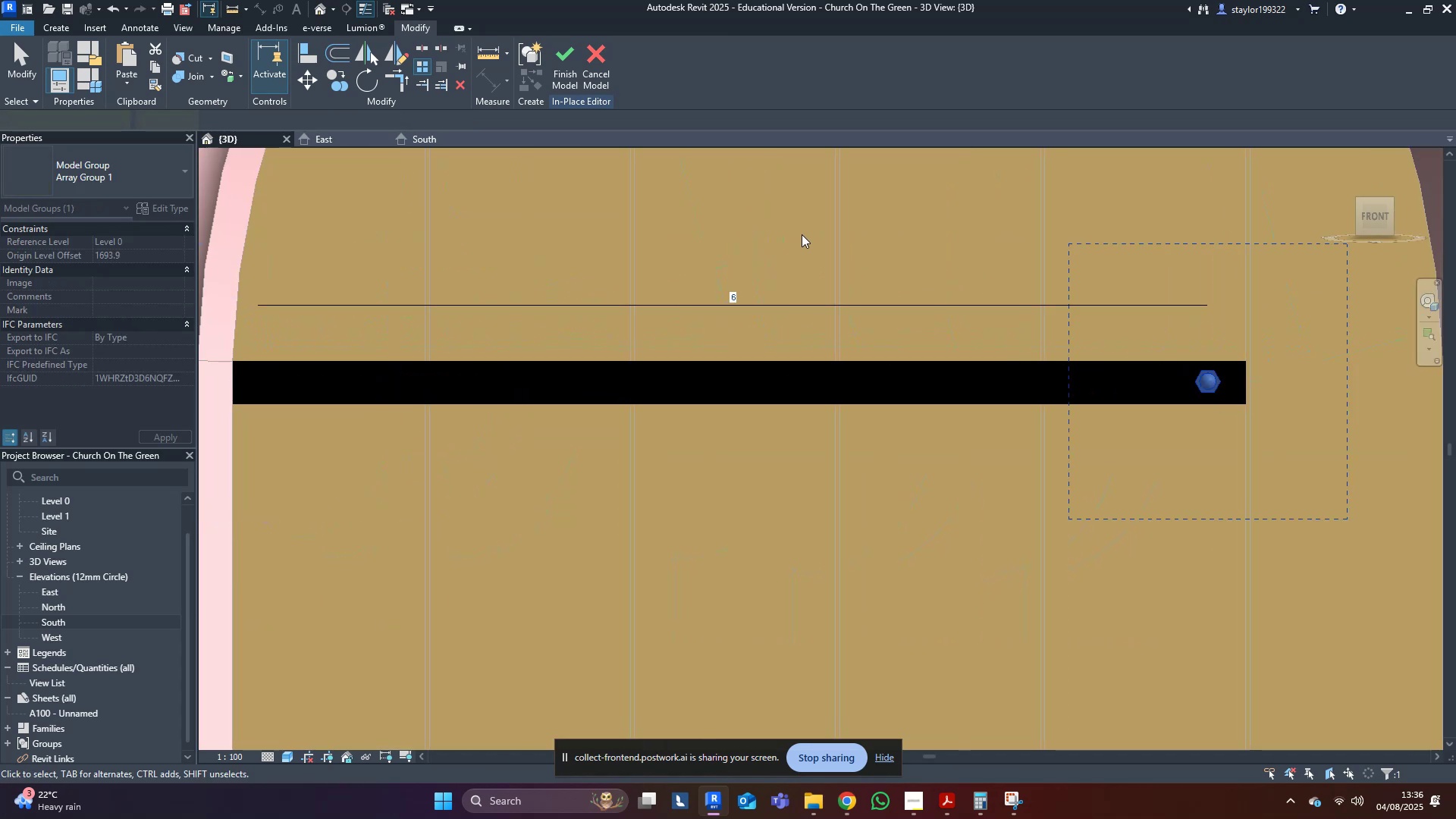 
double_click([851, 221])
 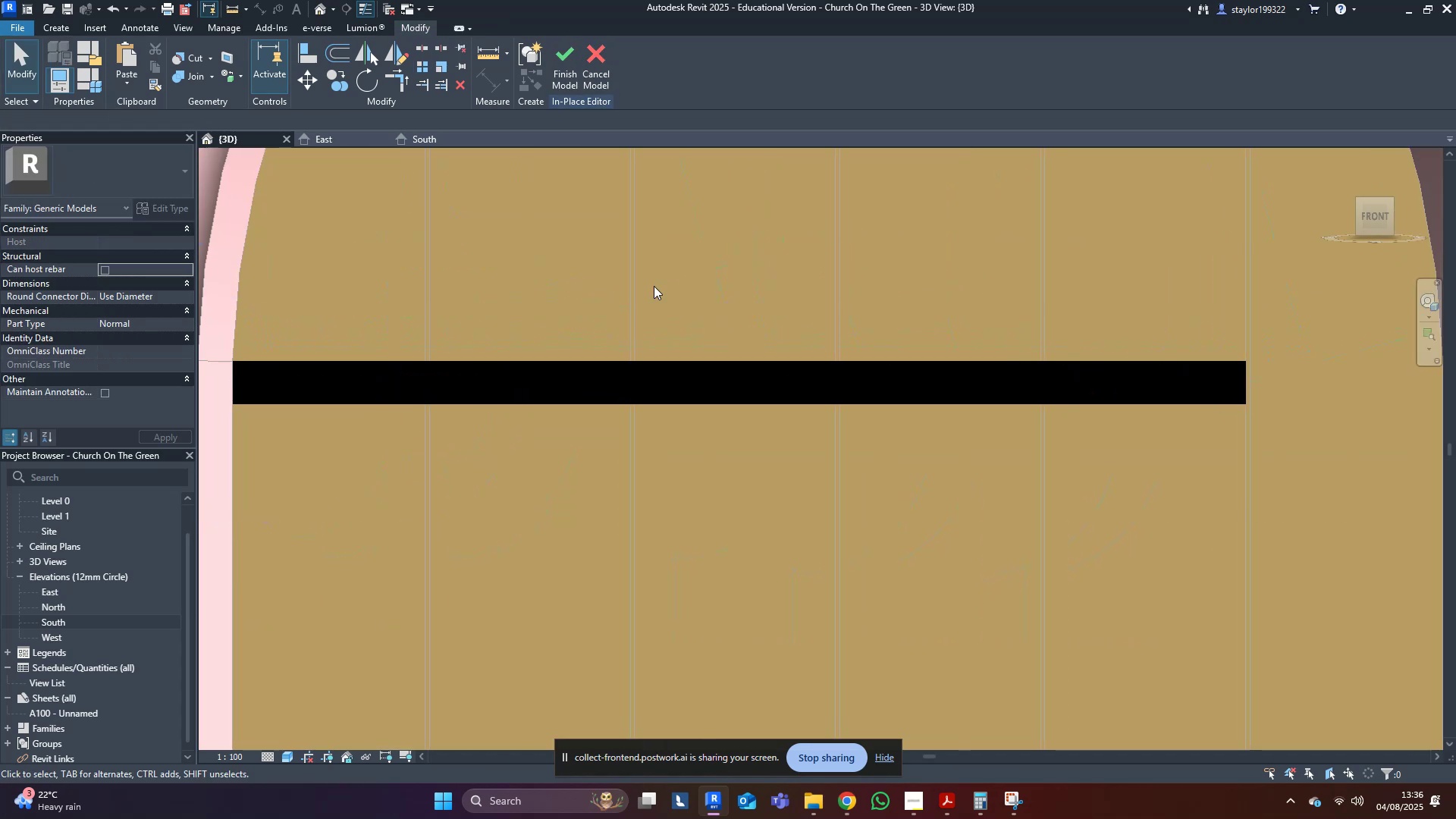 
type(sd)
 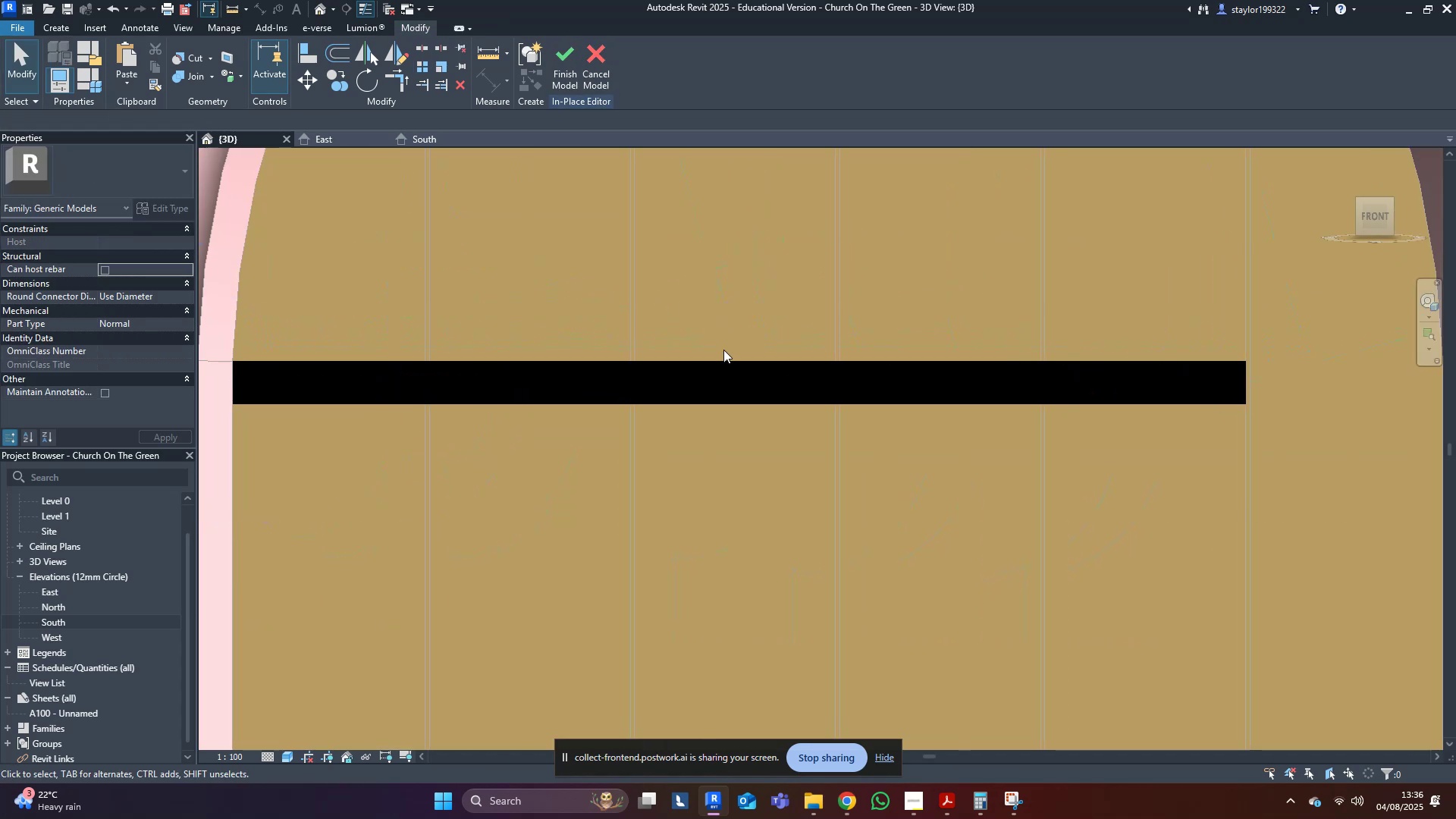 
scroll: coordinate [746, 472], scroll_direction: down, amount: 5.0
 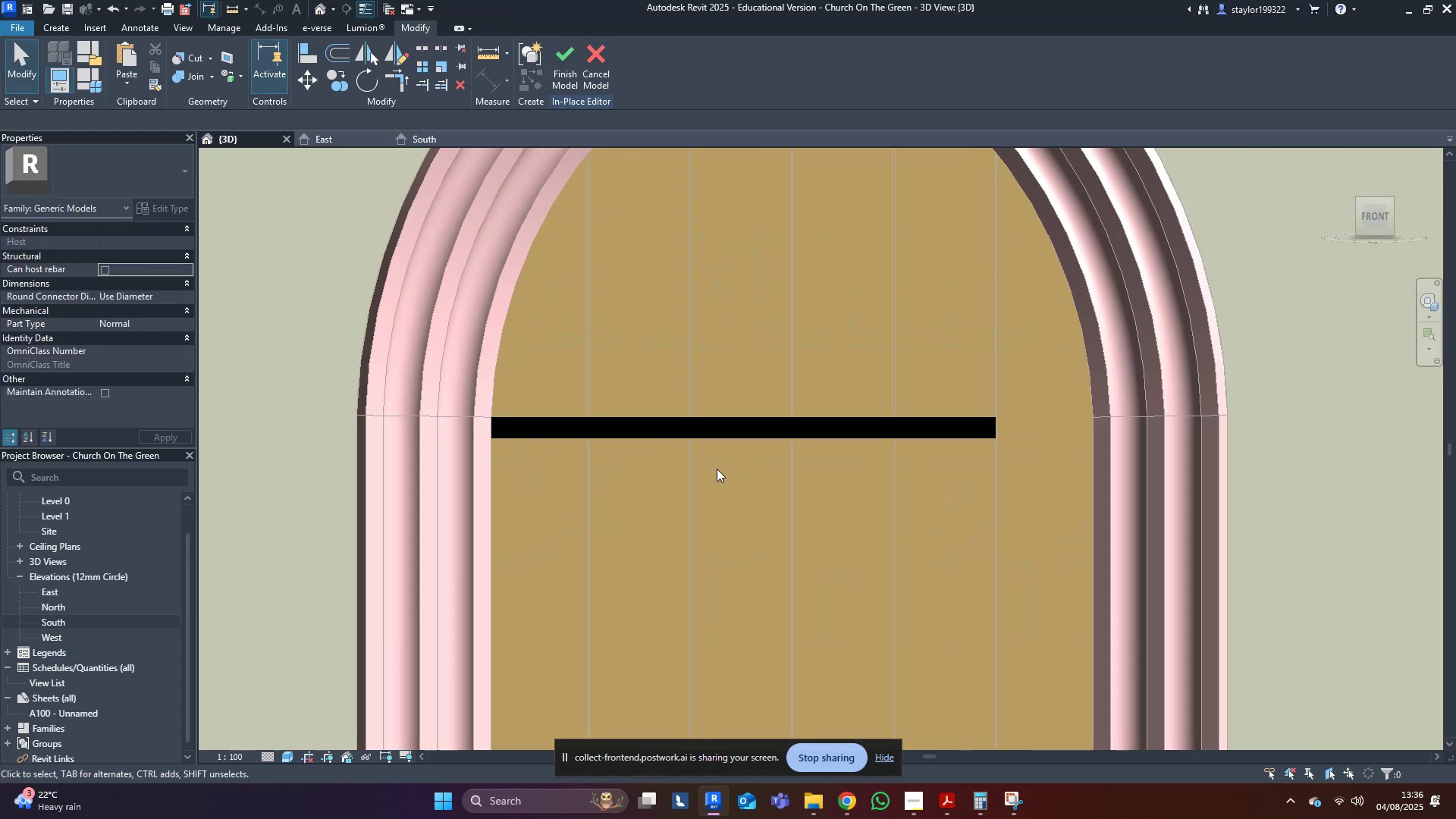 
hold_key(key=ShiftLeft, duration=0.53)
 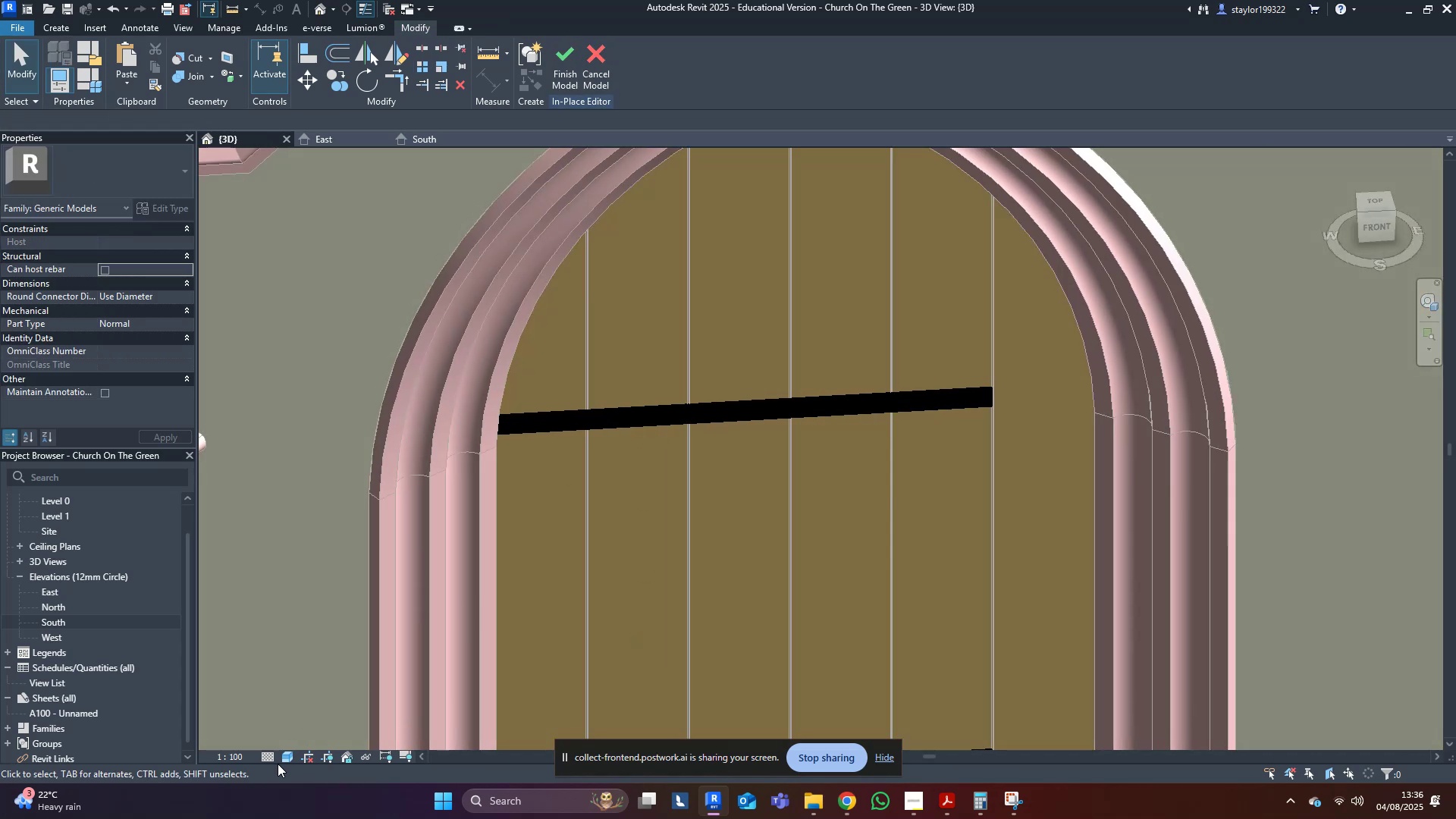 
left_click([283, 761])
 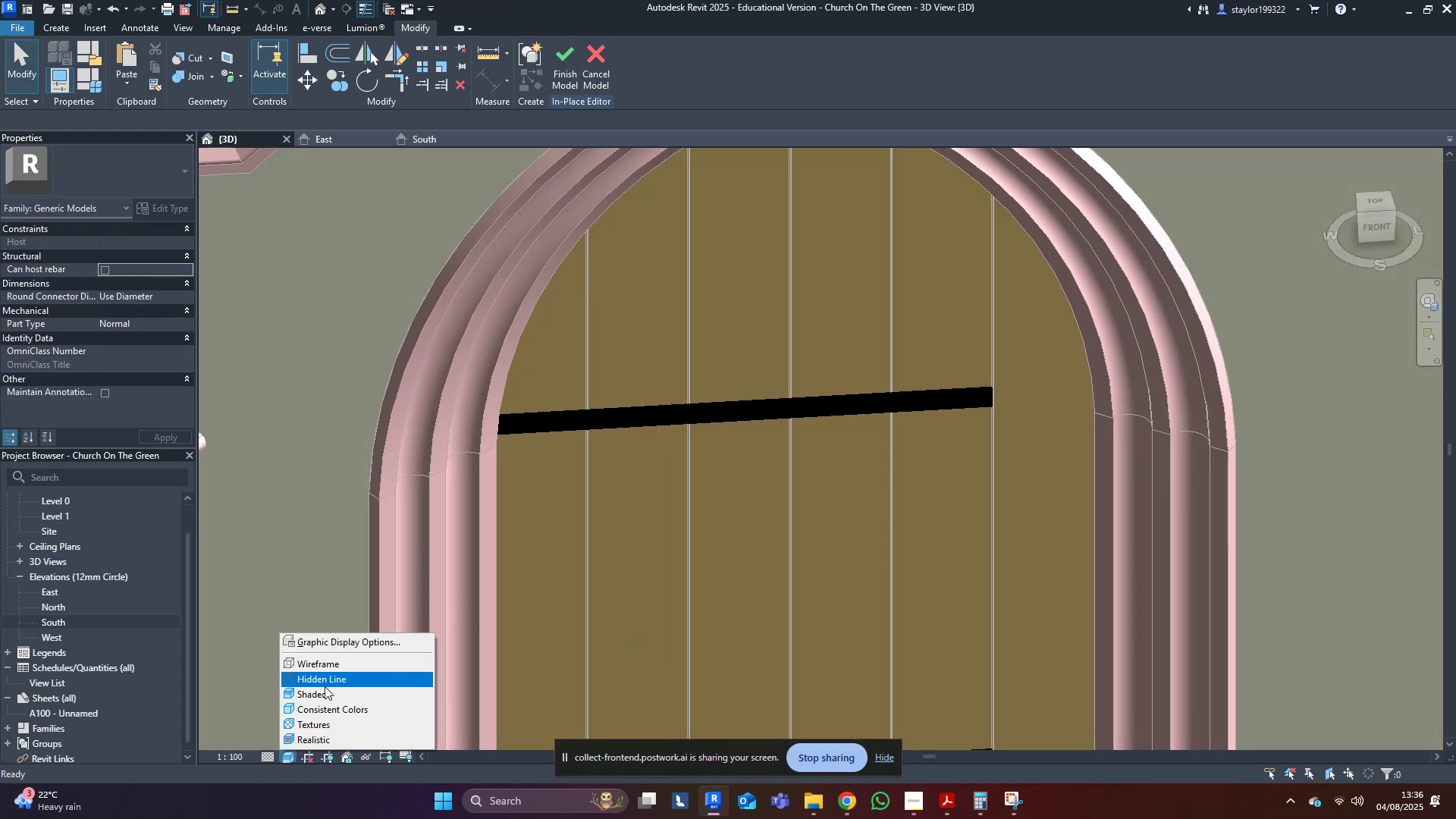 
left_click([327, 682])
 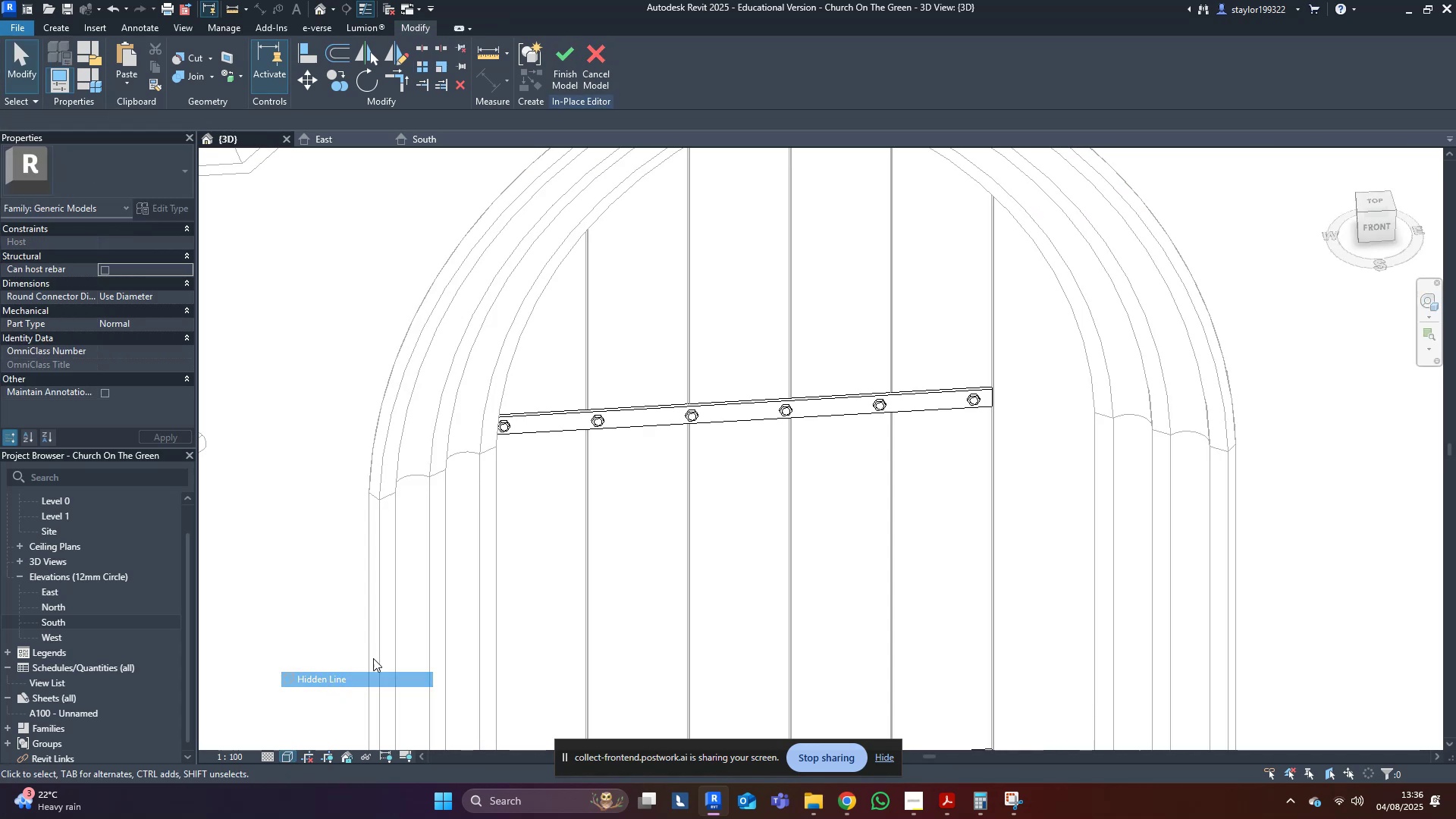 
hold_key(key=ShiftLeft, duration=0.6)
 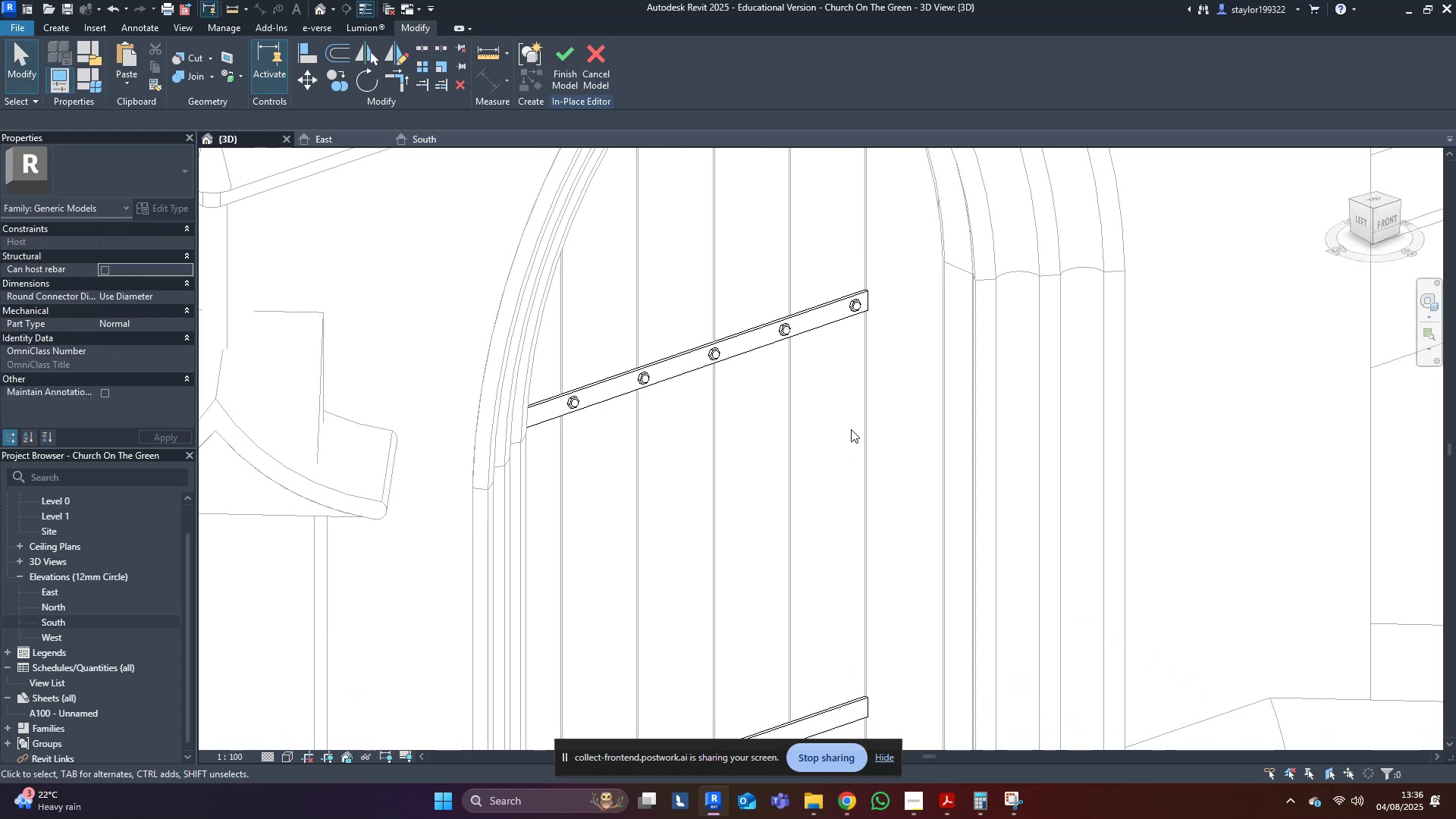 
left_click([851, 429])
 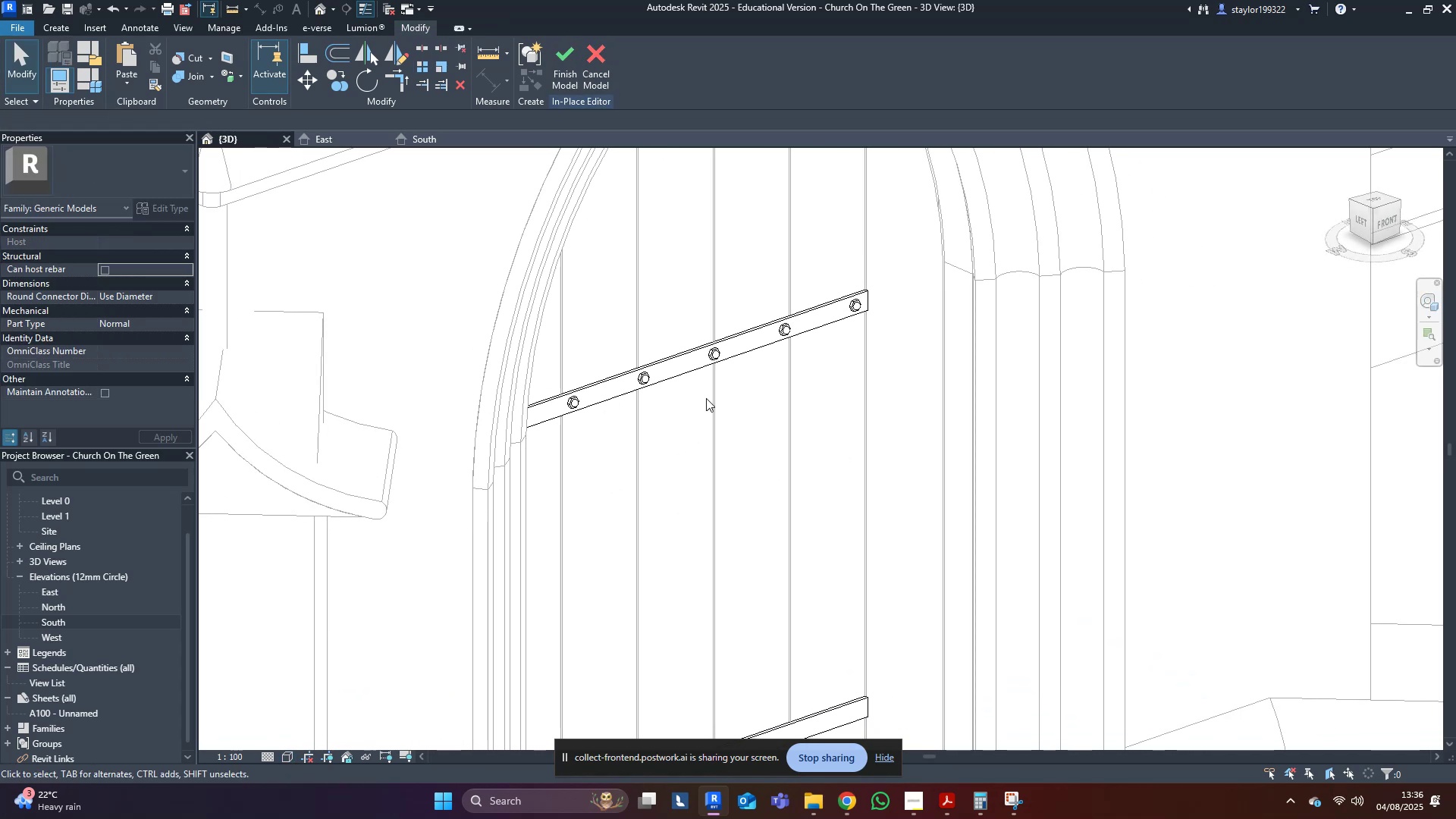 
scroll: coordinate [577, 366], scroll_direction: up, amount: 3.0
 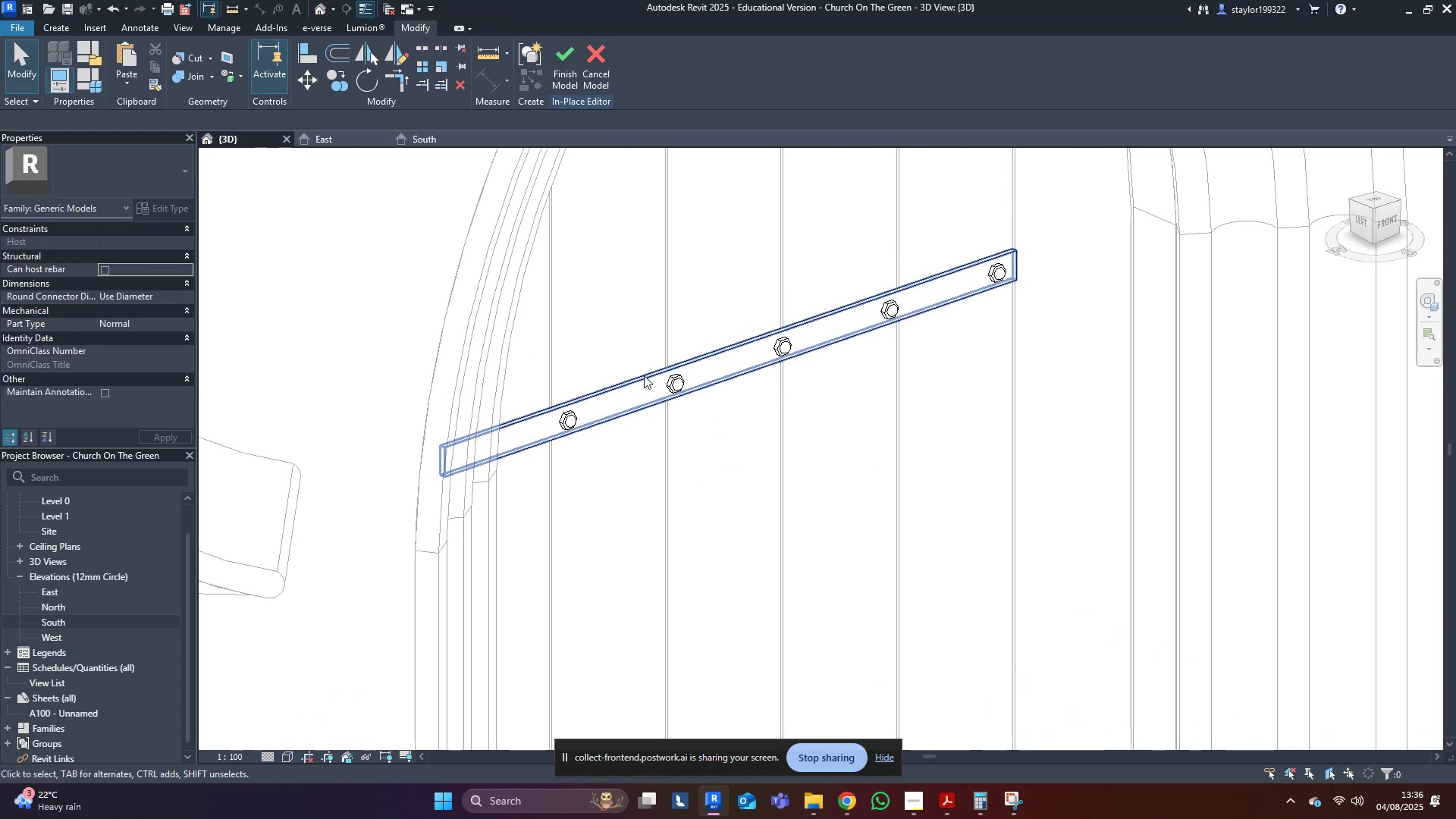 
hold_key(key=ShiftLeft, duration=0.38)
 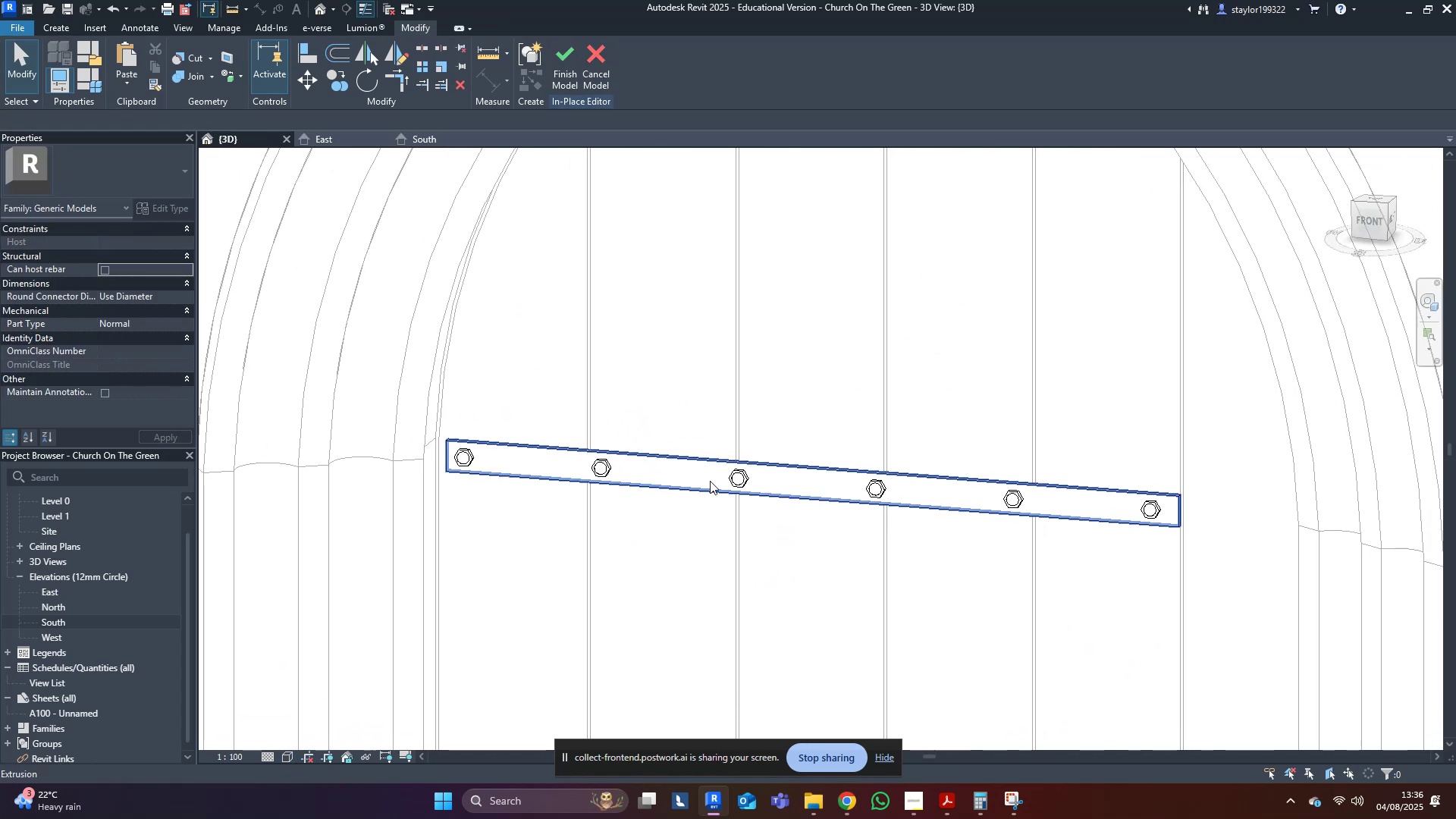 
scroll: coordinate [708, 482], scroll_direction: down, amount: 5.0
 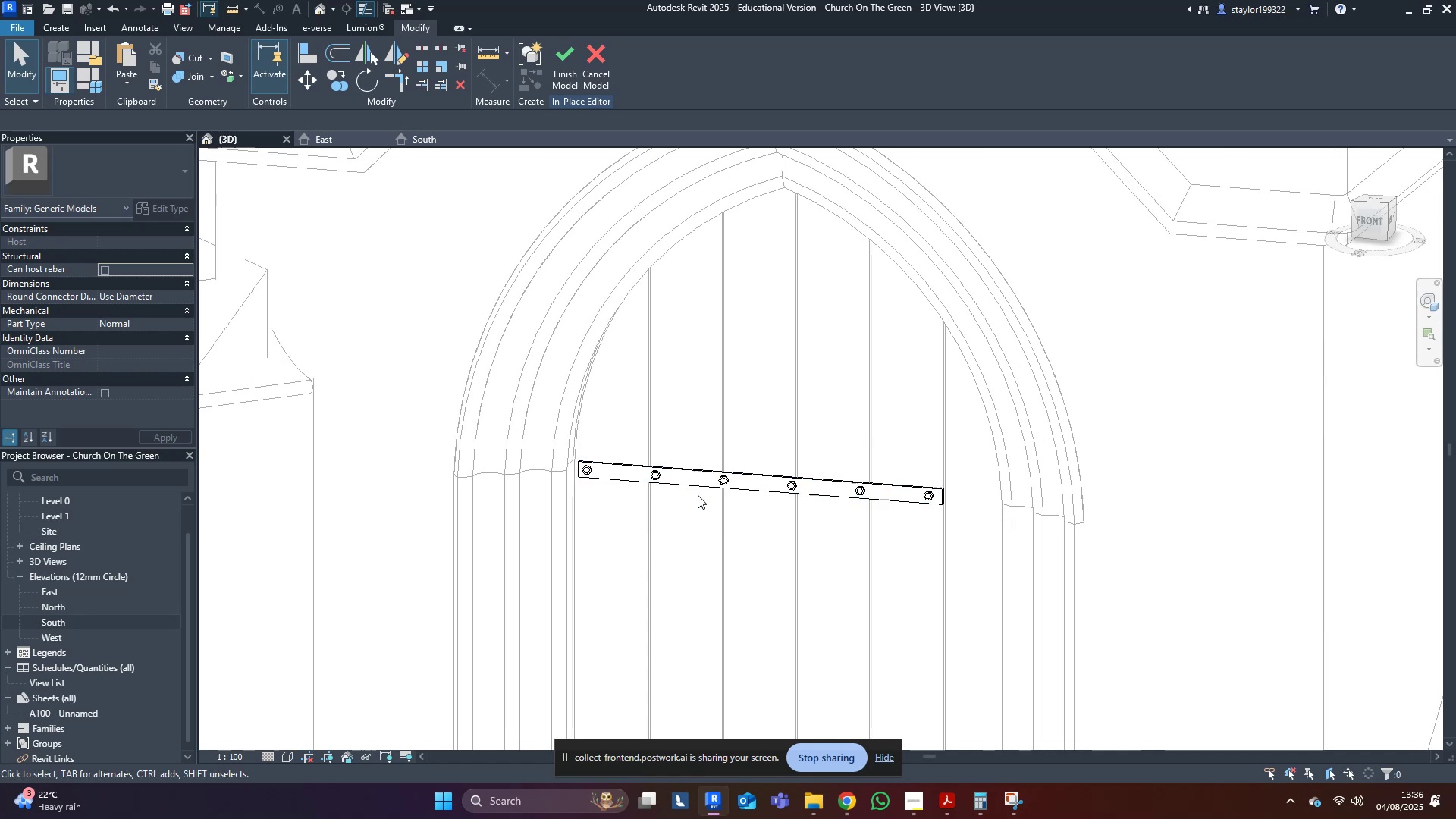 
key(Shift+ShiftLeft)
 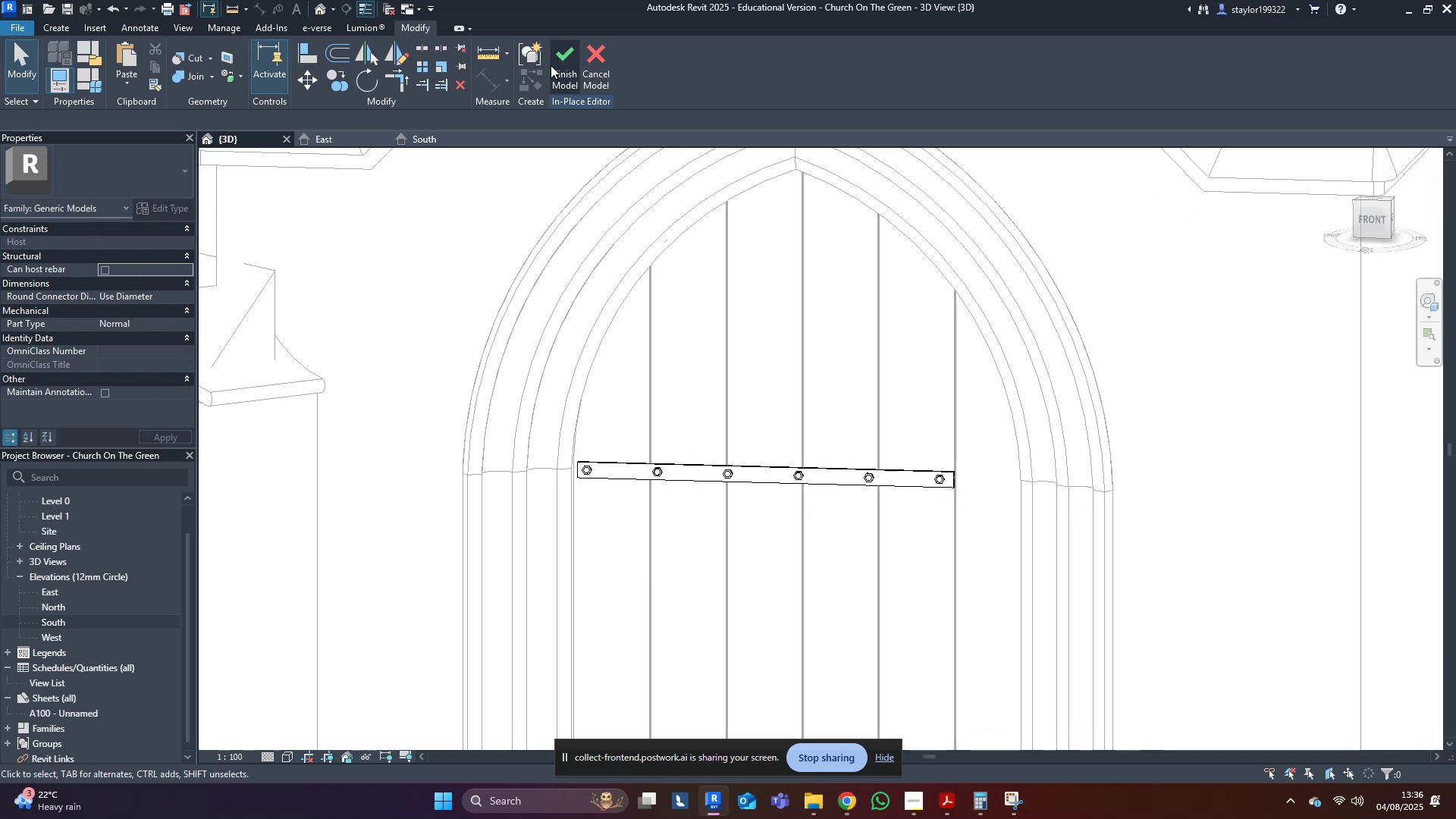 
left_click([557, 61])
 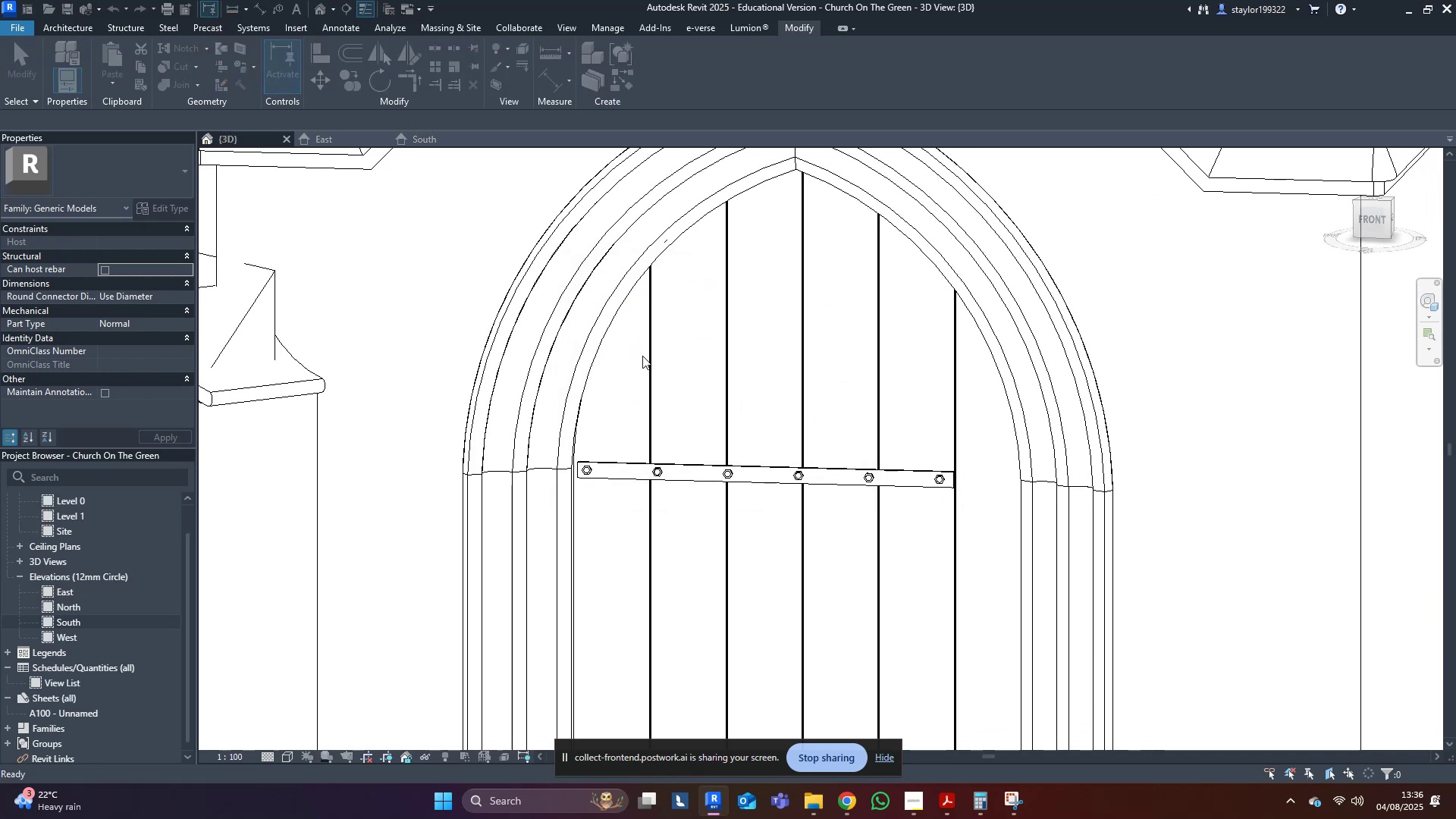 
left_click_drag(start_coordinate=[1112, 0], to_coordinate=[0, 174])
 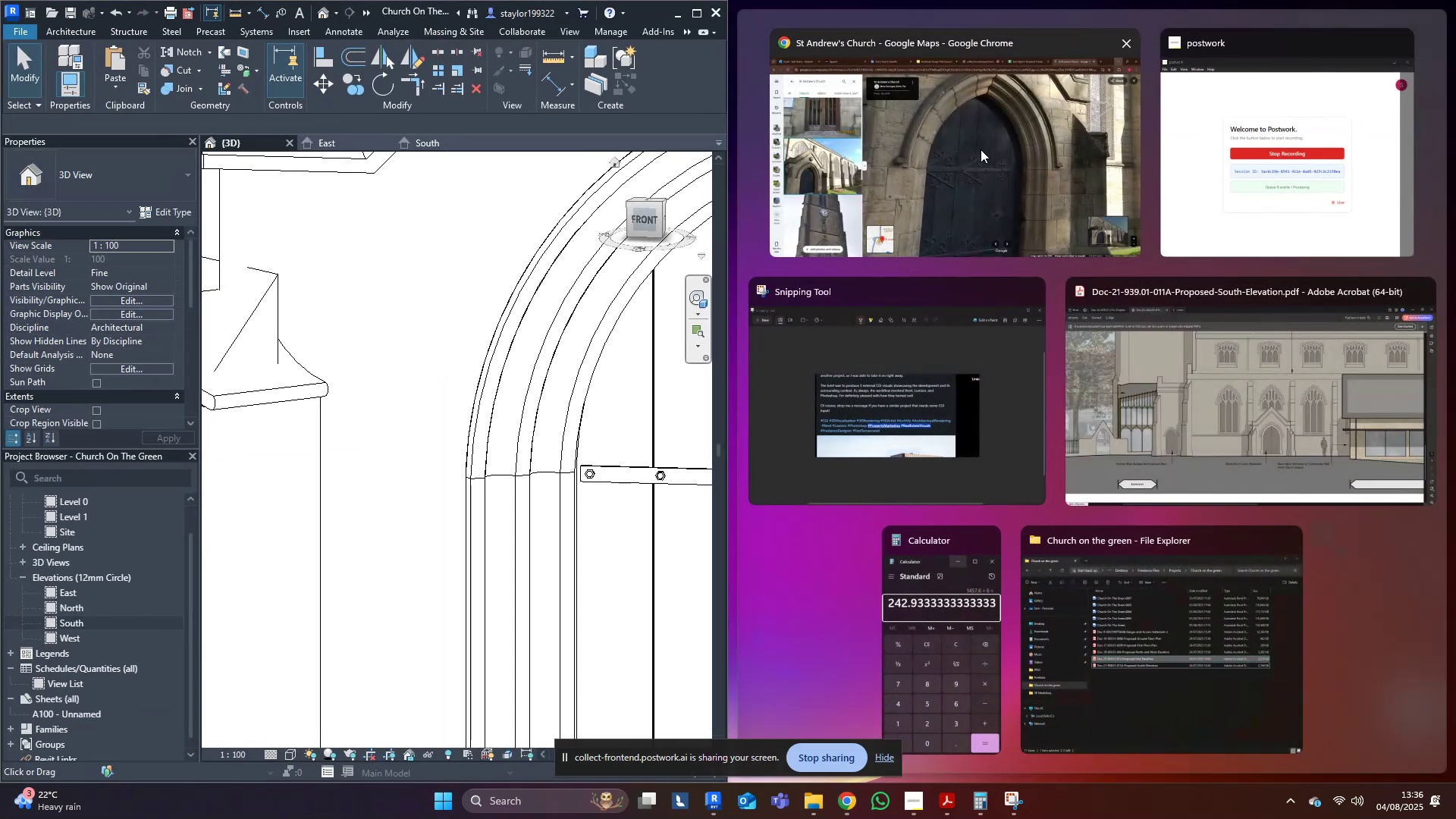 
left_click([981, 149])
 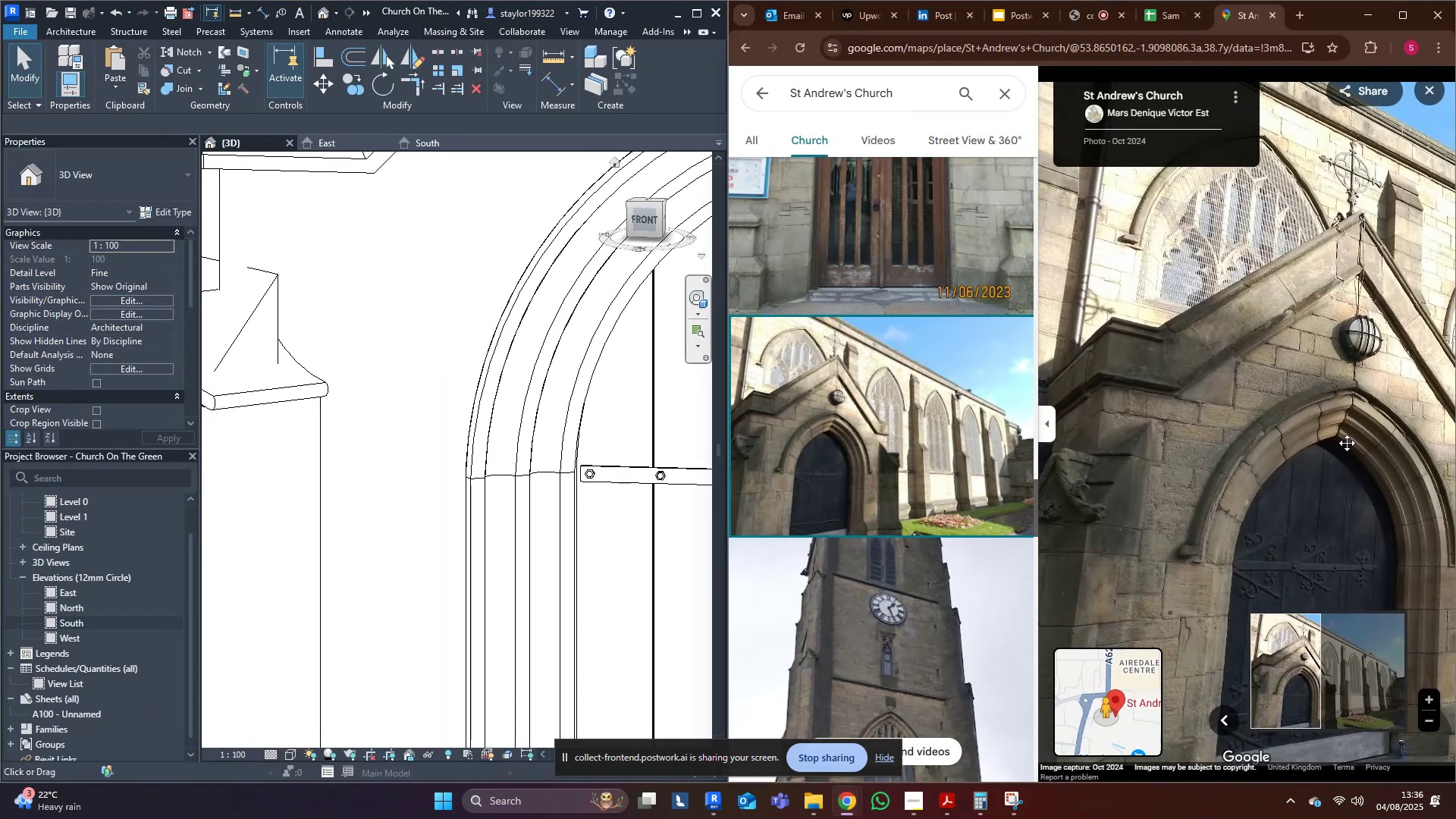 
left_click_drag(start_coordinate=[1312, 483], to_coordinate=[1240, 399])
 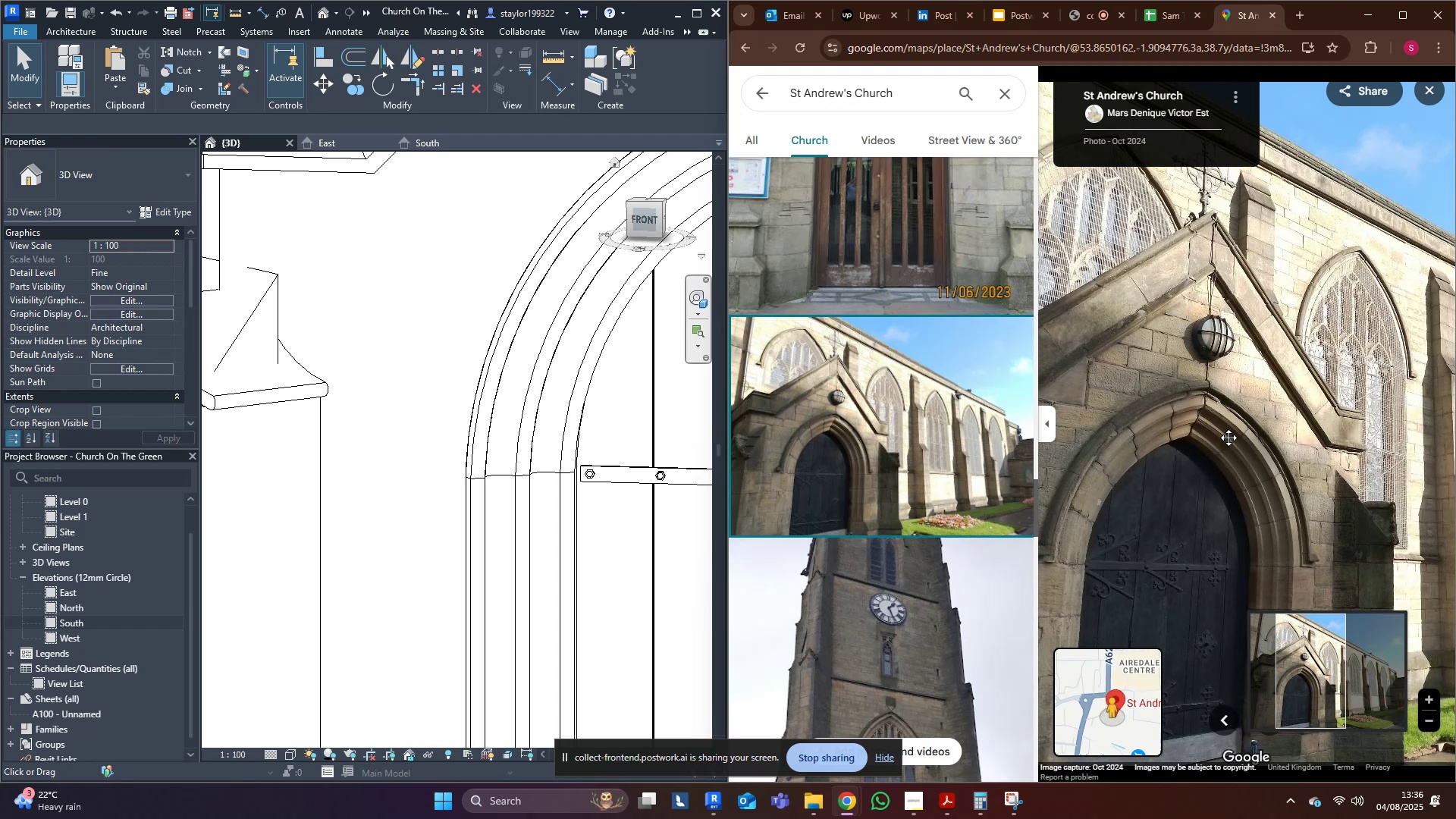 
middle_click([500, 433])
 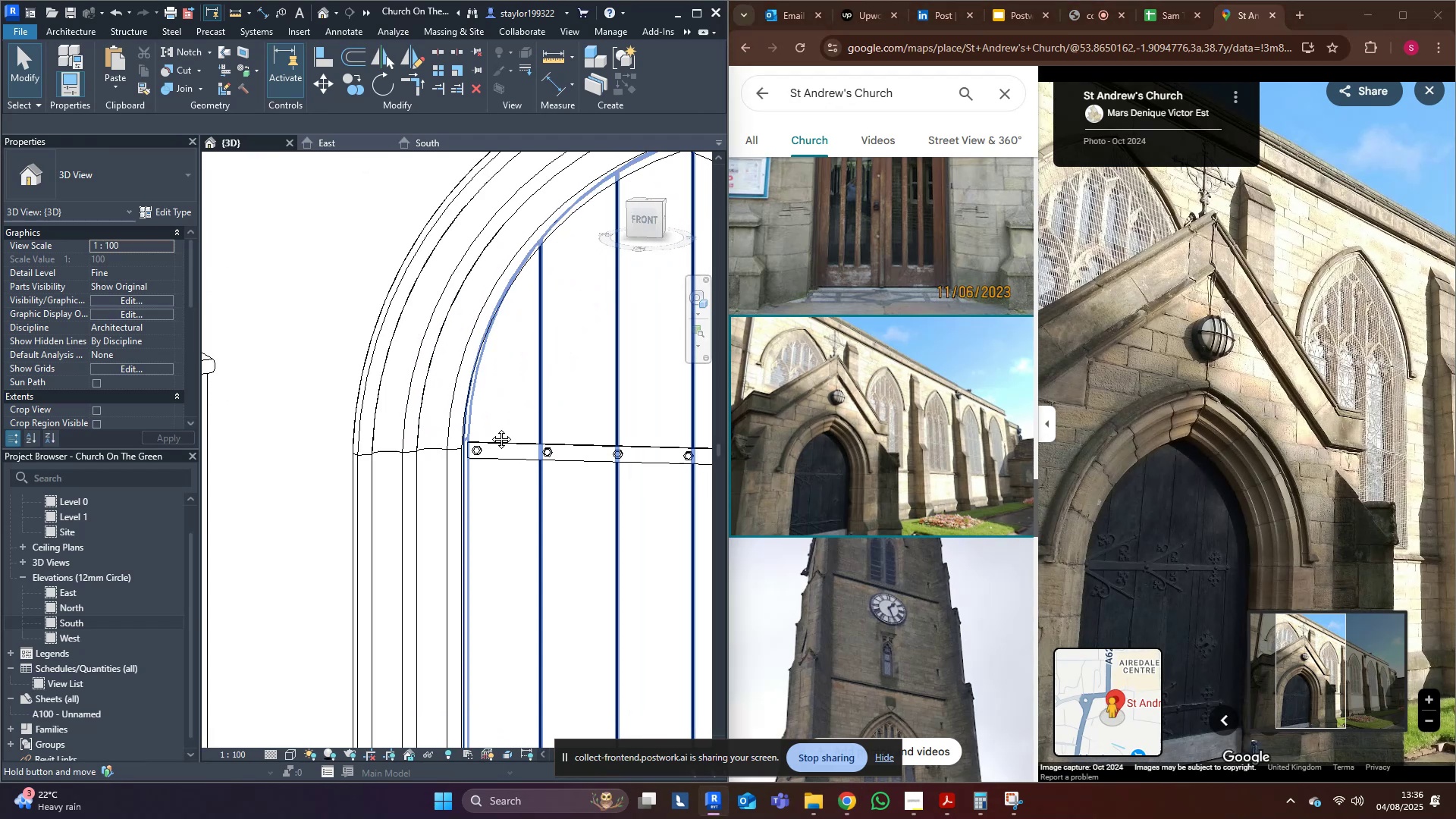 
scroll: coordinate [430, 397], scroll_direction: up, amount: 10.0
 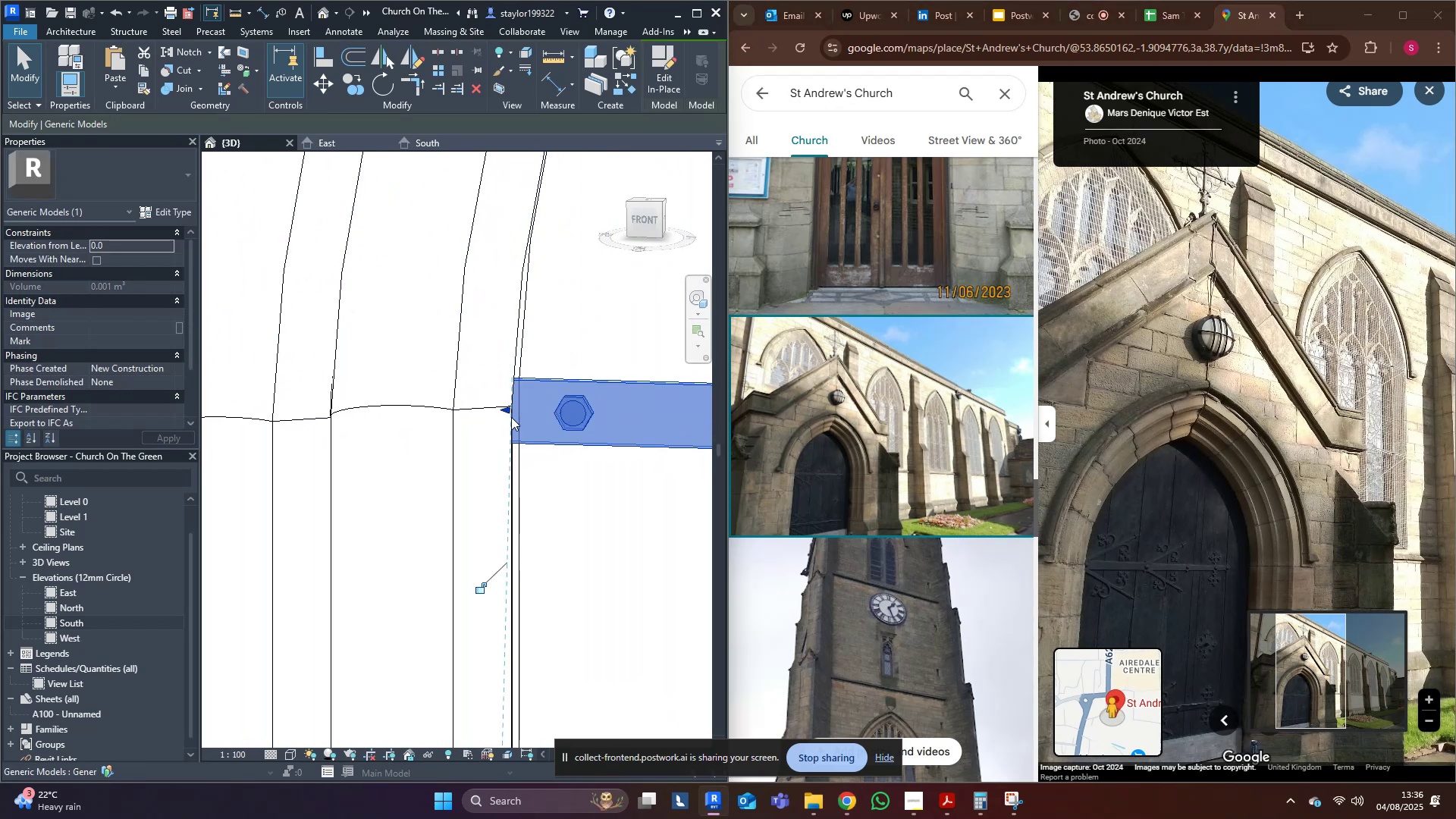 
scroll: coordinate [455, 419], scroll_direction: down, amount: 3.0
 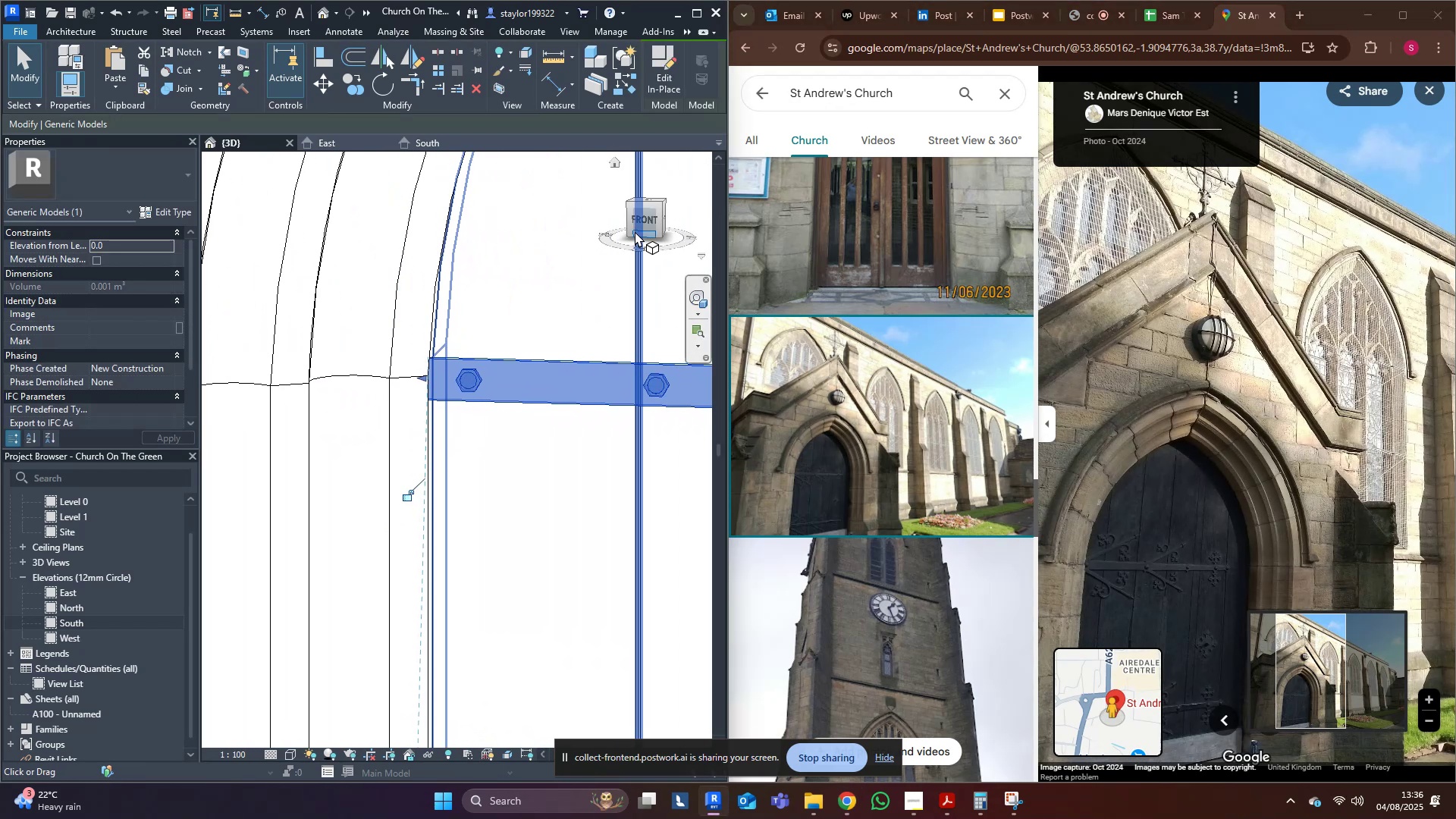 
left_click([635, 229])
 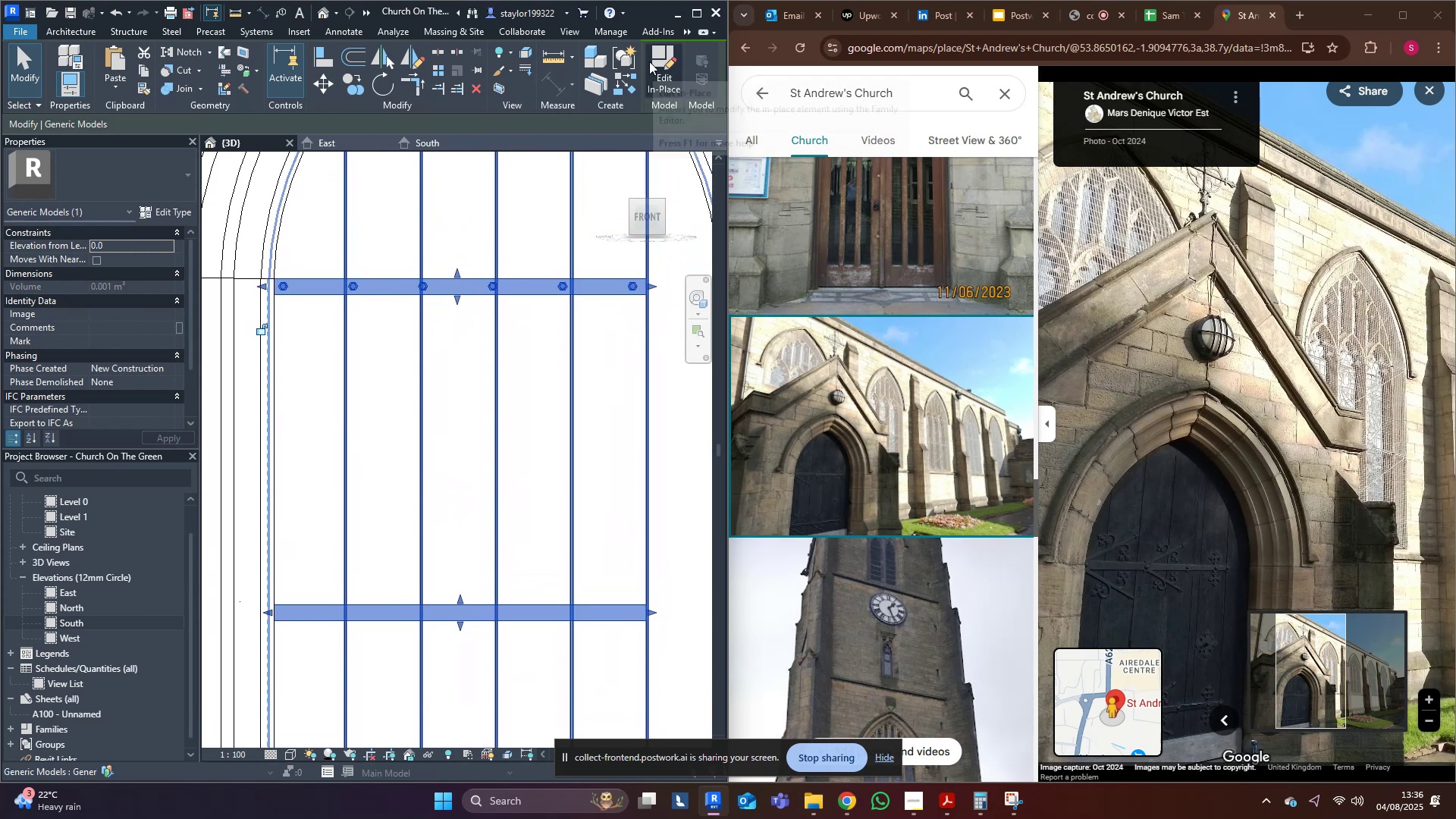 
left_click([649, 61])
 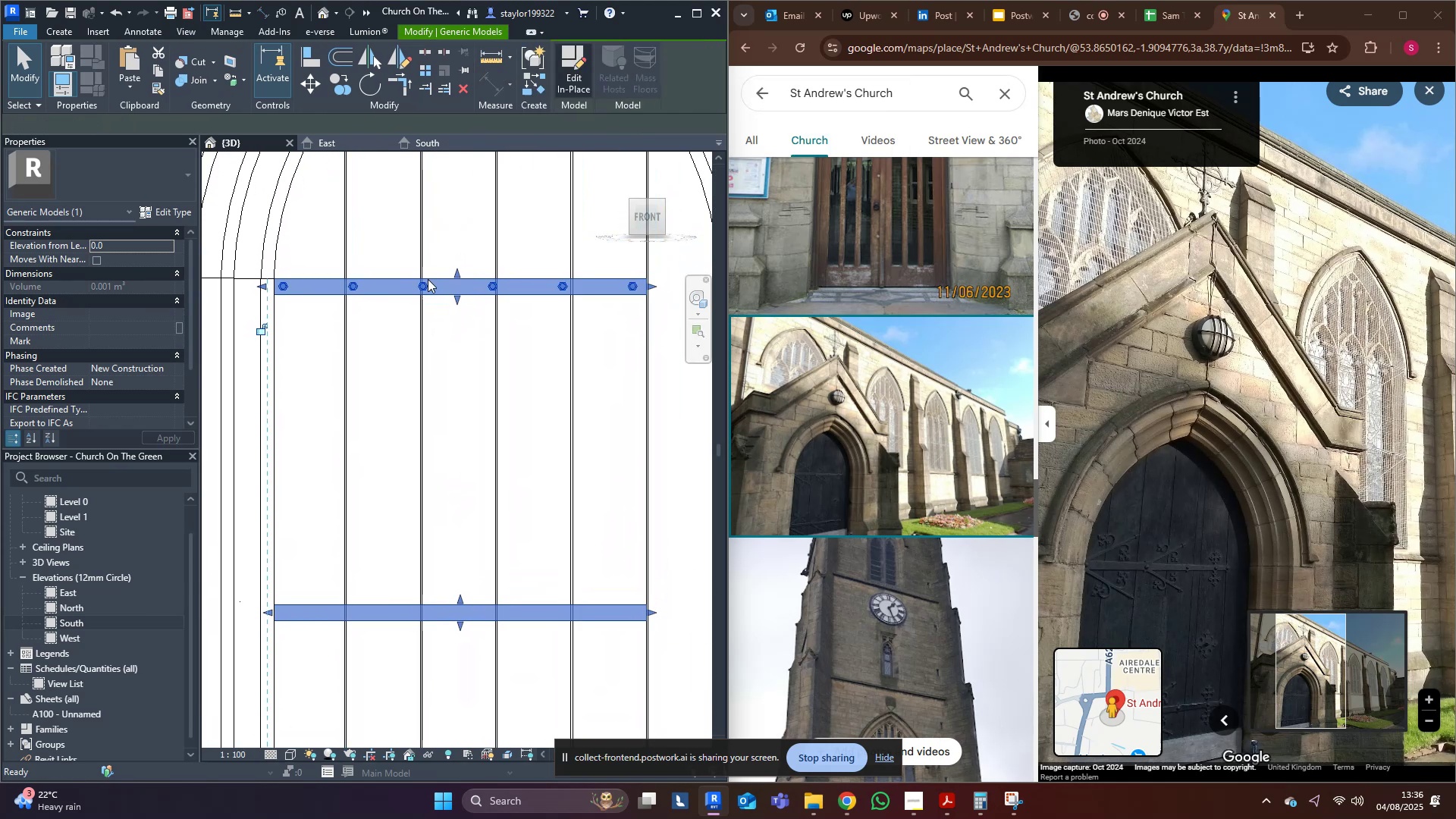 
middle_click([428, 279])
 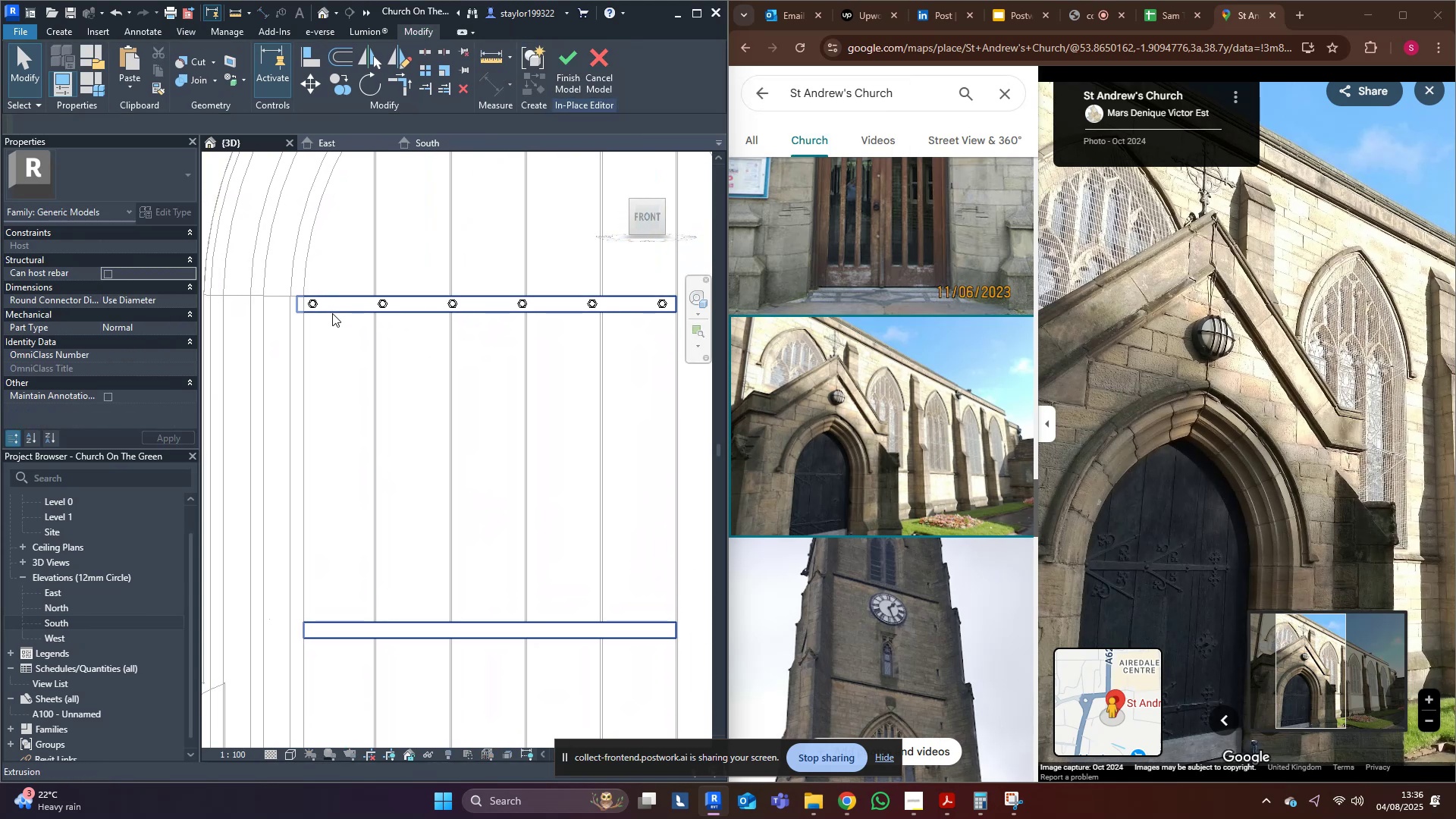 
left_click([331, 312])
 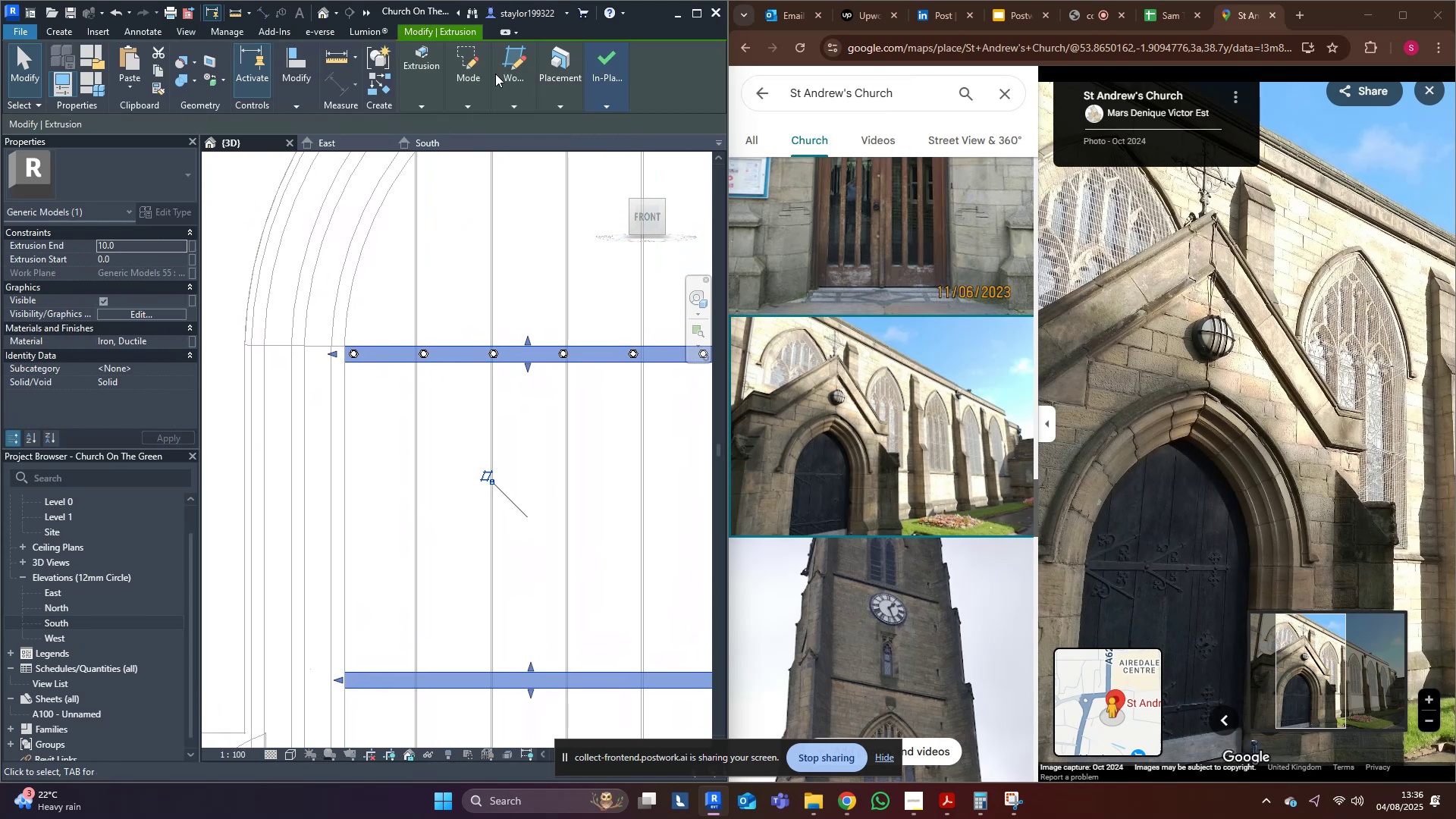 
mouse_move([475, 76])
 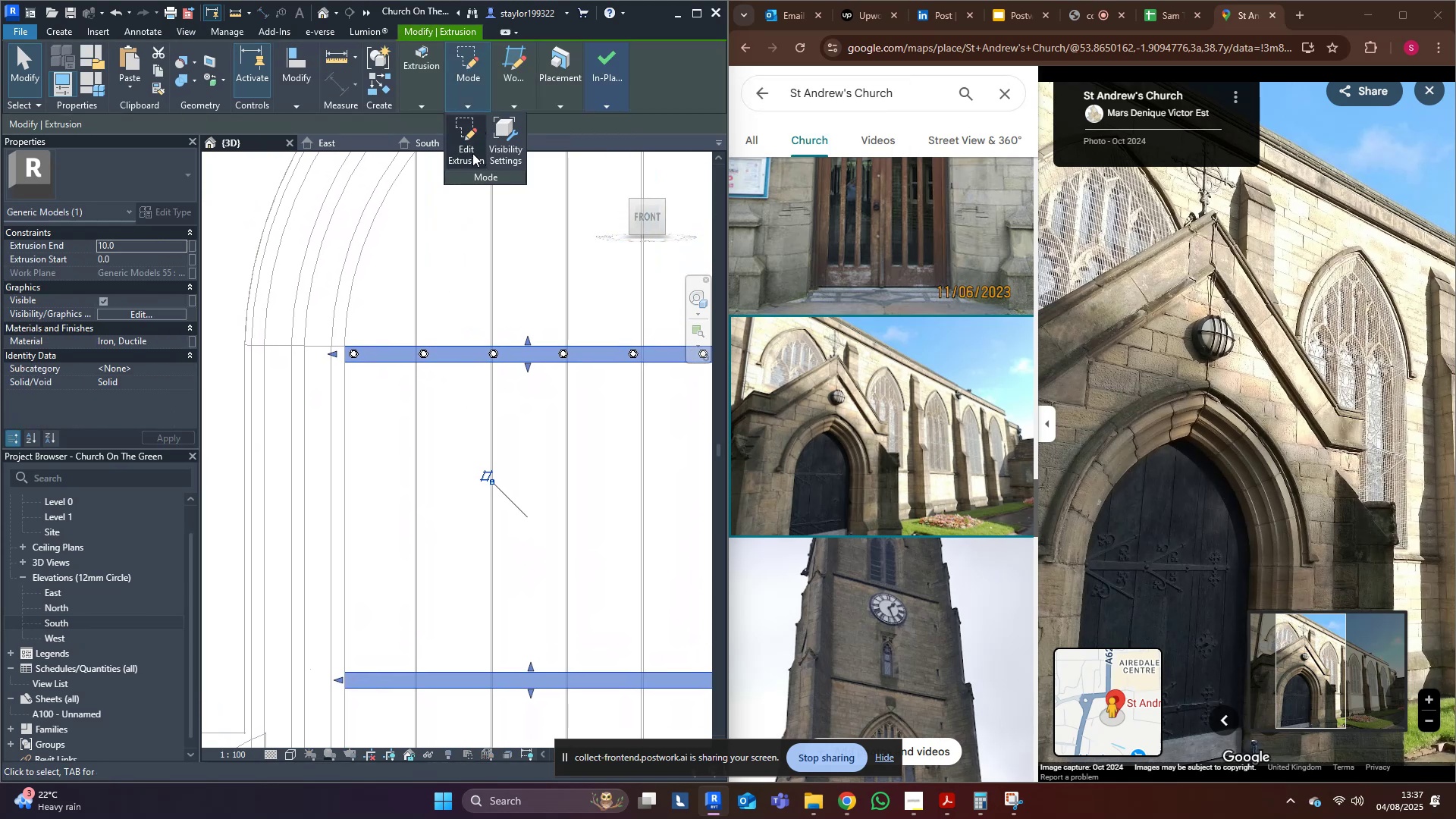 
left_click([472, 153])
 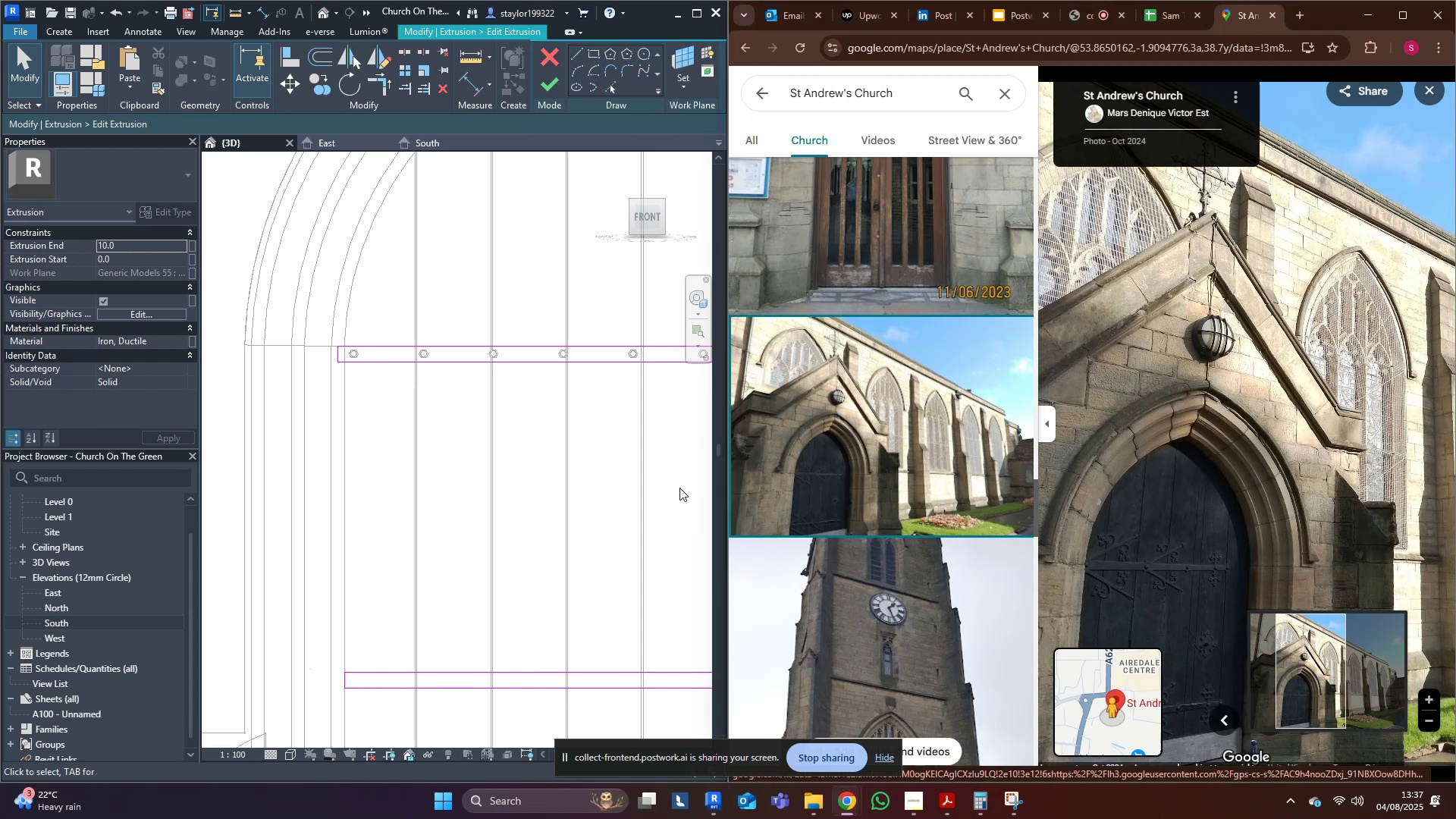 
wait(5.75)
 